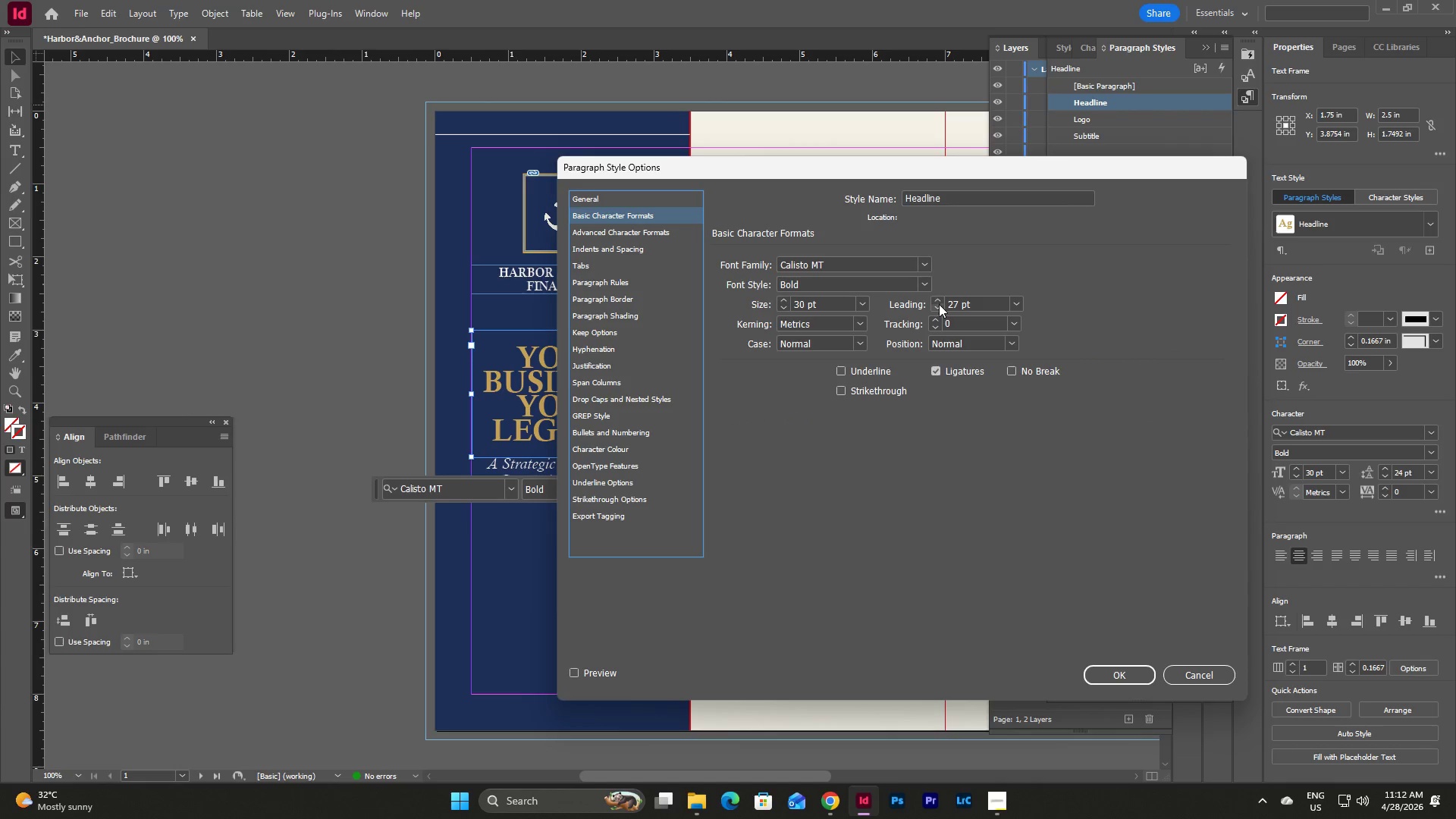 
left_click([939, 304])
 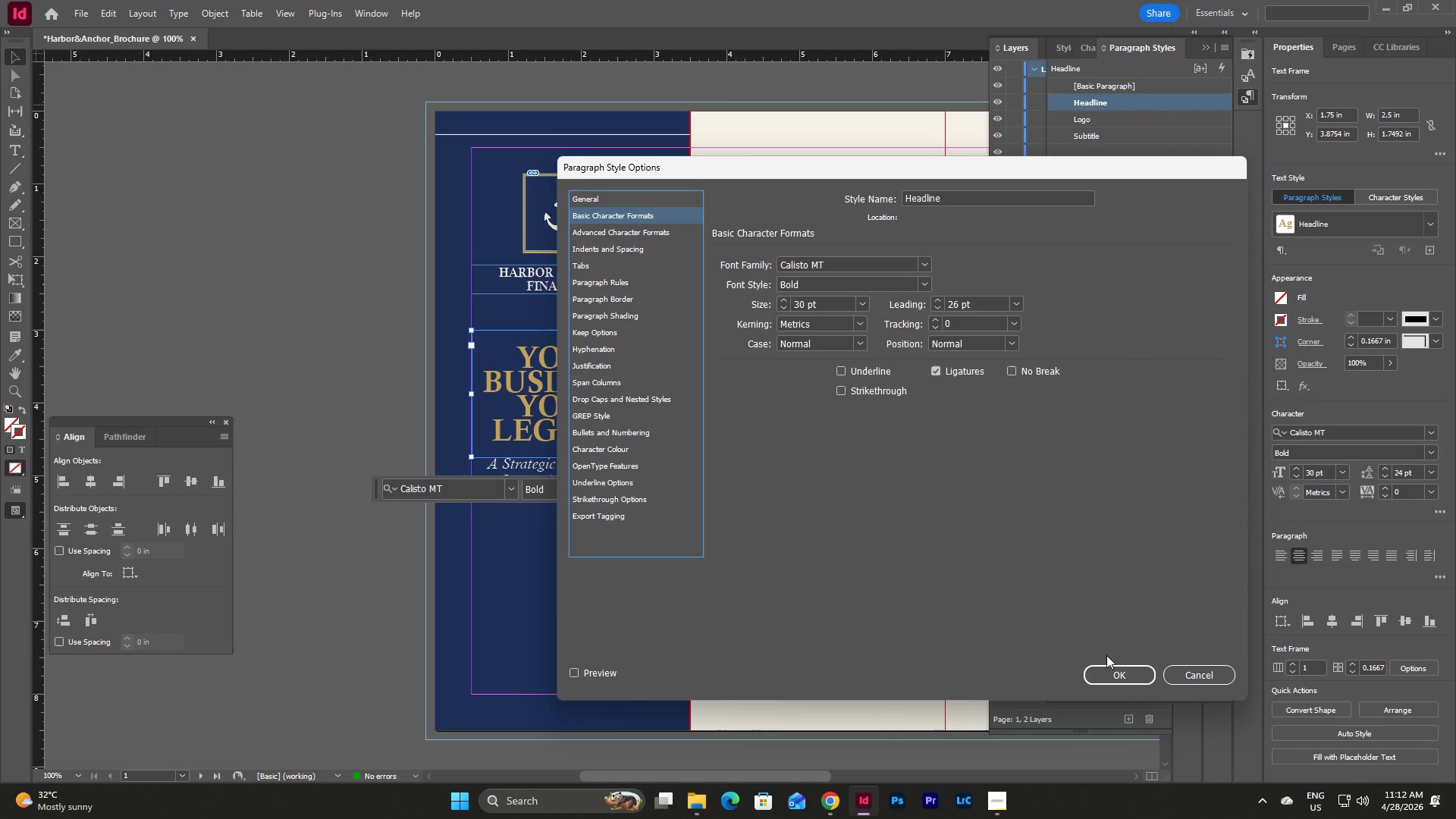 
left_click([1127, 687])
 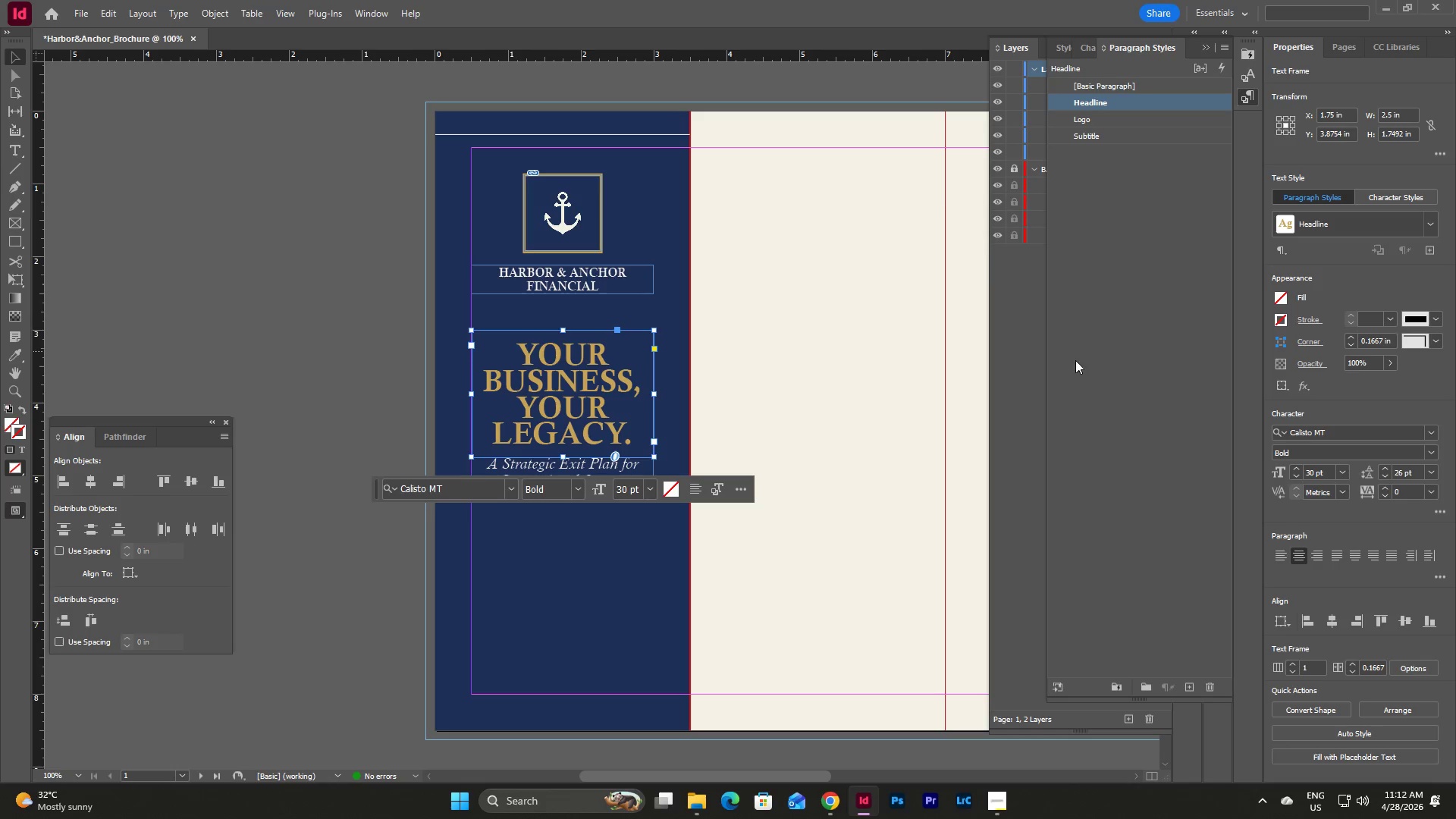 
wait(7.98)
 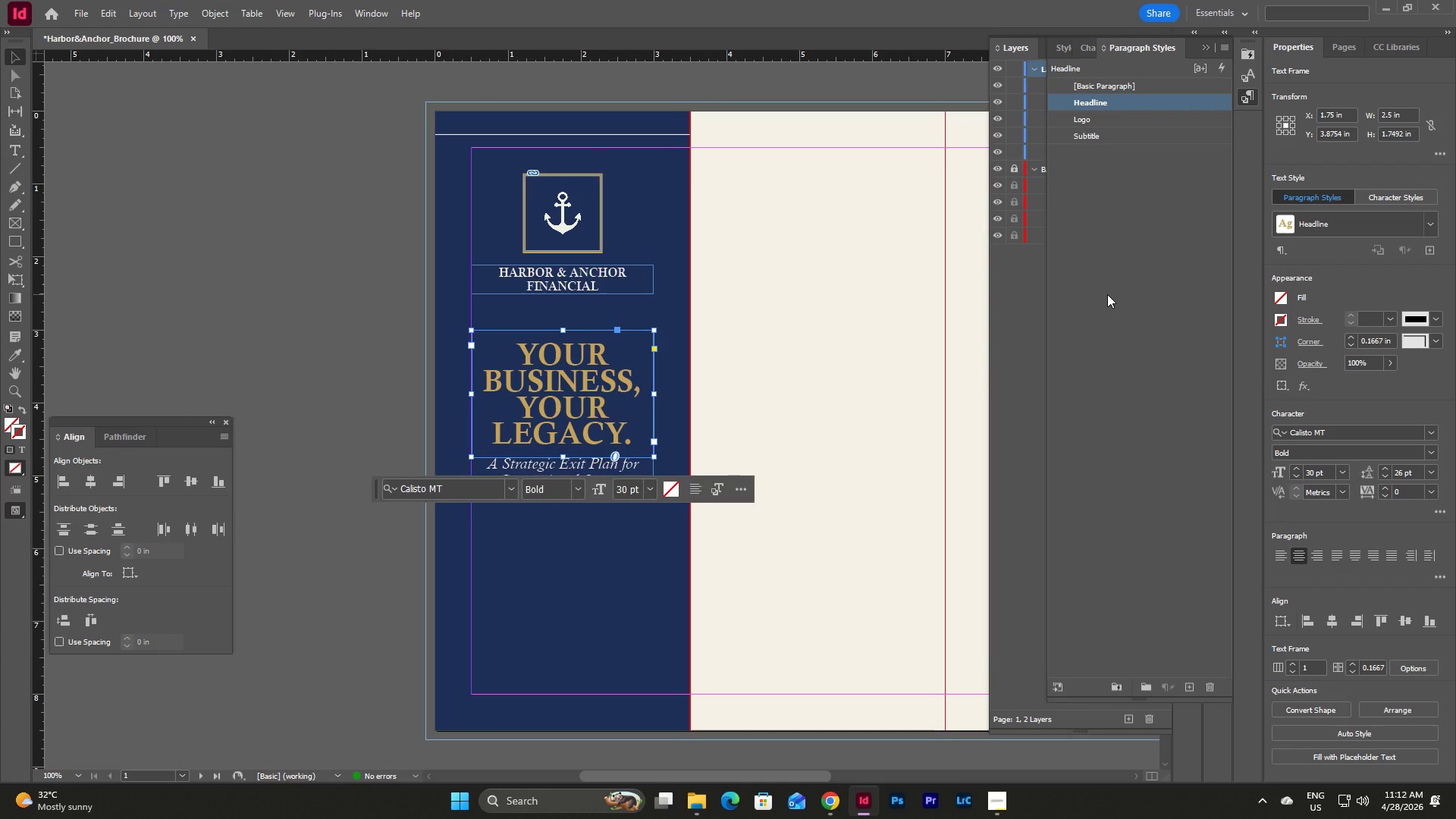 
double_click([1095, 99])
 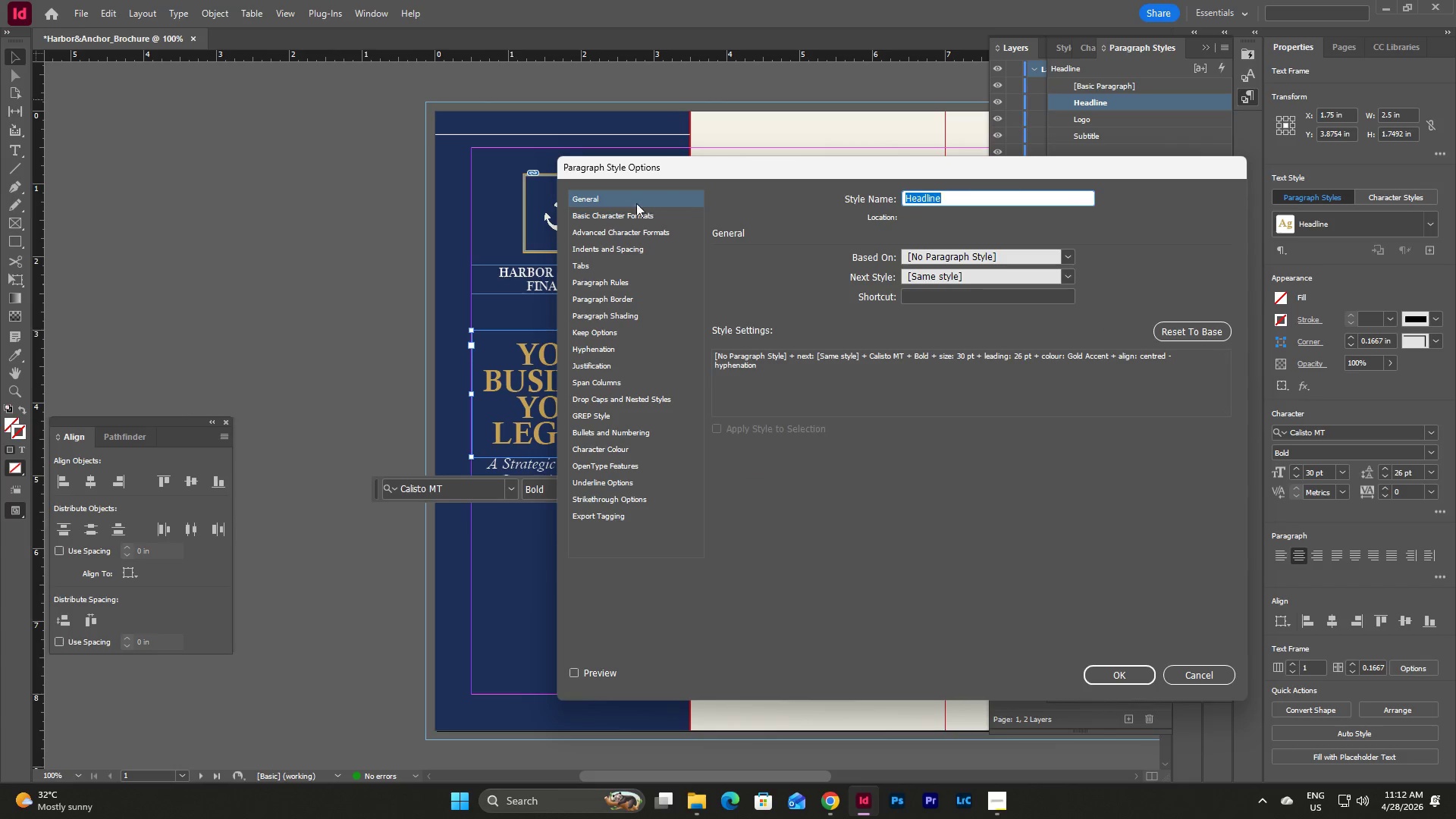 
left_click([622, 212])
 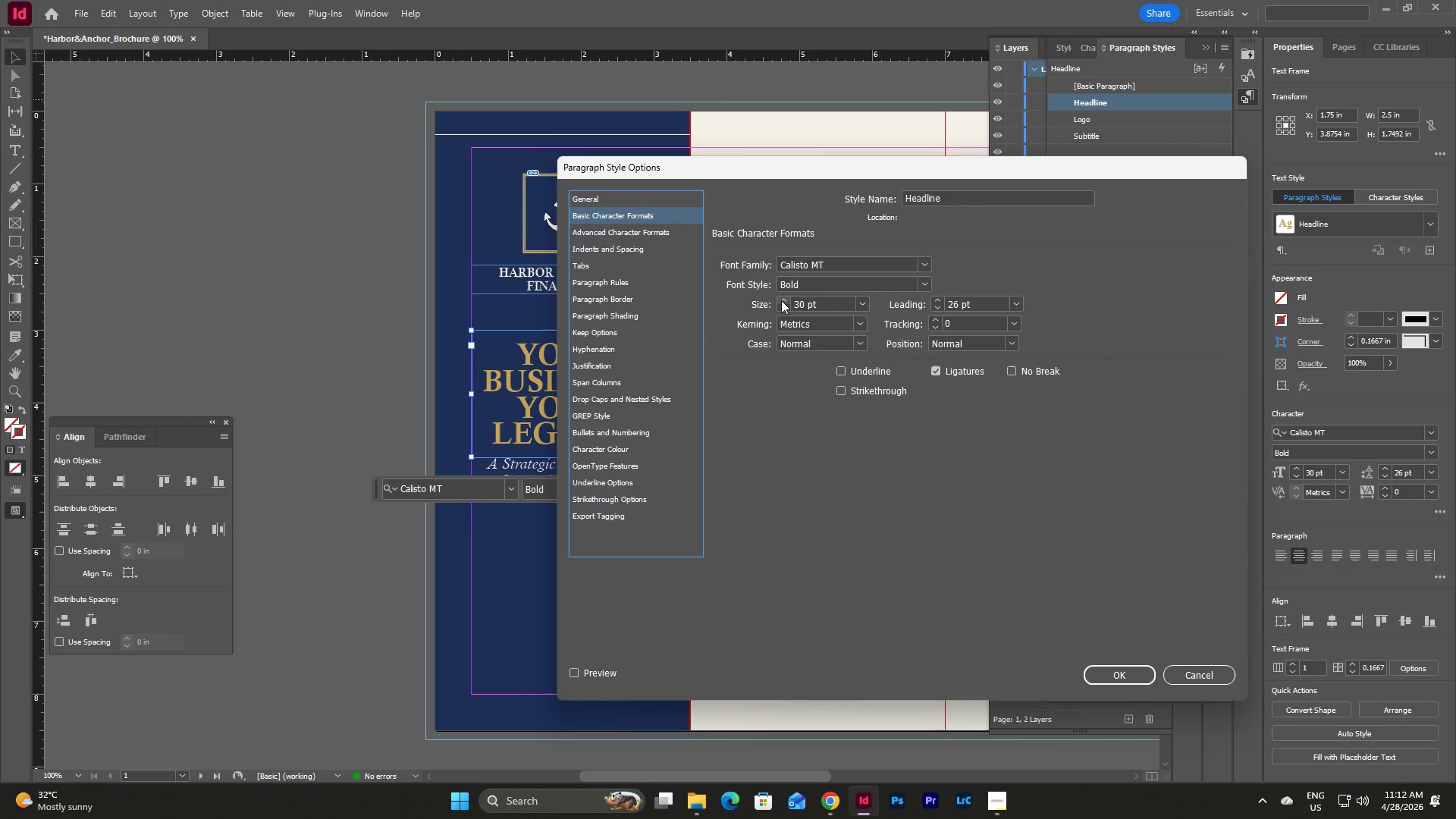 
double_click([781, 300])
 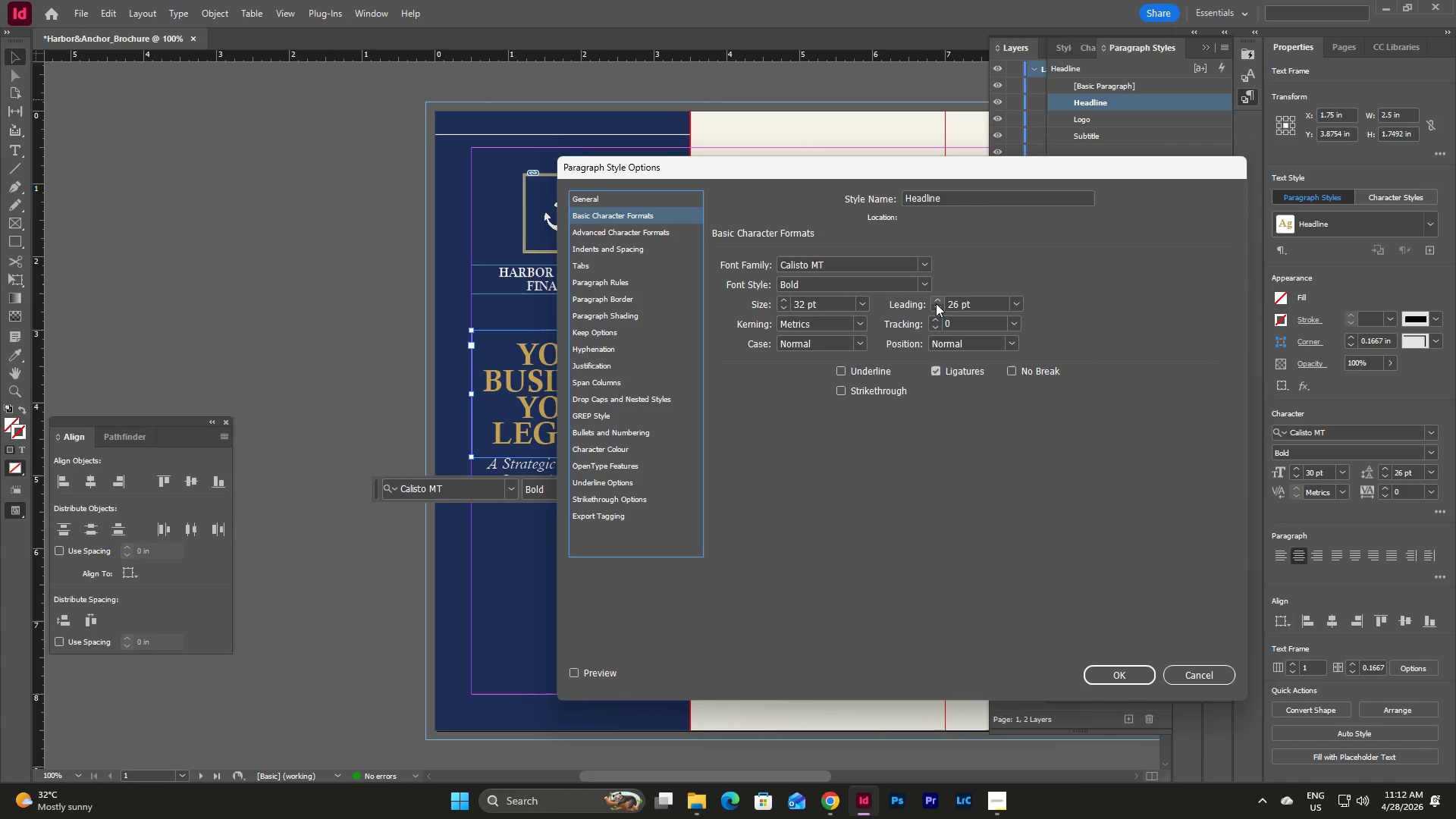 
double_click([936, 303])
 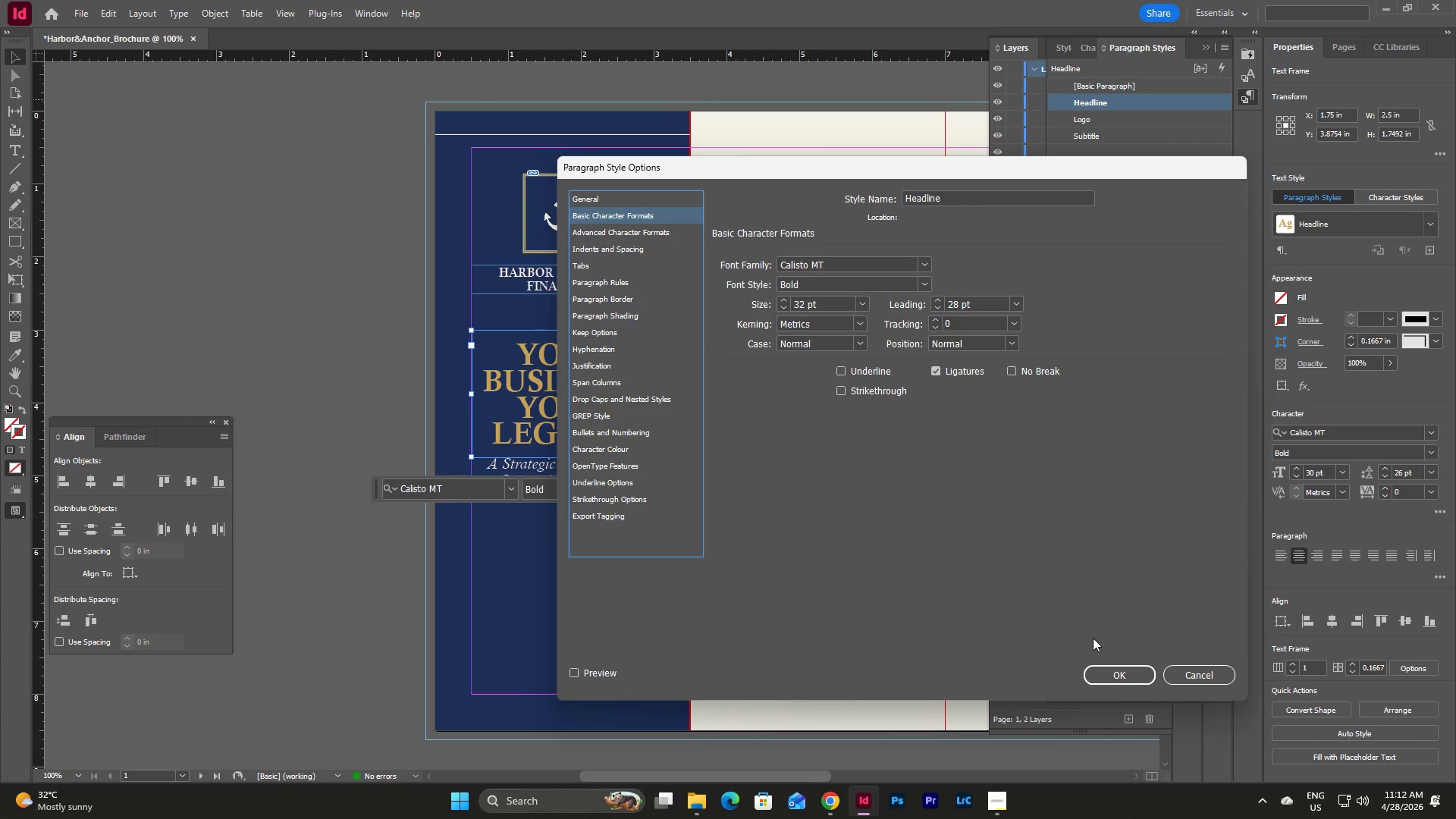 
left_click([1131, 676])
 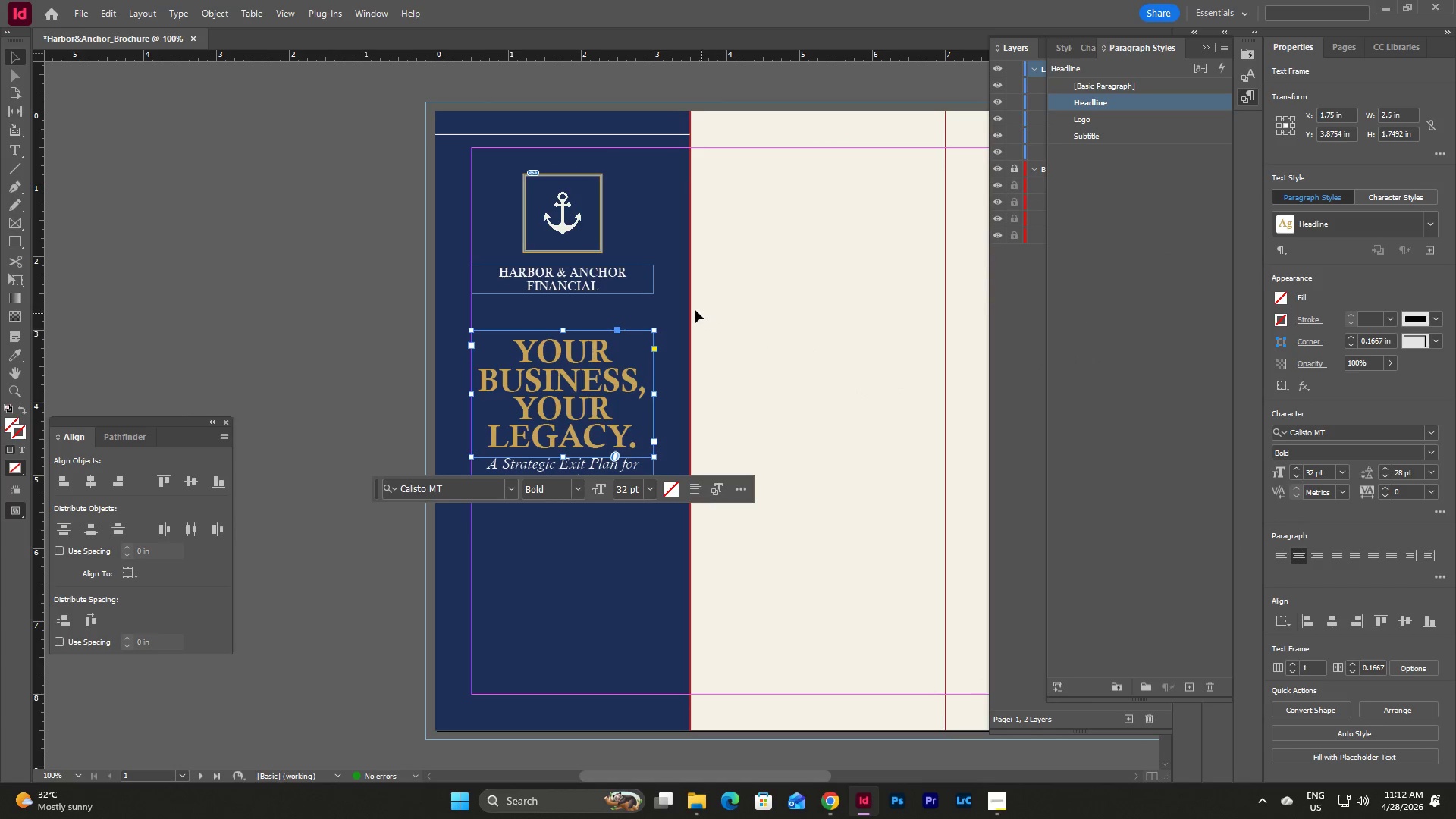 
left_click([321, 324])
 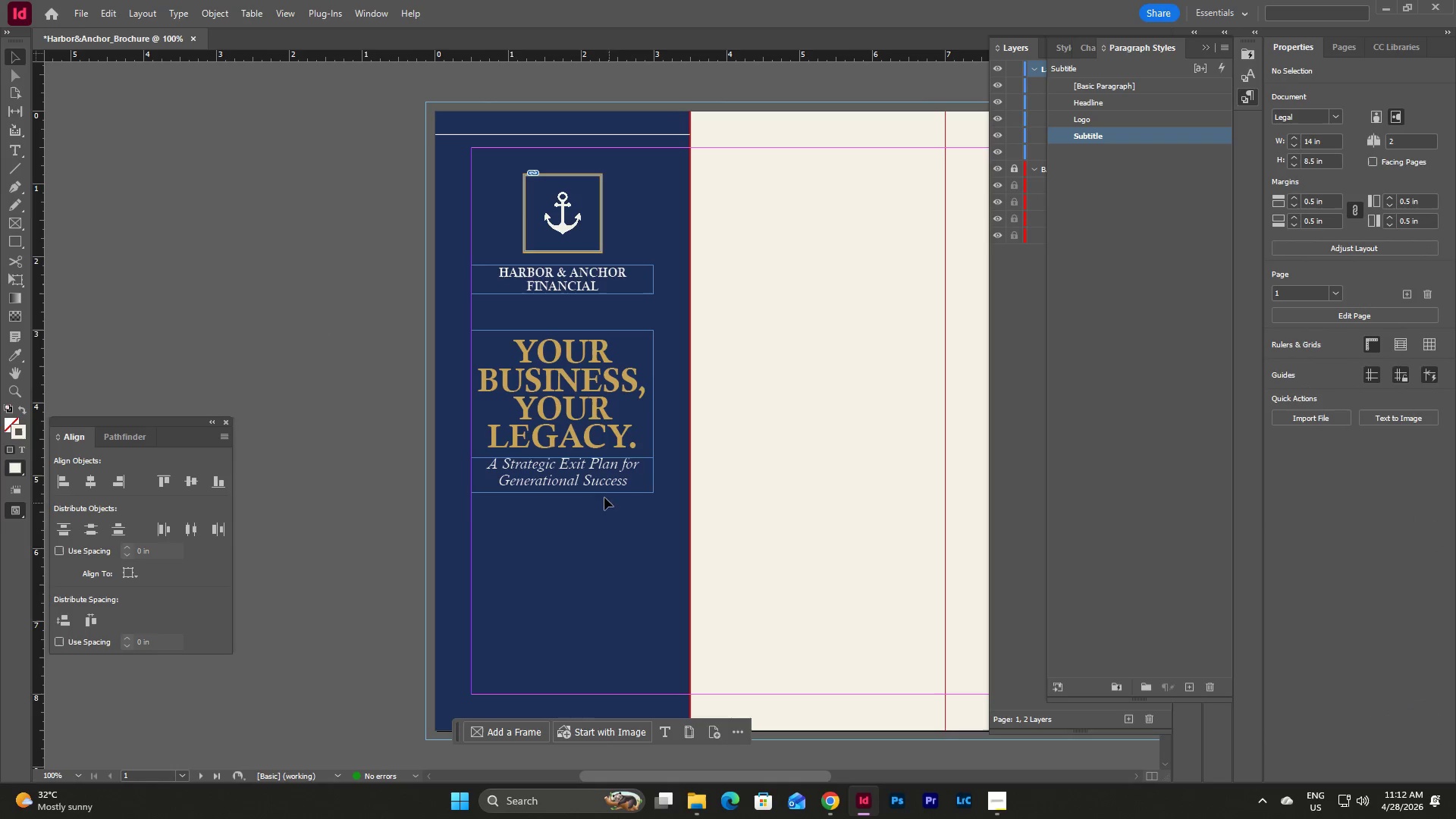 
left_click_drag(start_coordinate=[582, 479], to_coordinate=[586, 528])
 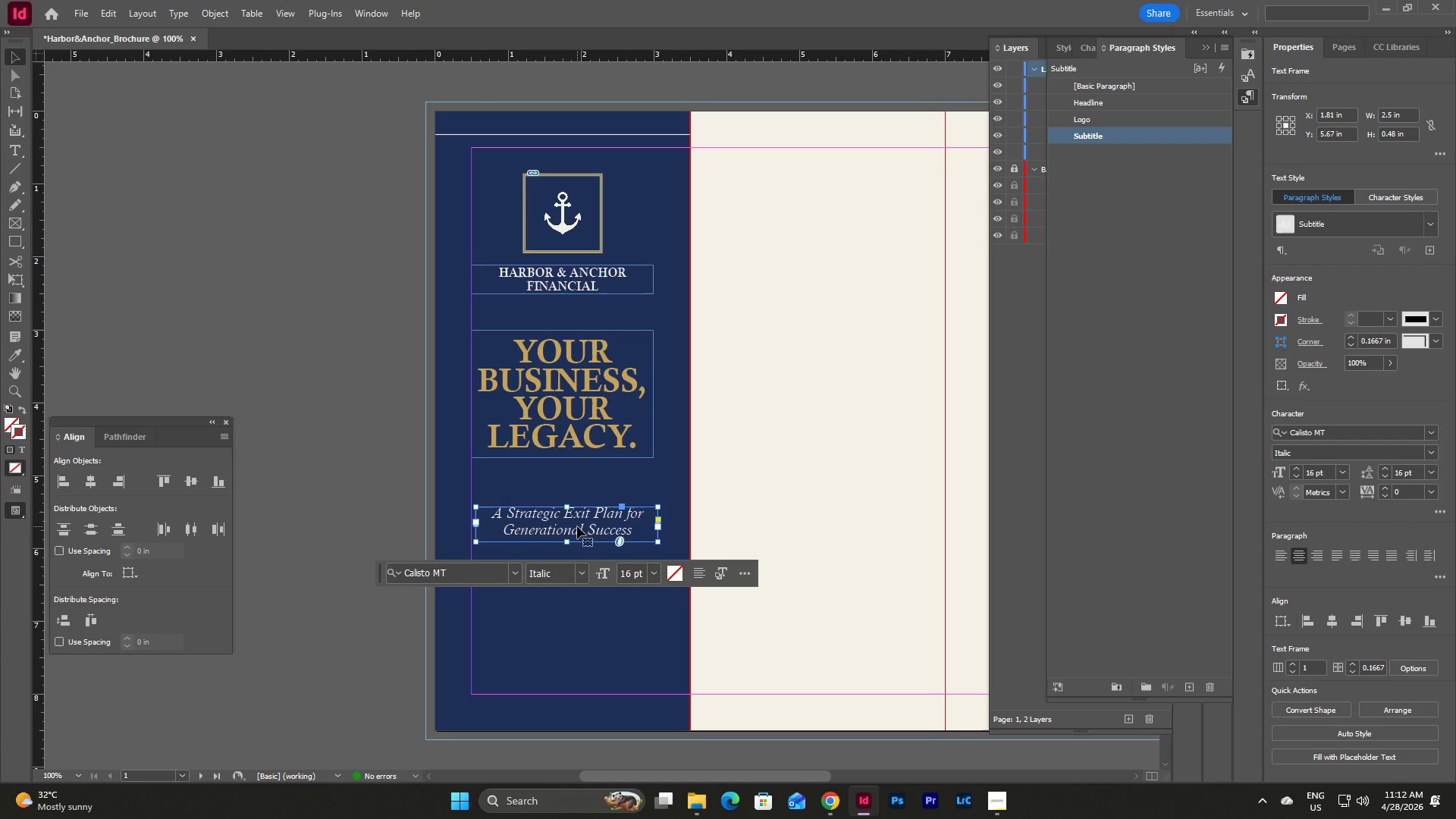 
left_click_drag(start_coordinate=[577, 526], to_coordinate=[573, 479])
 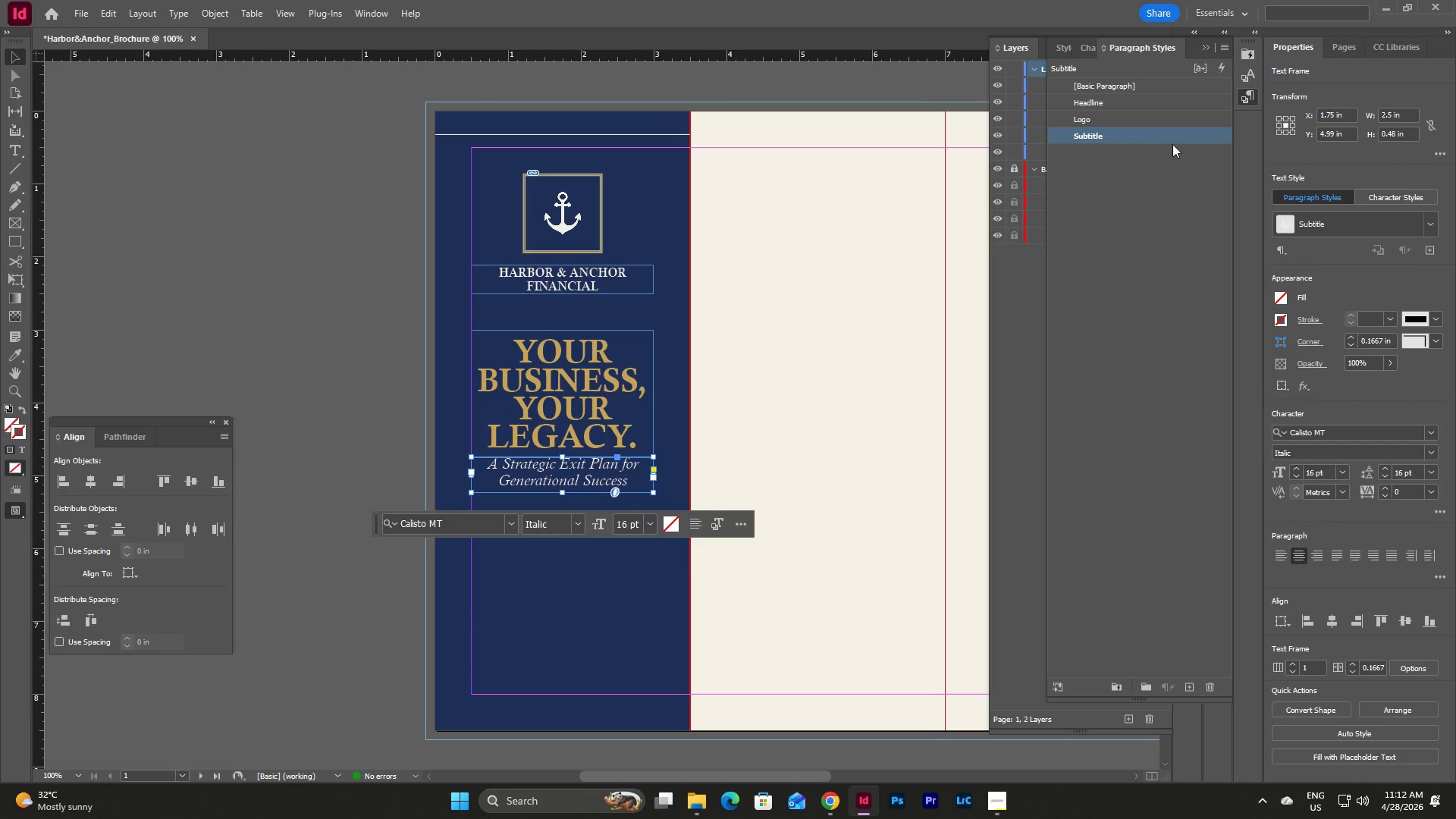 
double_click([1153, 139])
 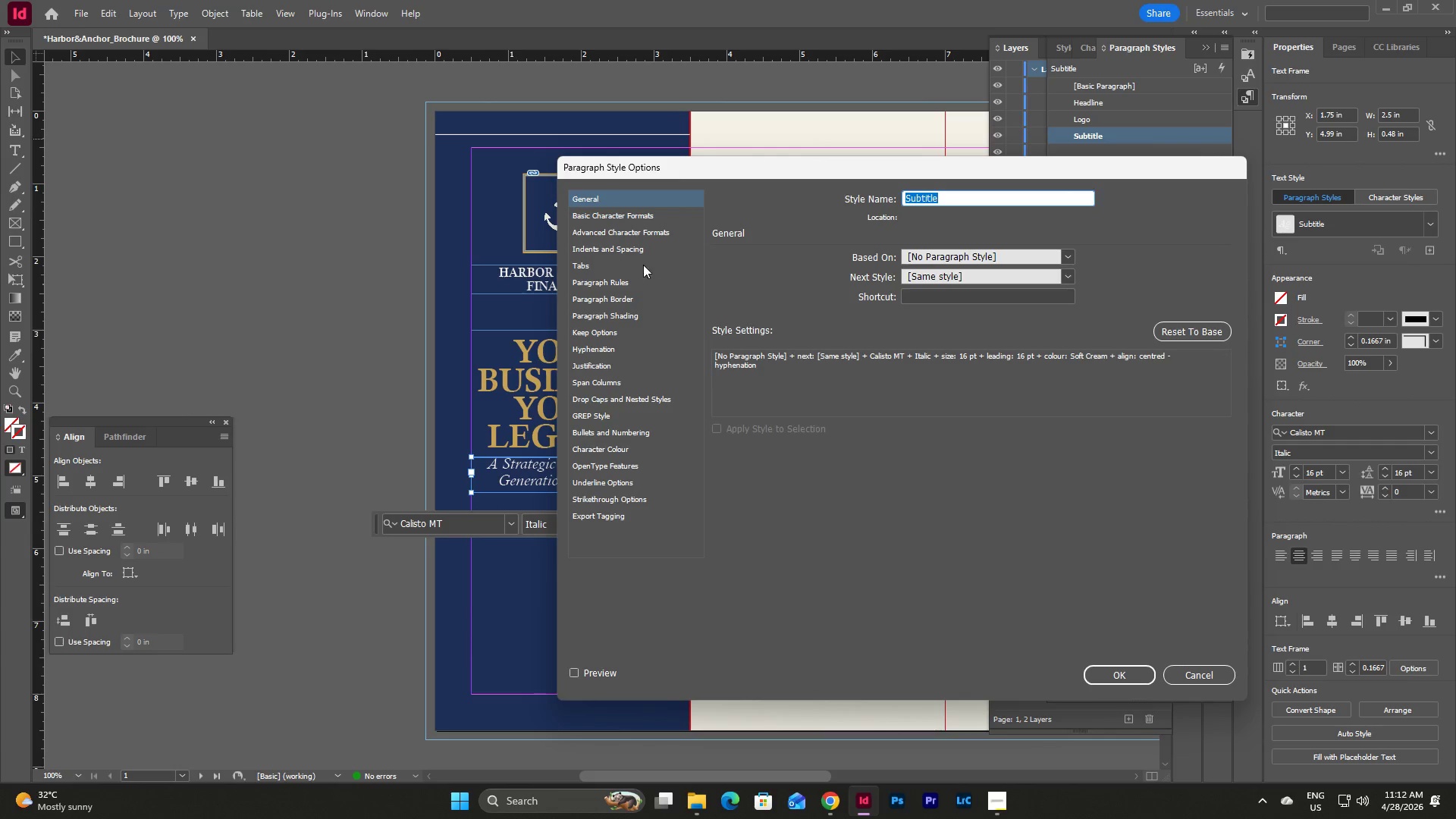 
left_click([625, 221])
 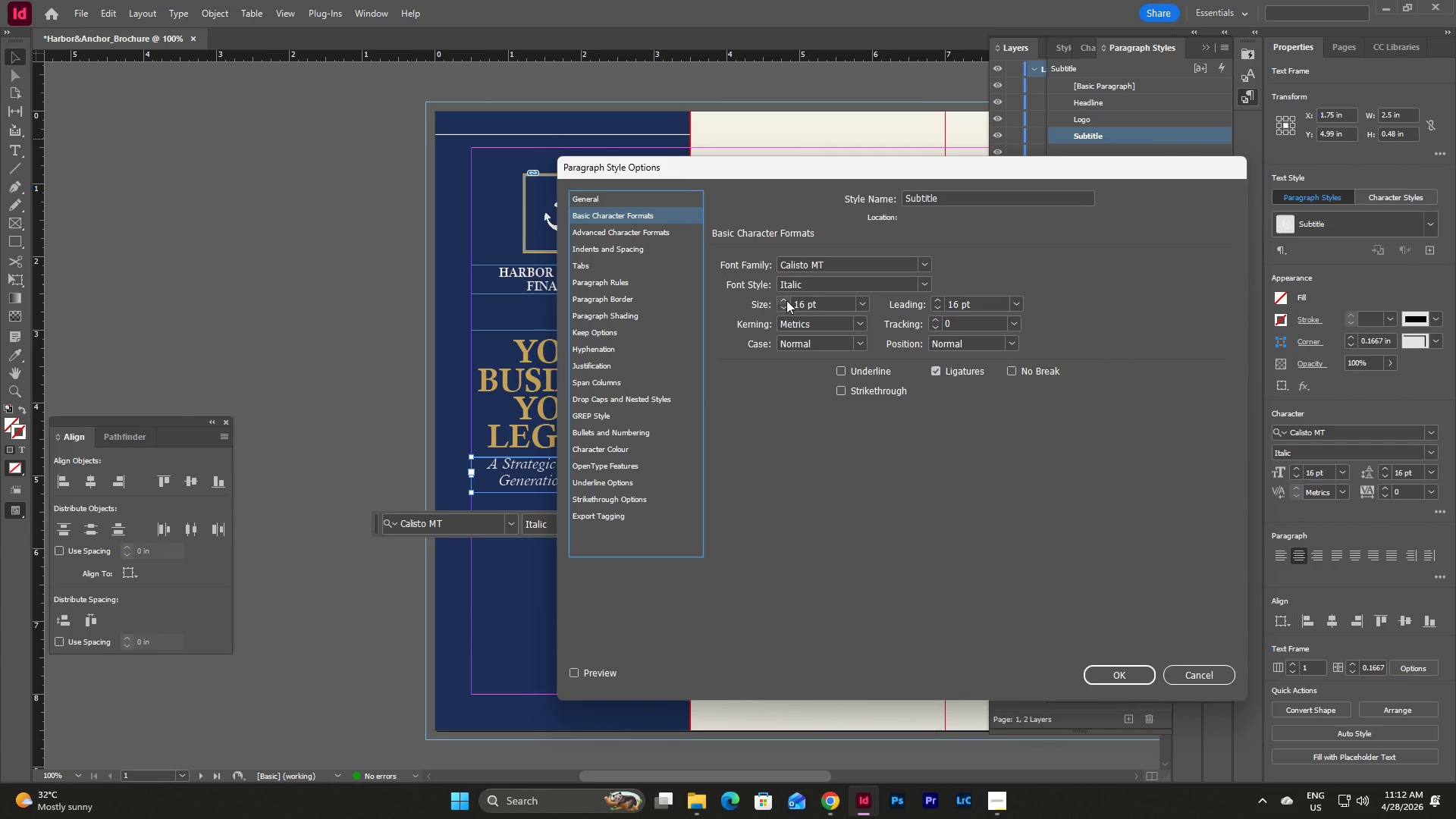 
double_click([783, 299])
 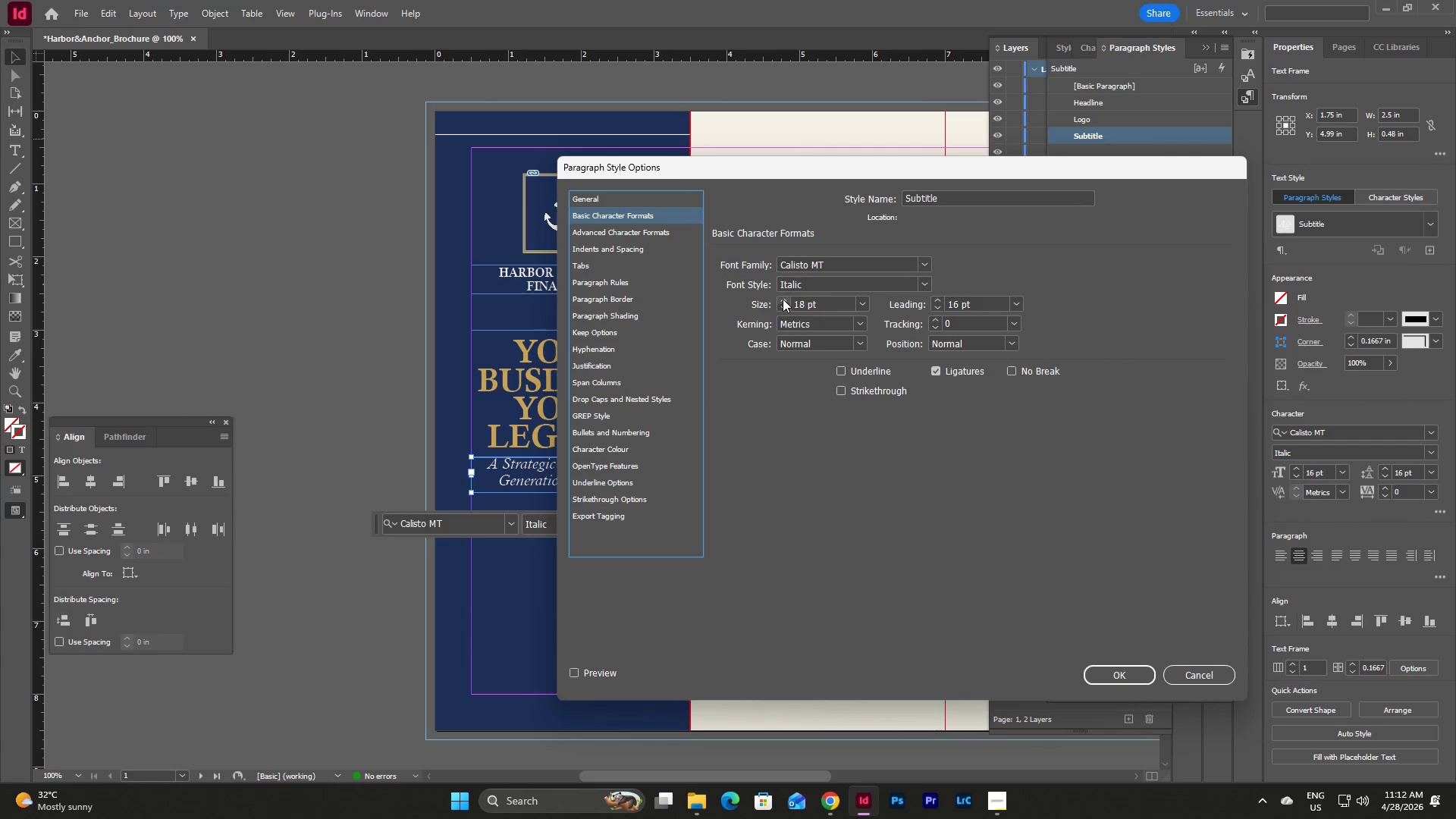 
triple_click([783, 299])
 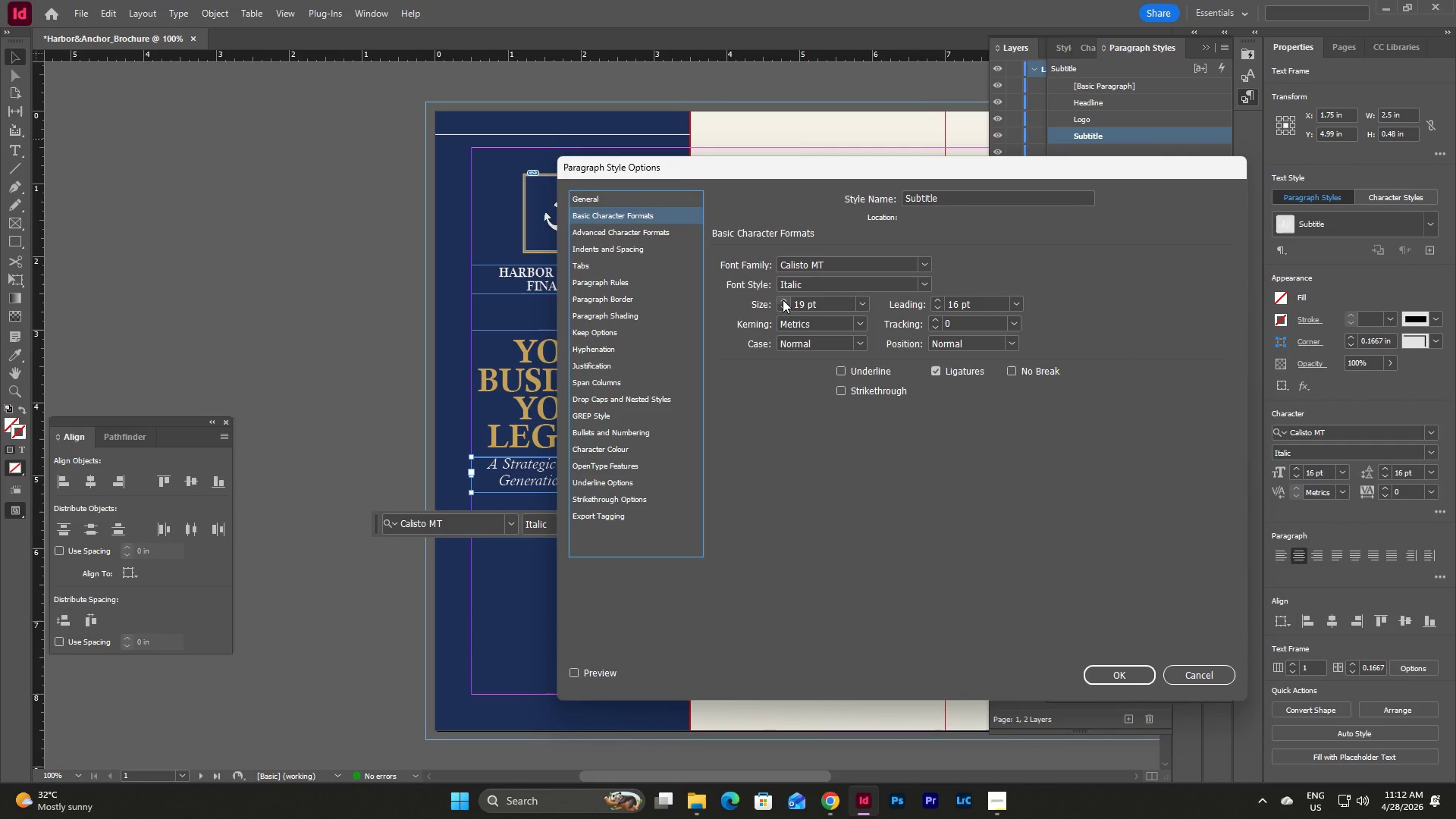 
left_click([782, 303])
 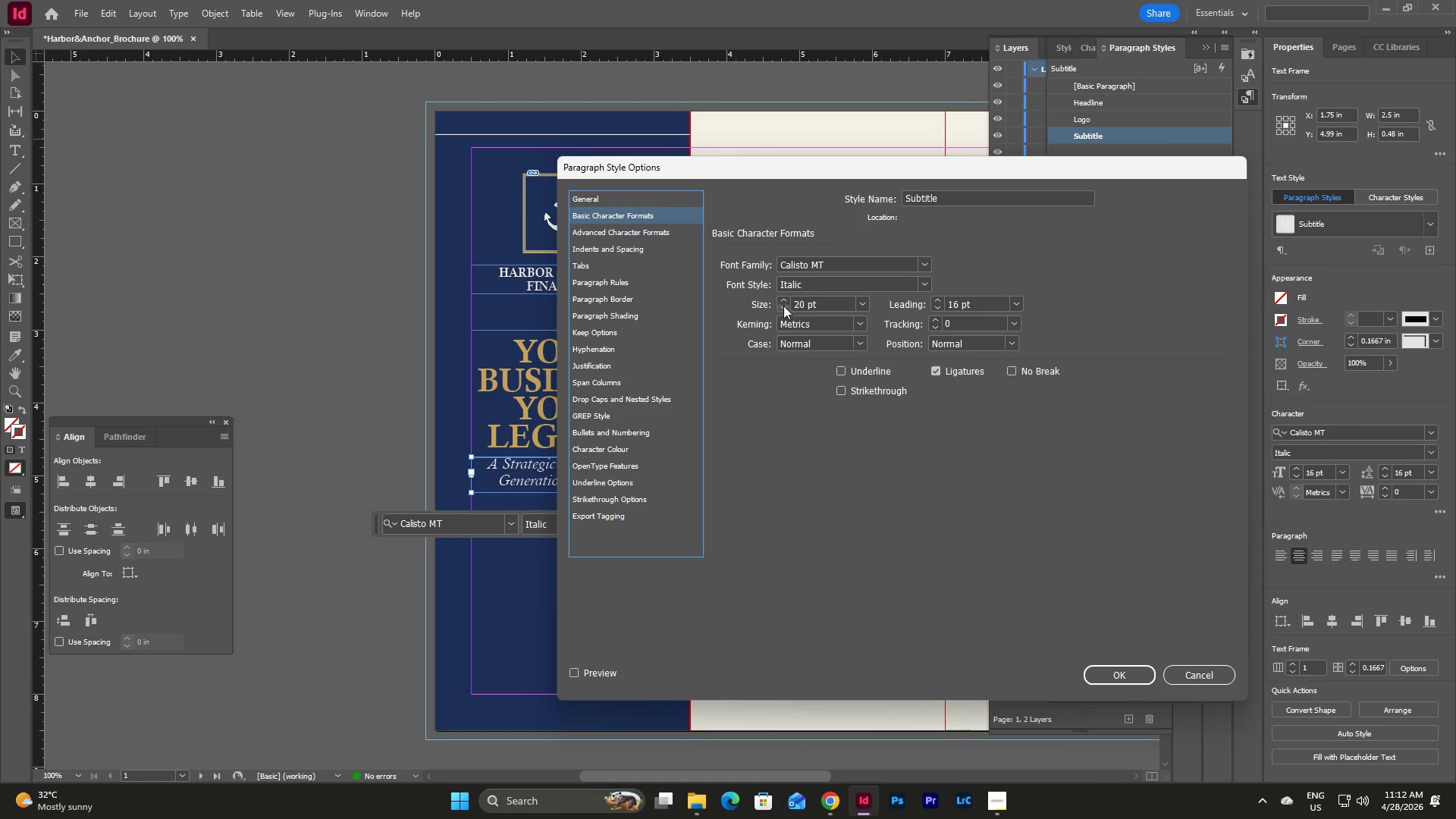 
double_click([783, 306])
 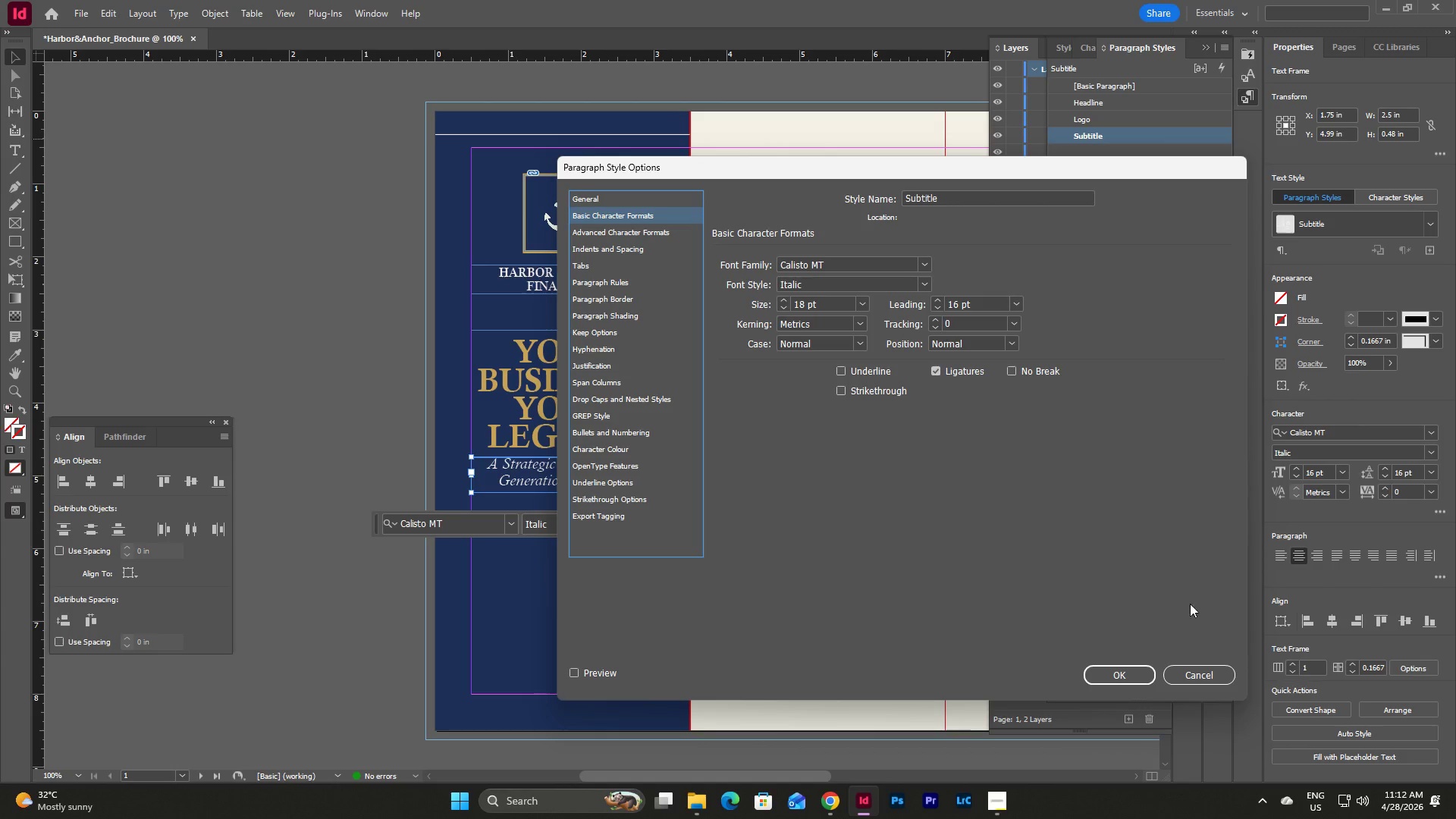 
left_click([1125, 670])
 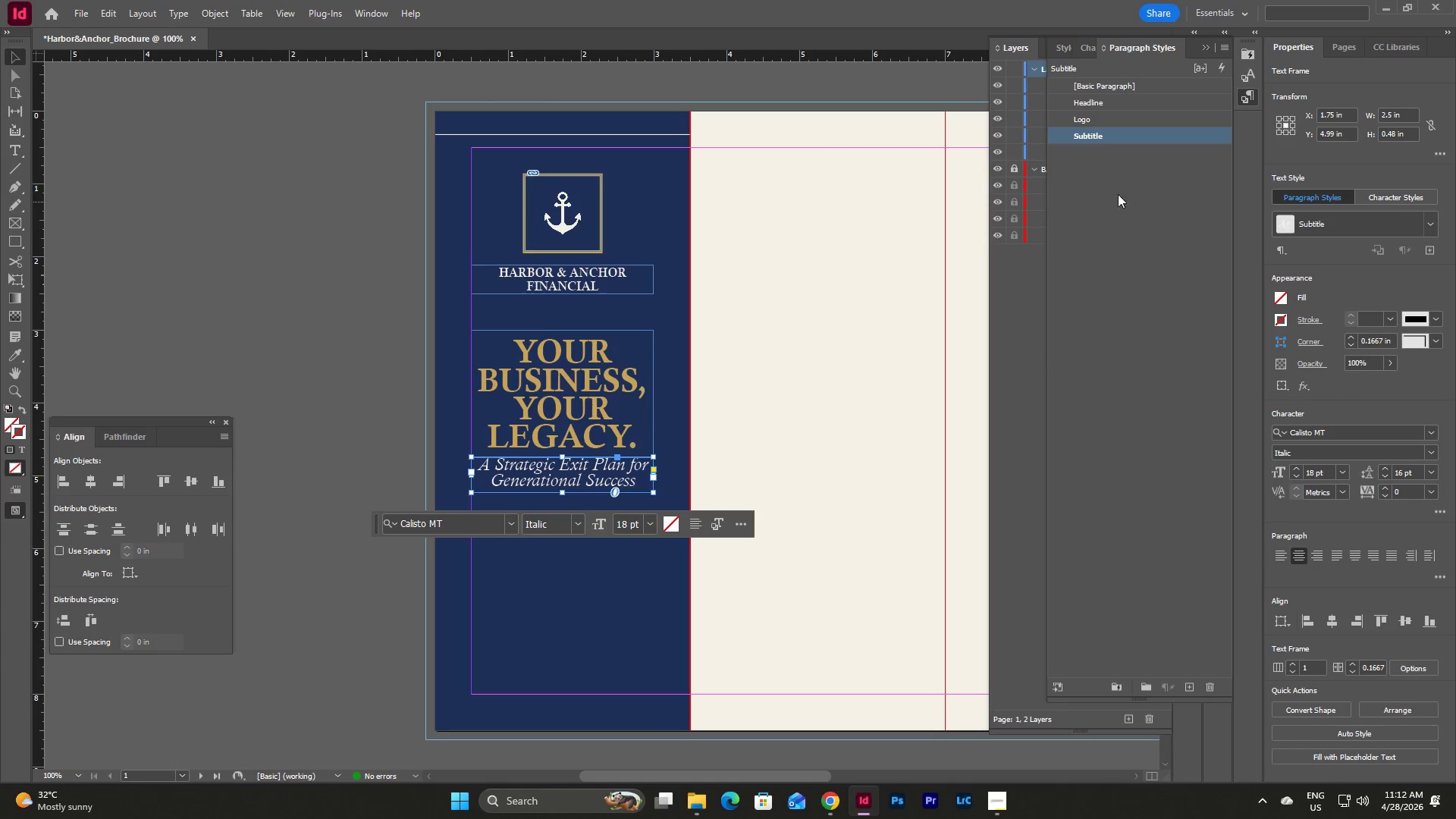 
double_click([1124, 133])
 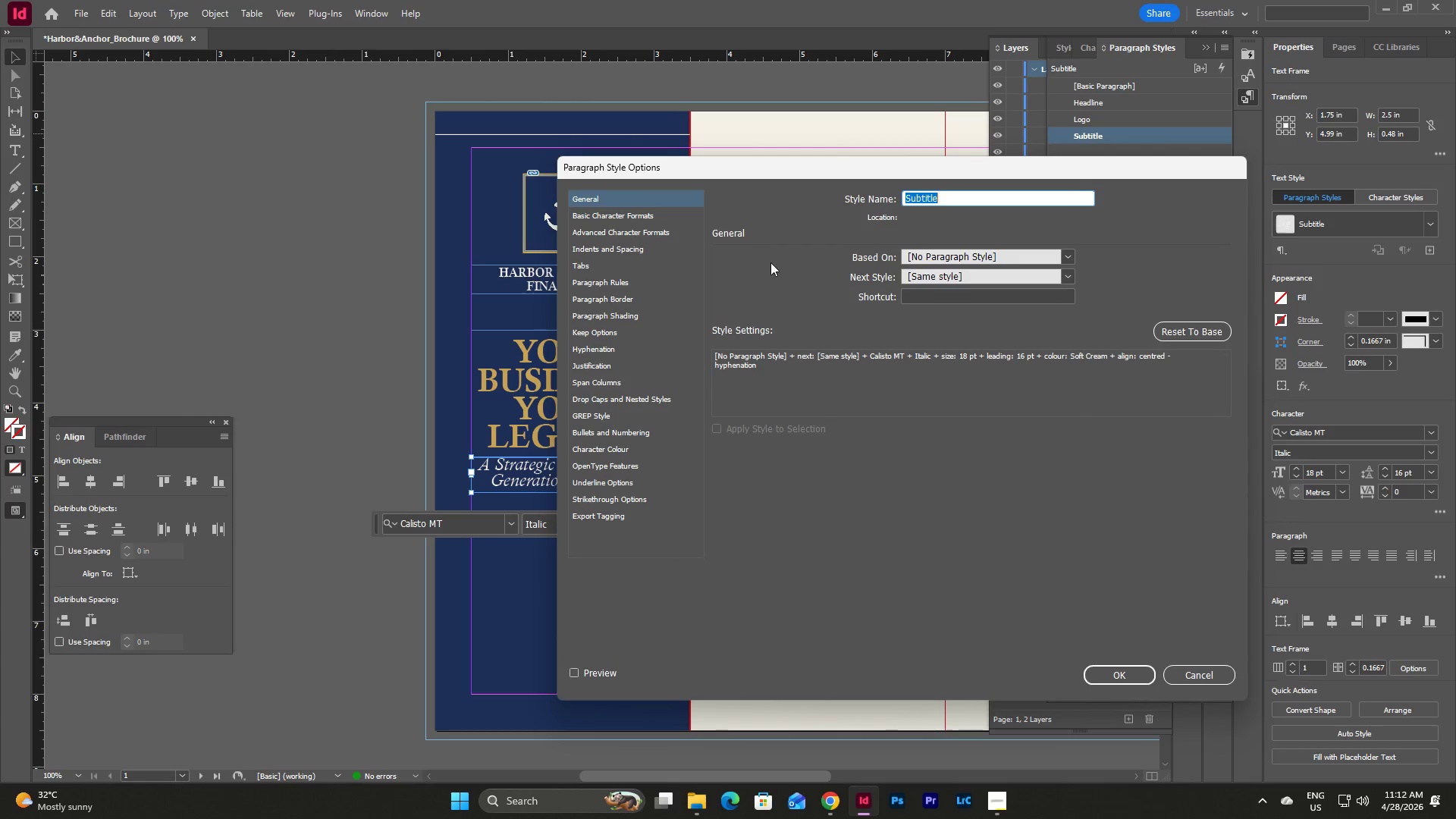 
left_click([639, 215])
 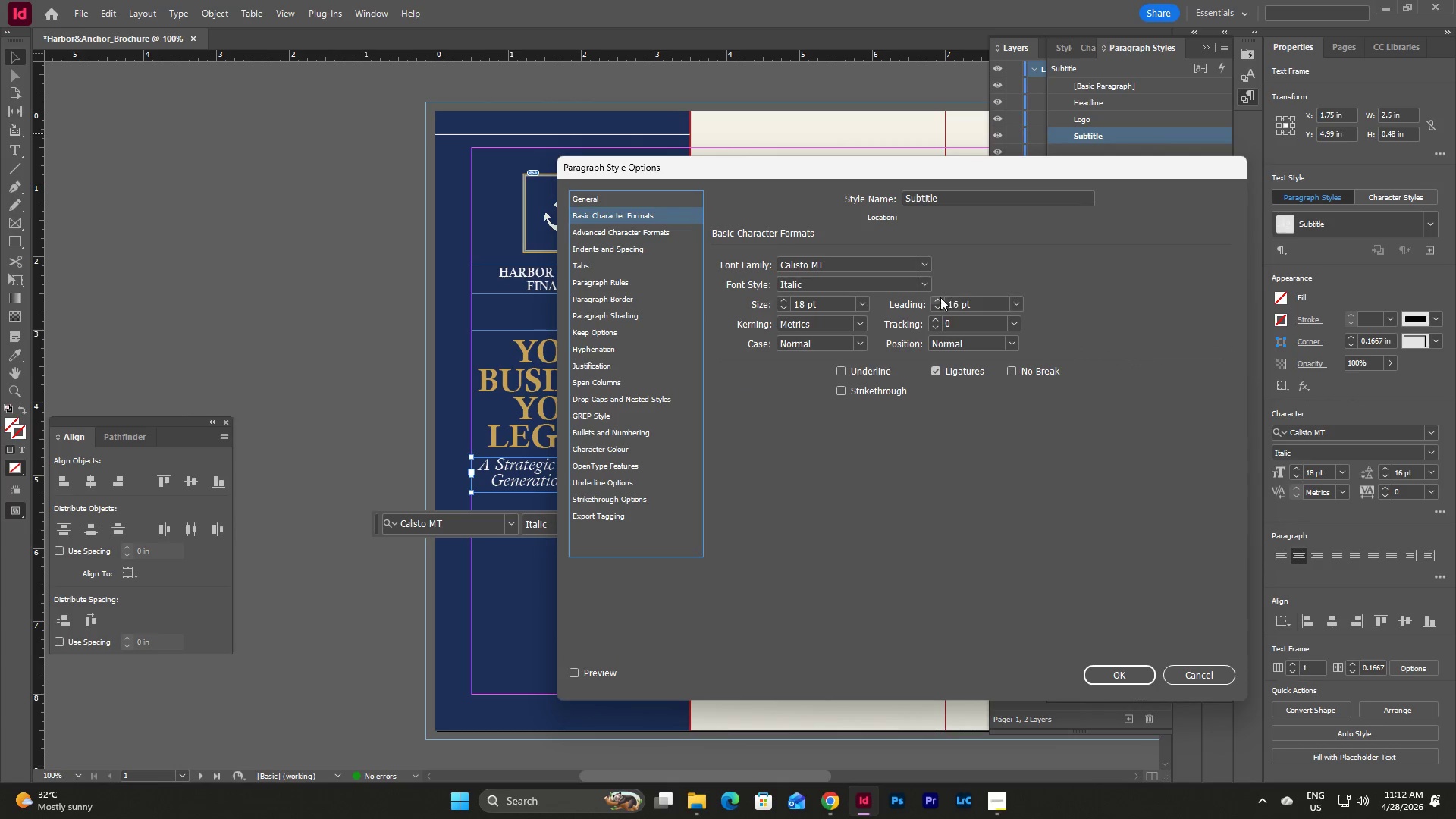 
double_click([939, 297])
 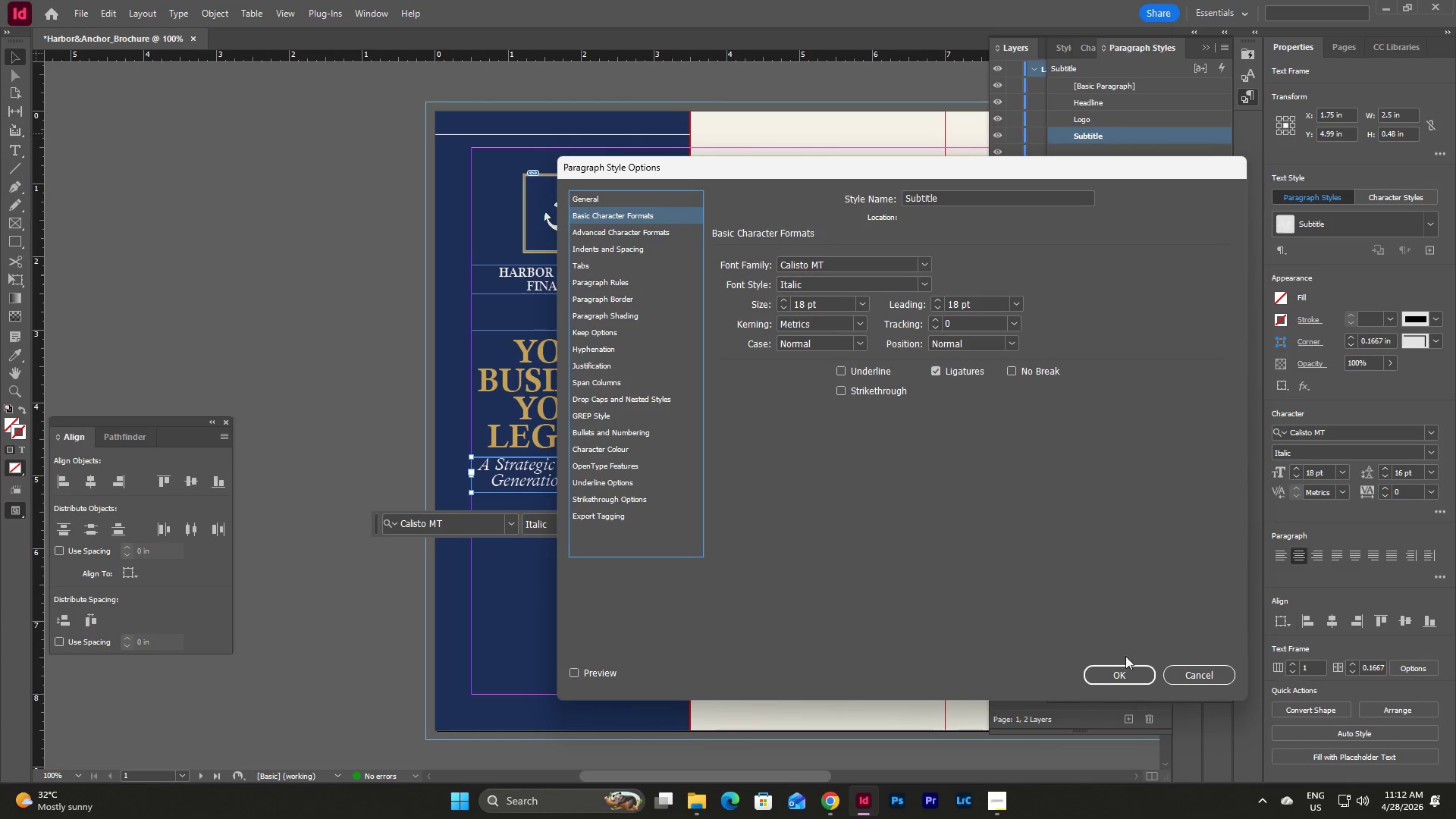 
left_click([1125, 673])
 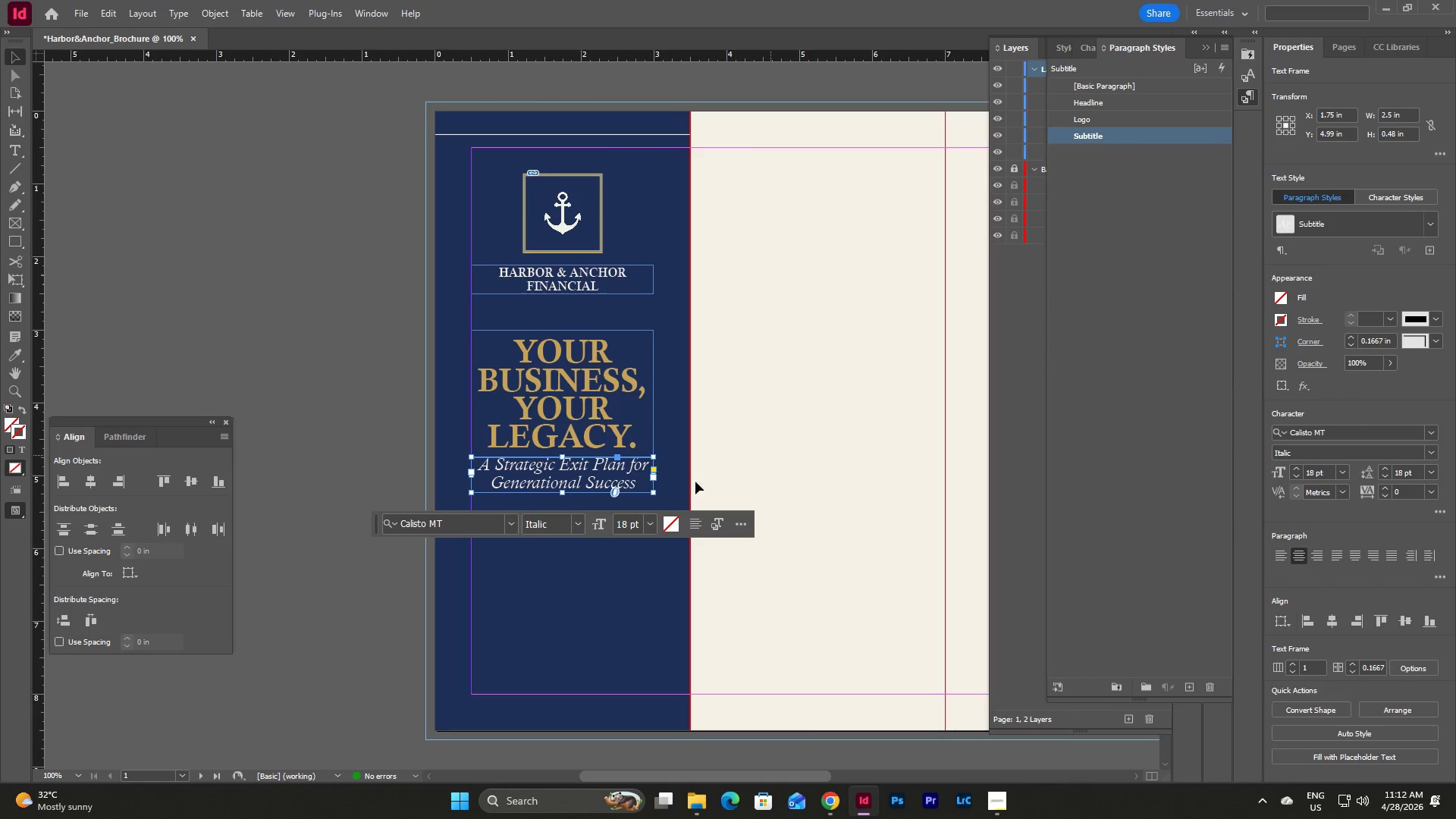 
left_click([602, 579])
 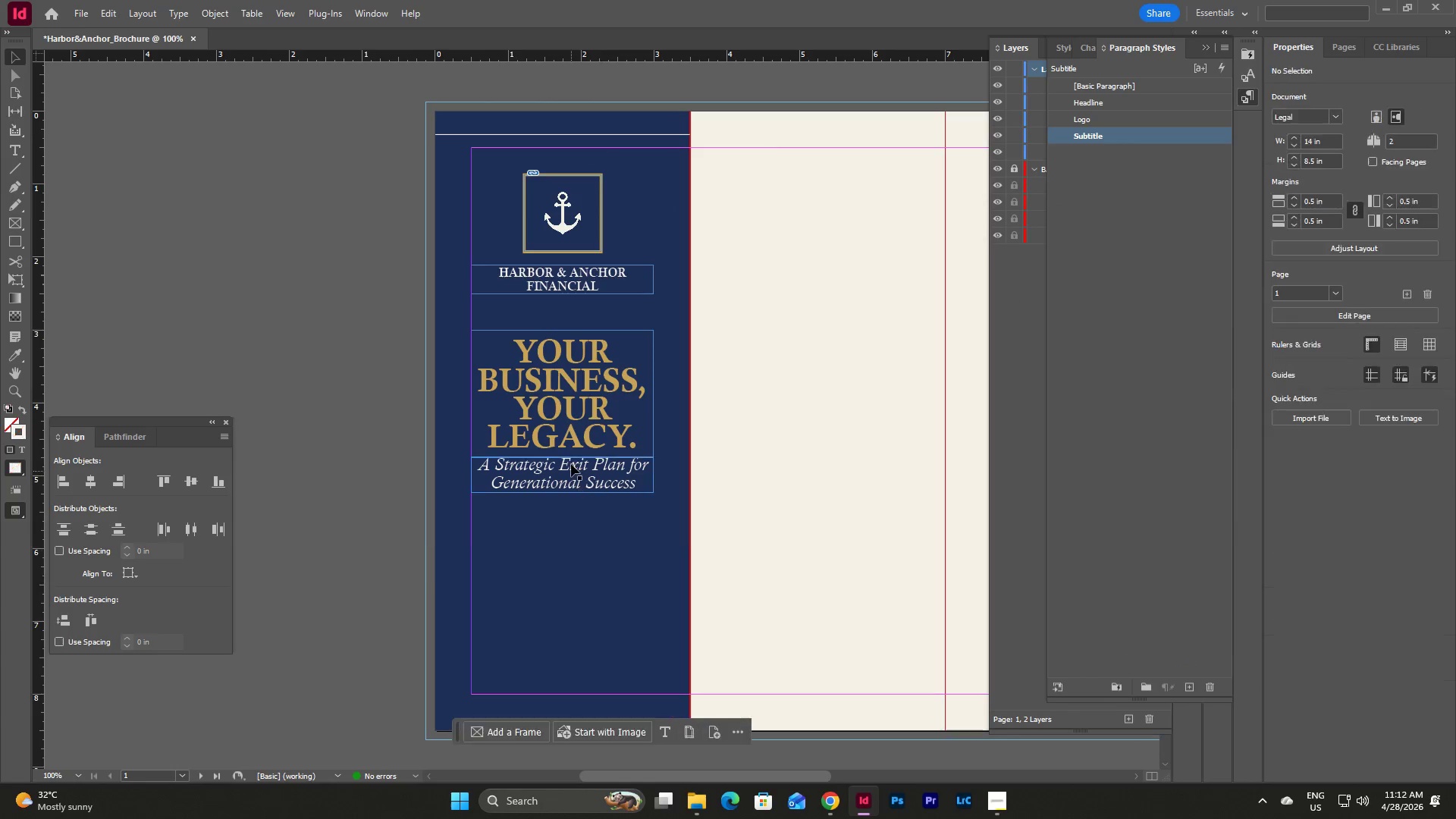 
left_click_drag(start_coordinate=[570, 463], to_coordinate=[573, 515])
 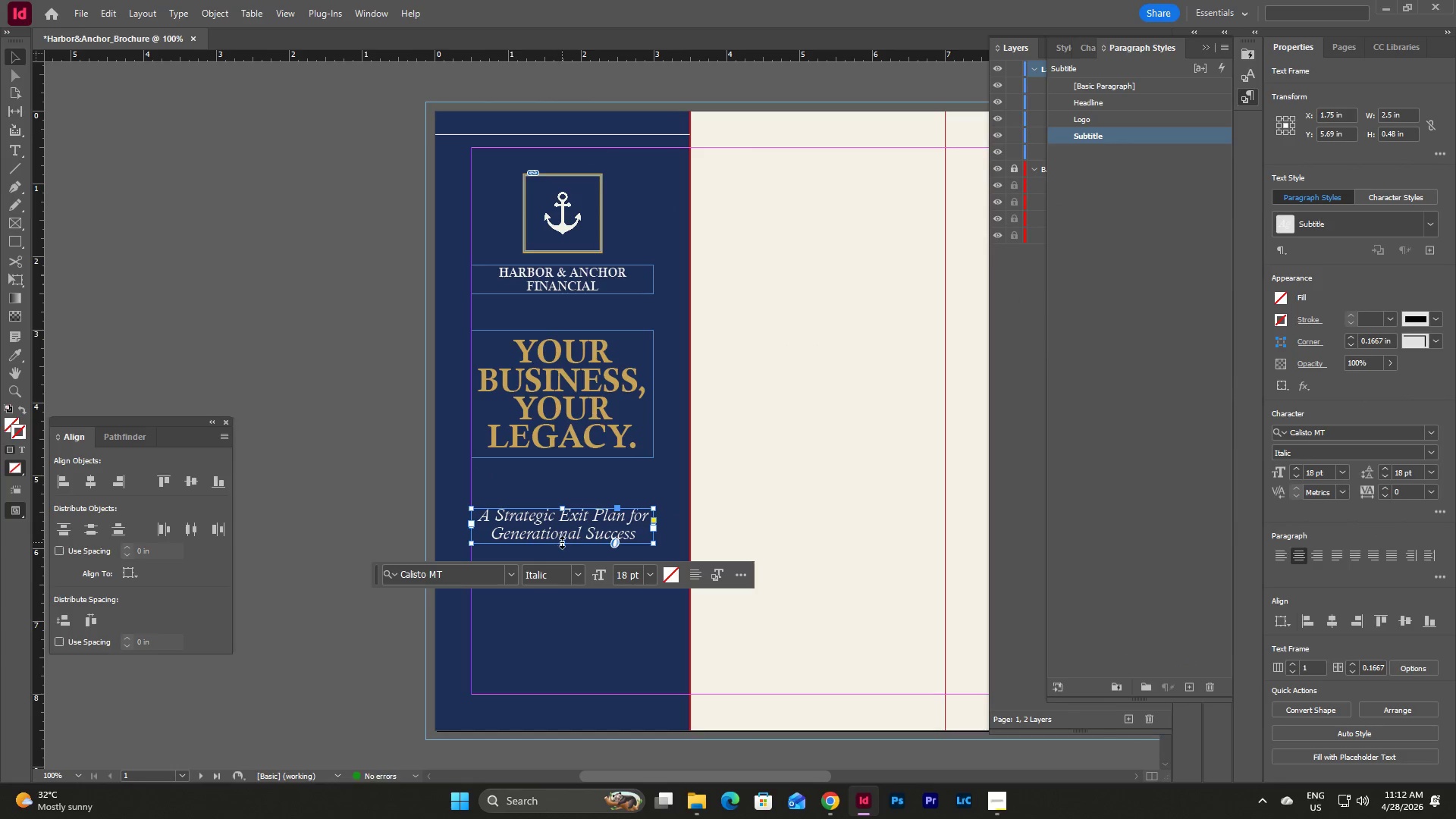 
left_click_drag(start_coordinate=[562, 542], to_coordinate=[564, 547])
 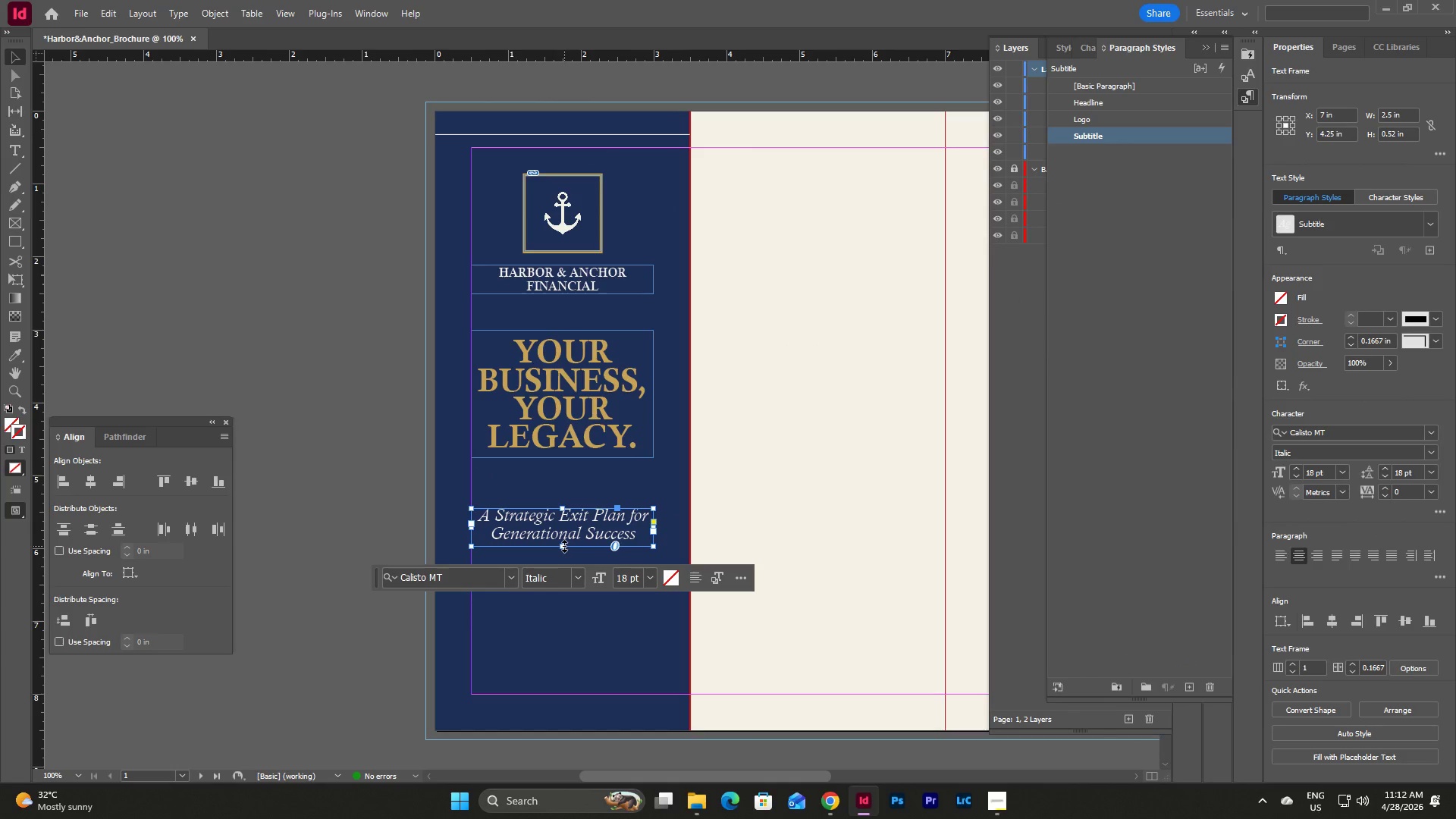 
left_click([584, 372])
 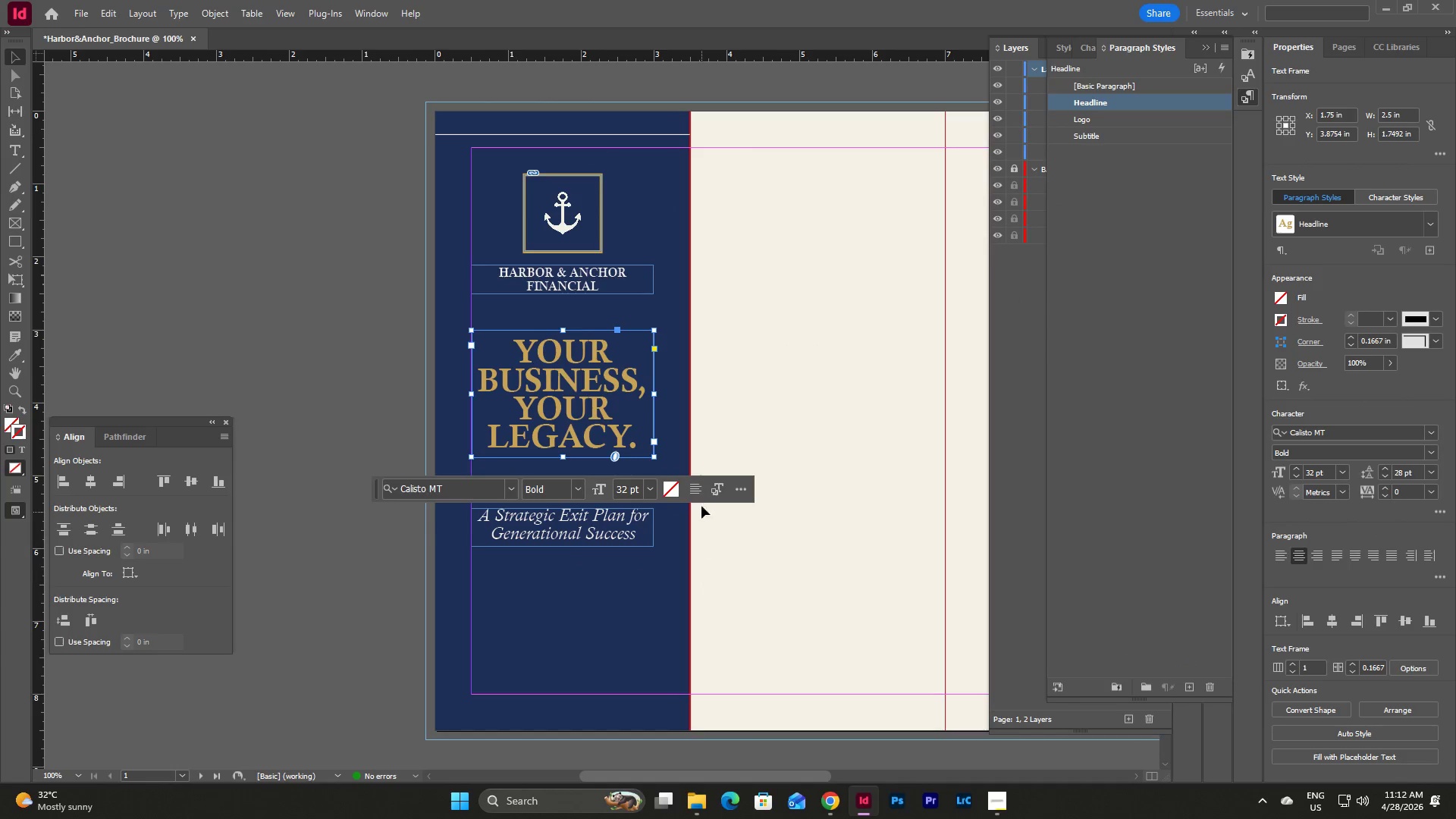 
left_click([700, 490])
 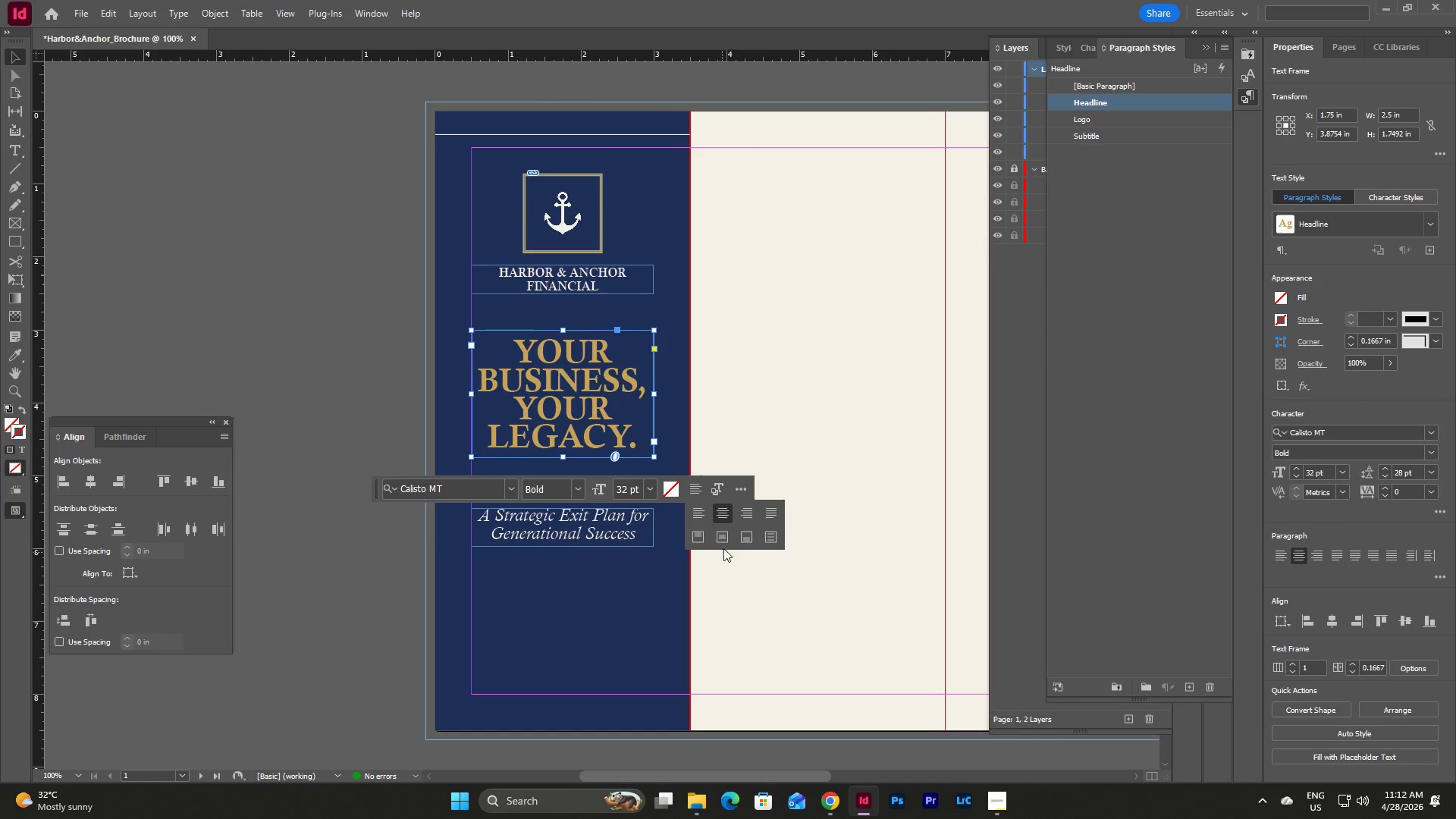 
left_click([723, 536])
 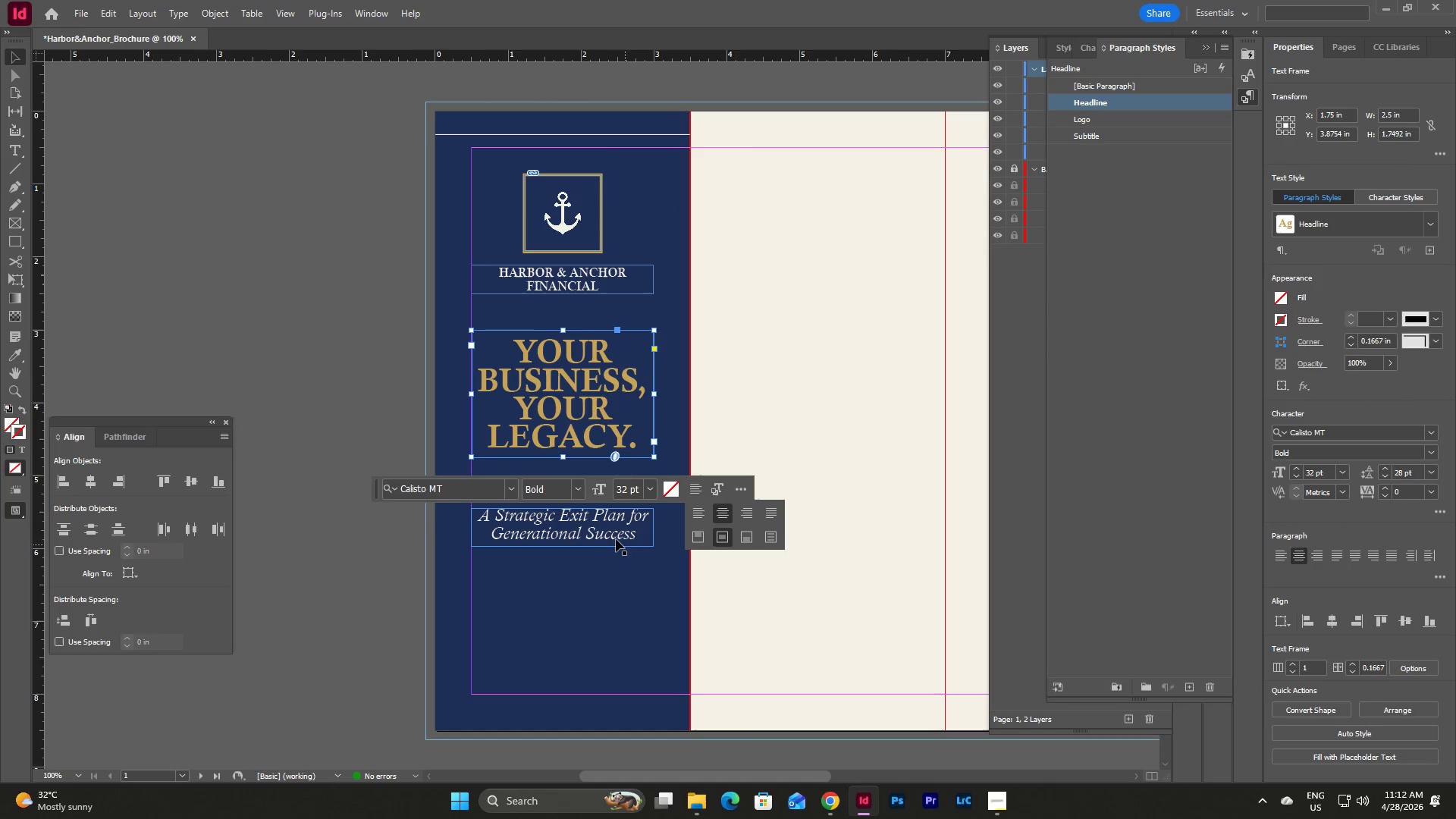 
left_click([608, 531])
 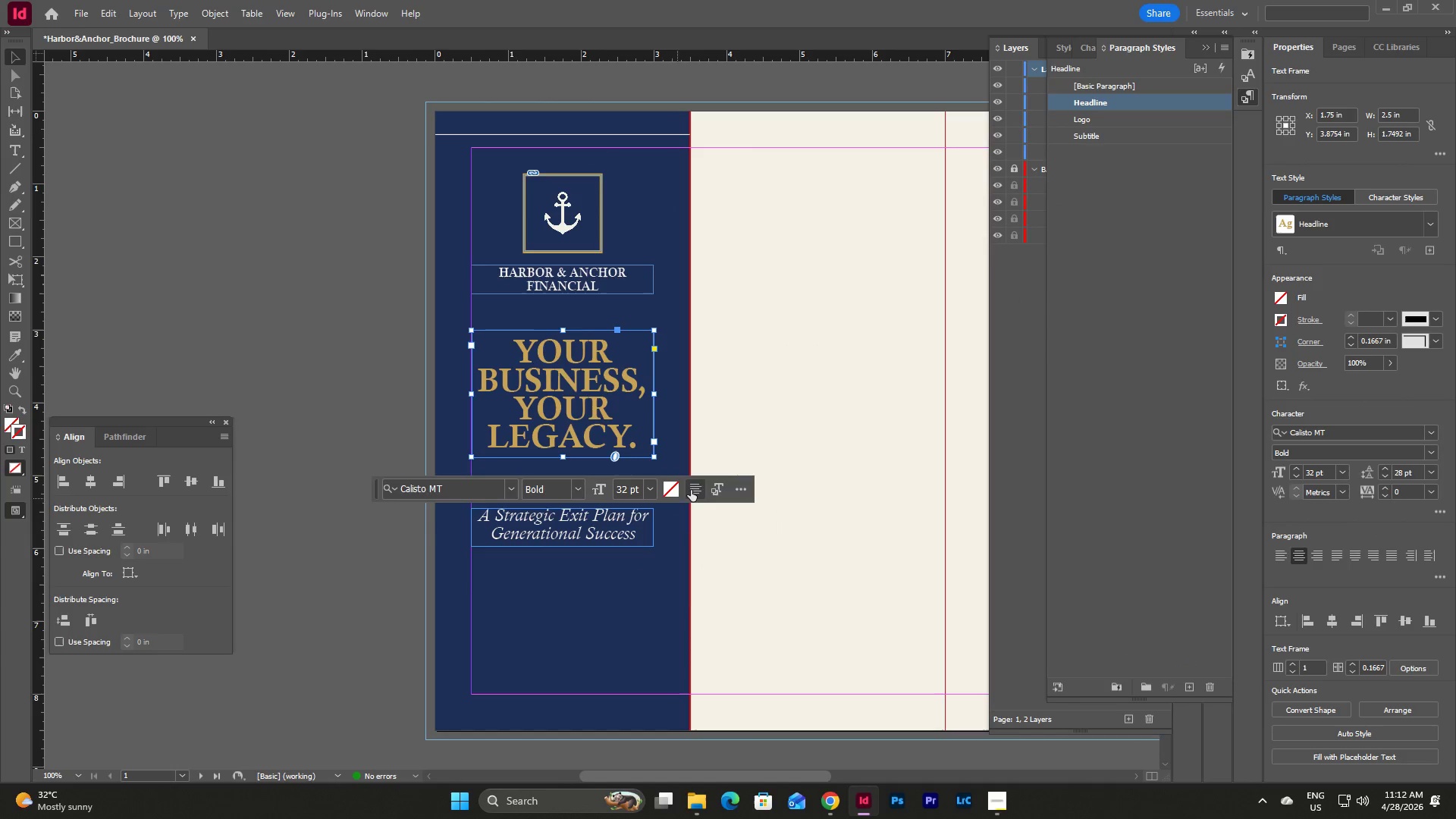 
left_click([701, 480])
 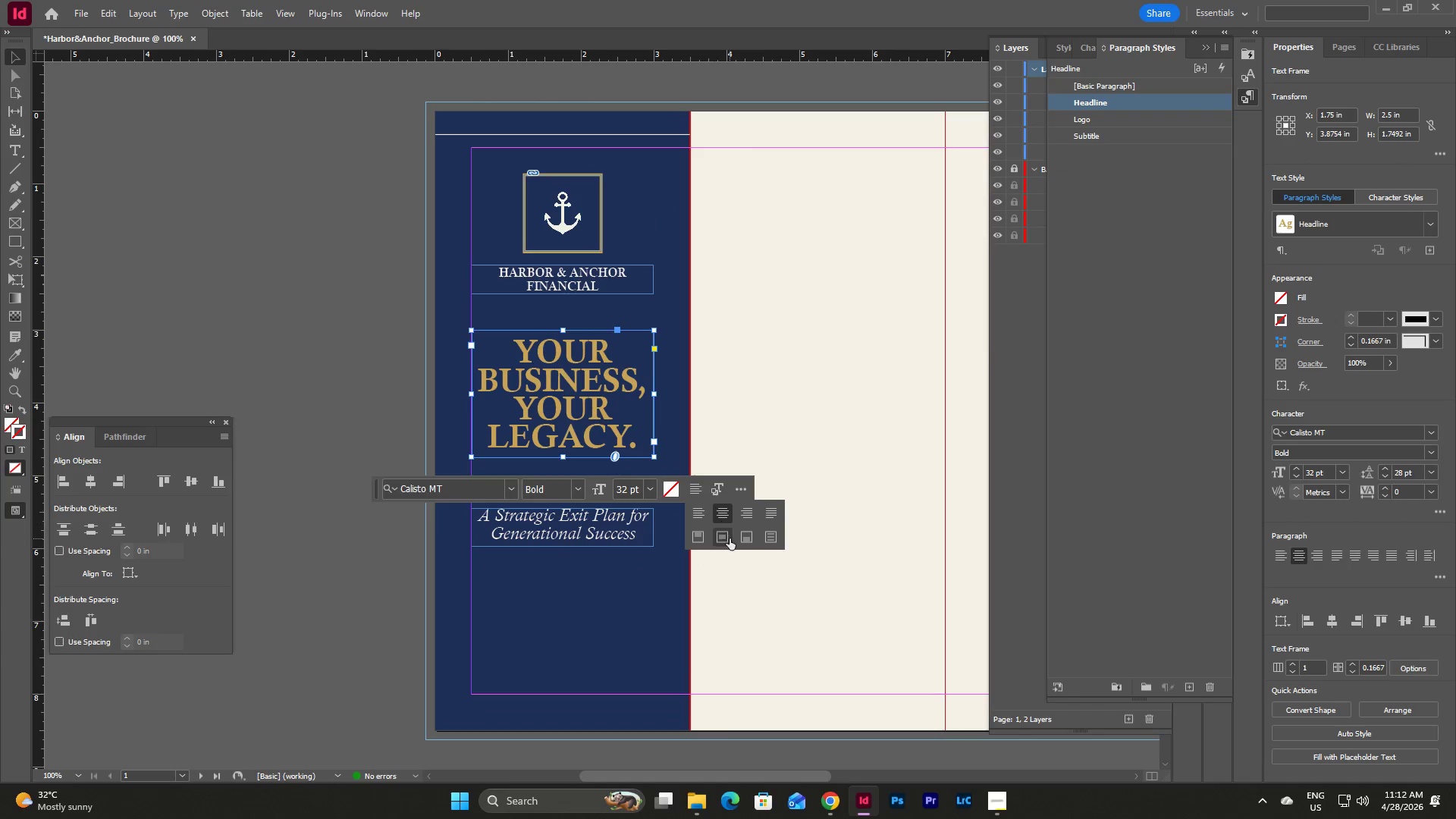 
left_click([730, 538])
 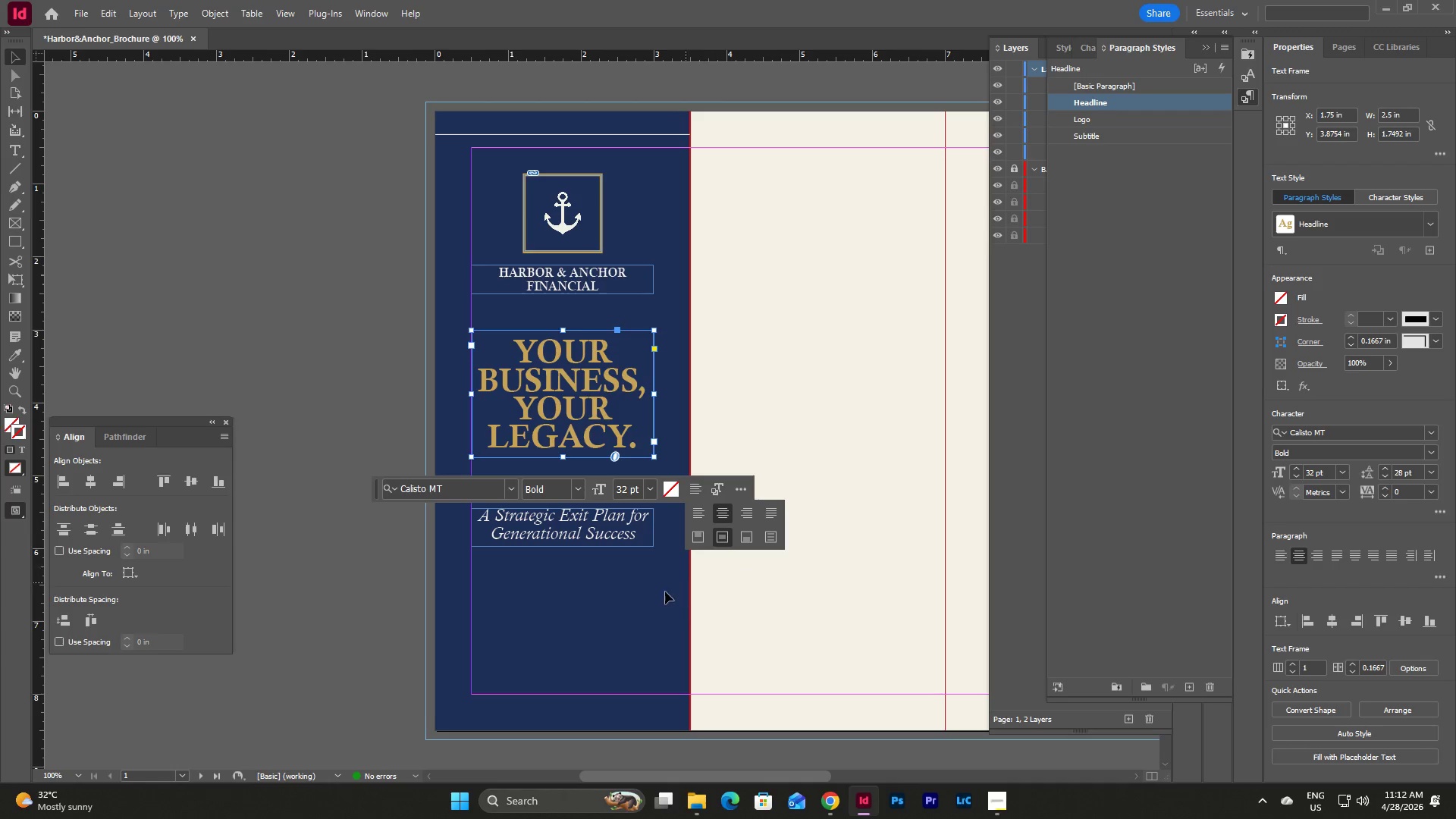 
left_click([625, 586])
 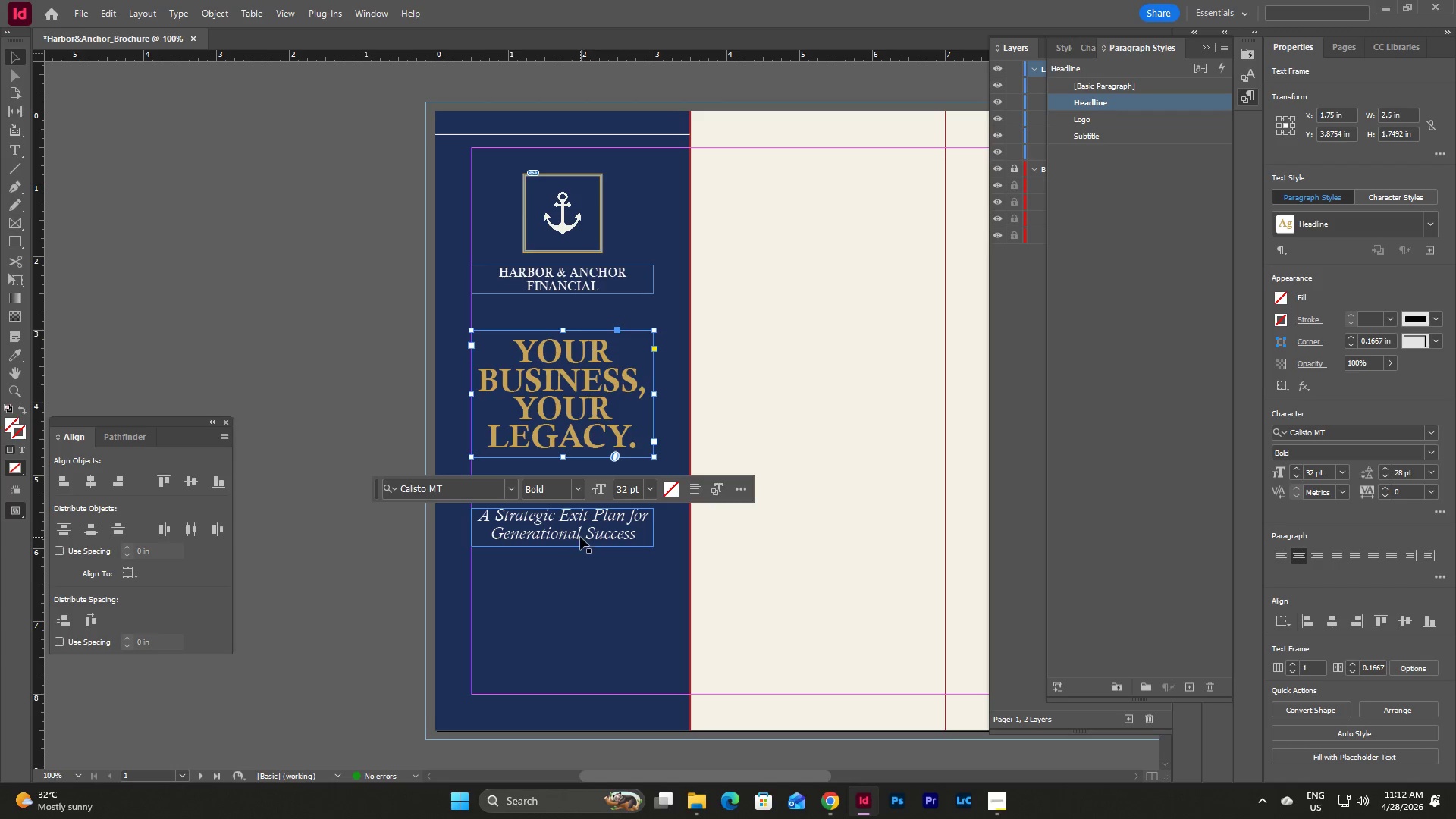 
left_click_drag(start_coordinate=[579, 535], to_coordinate=[579, 529])
 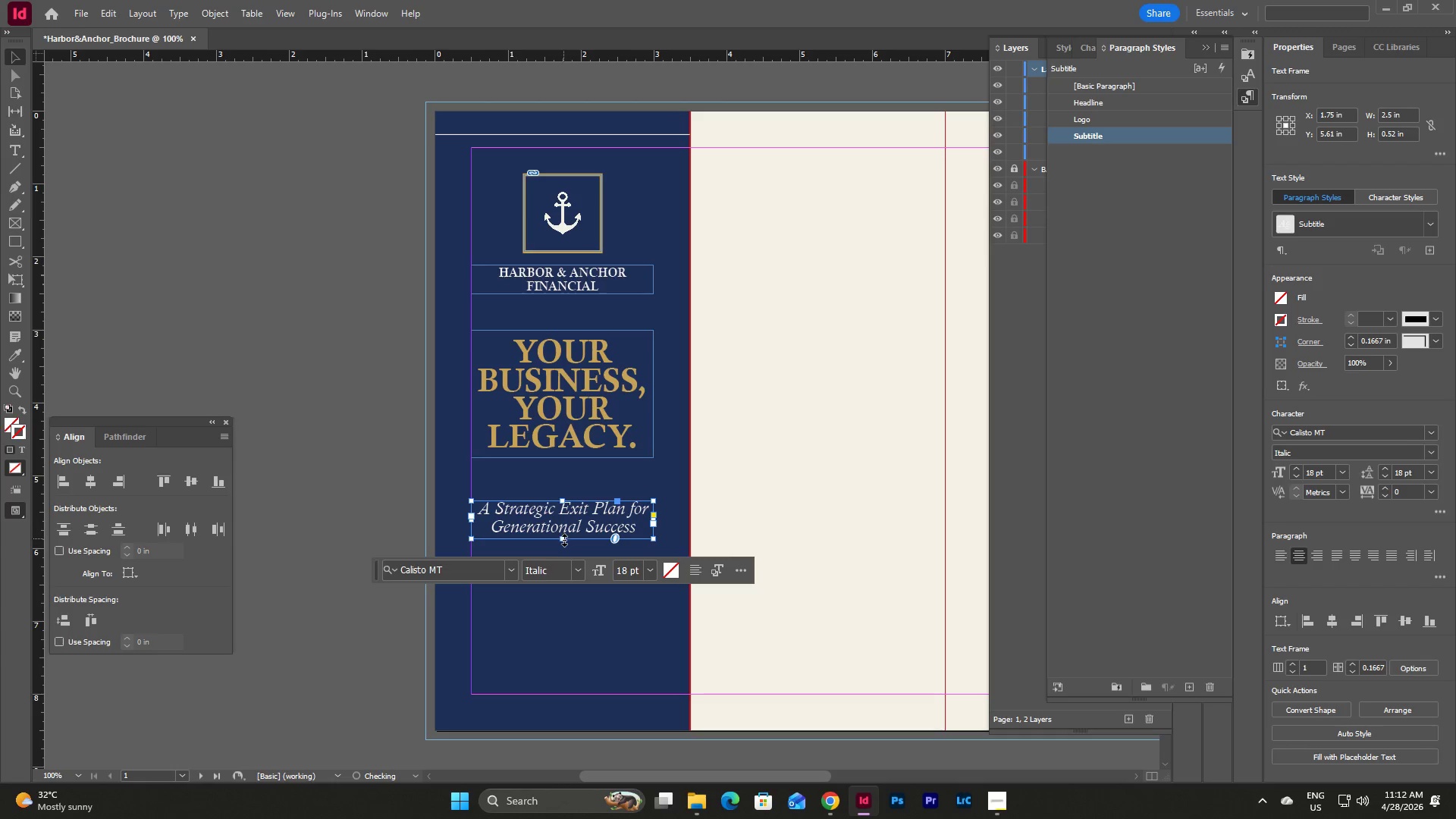 
left_click_drag(start_coordinate=[570, 519], to_coordinate=[582, 516])
 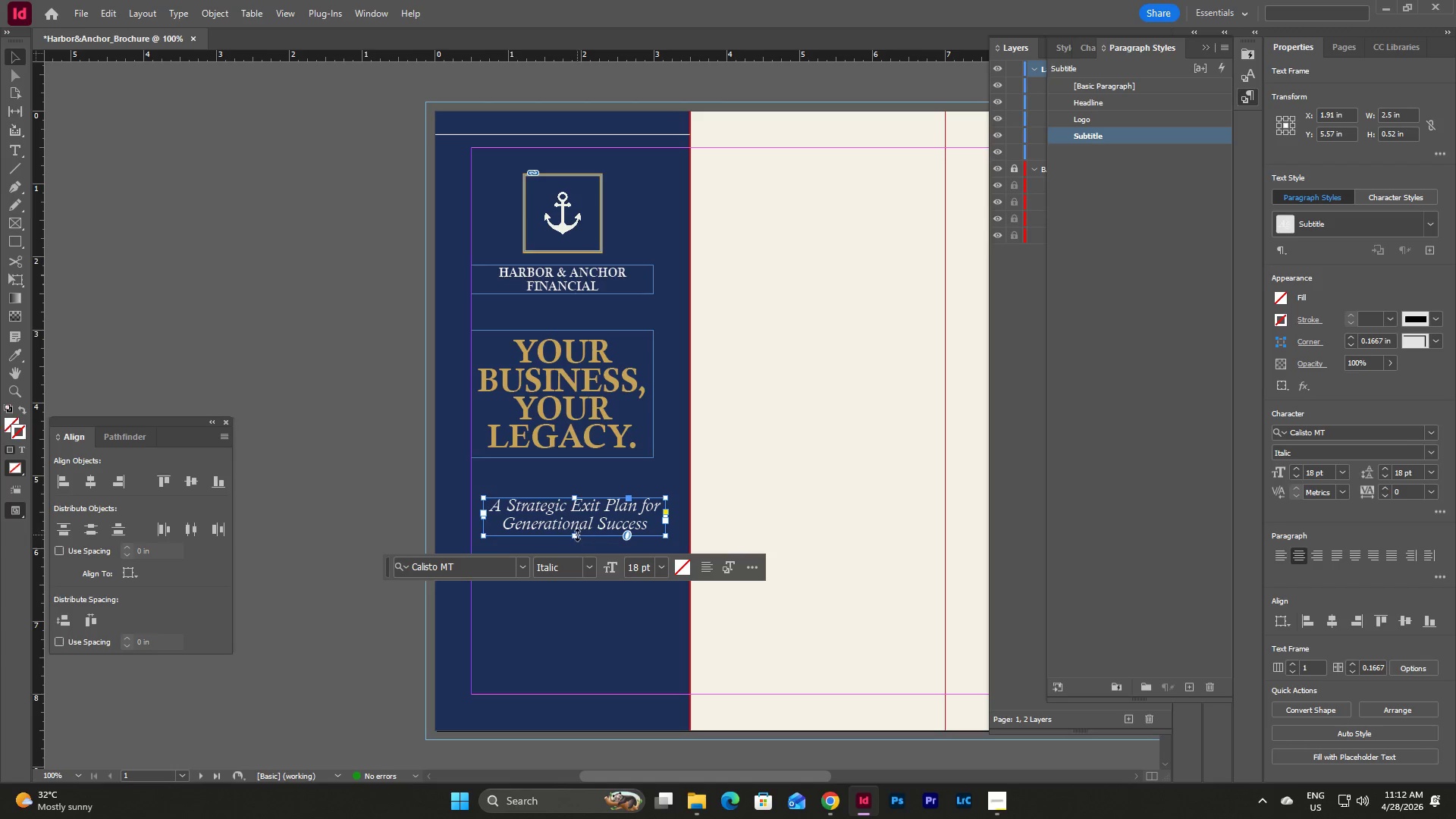 
left_click_drag(start_coordinate=[577, 536], to_coordinate=[577, 529])
 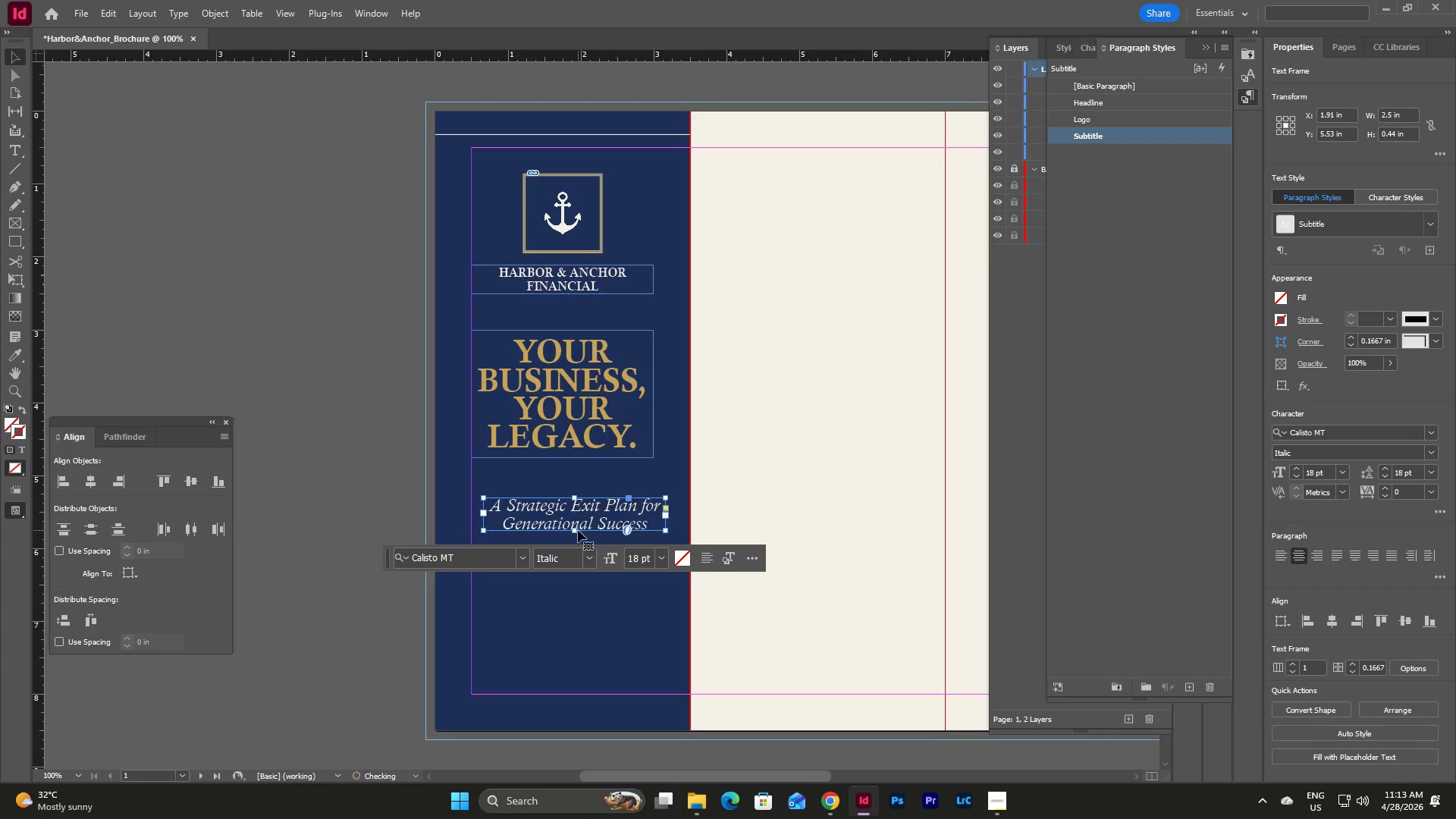 
left_click_drag(start_coordinate=[576, 529], to_coordinate=[577, 533])
 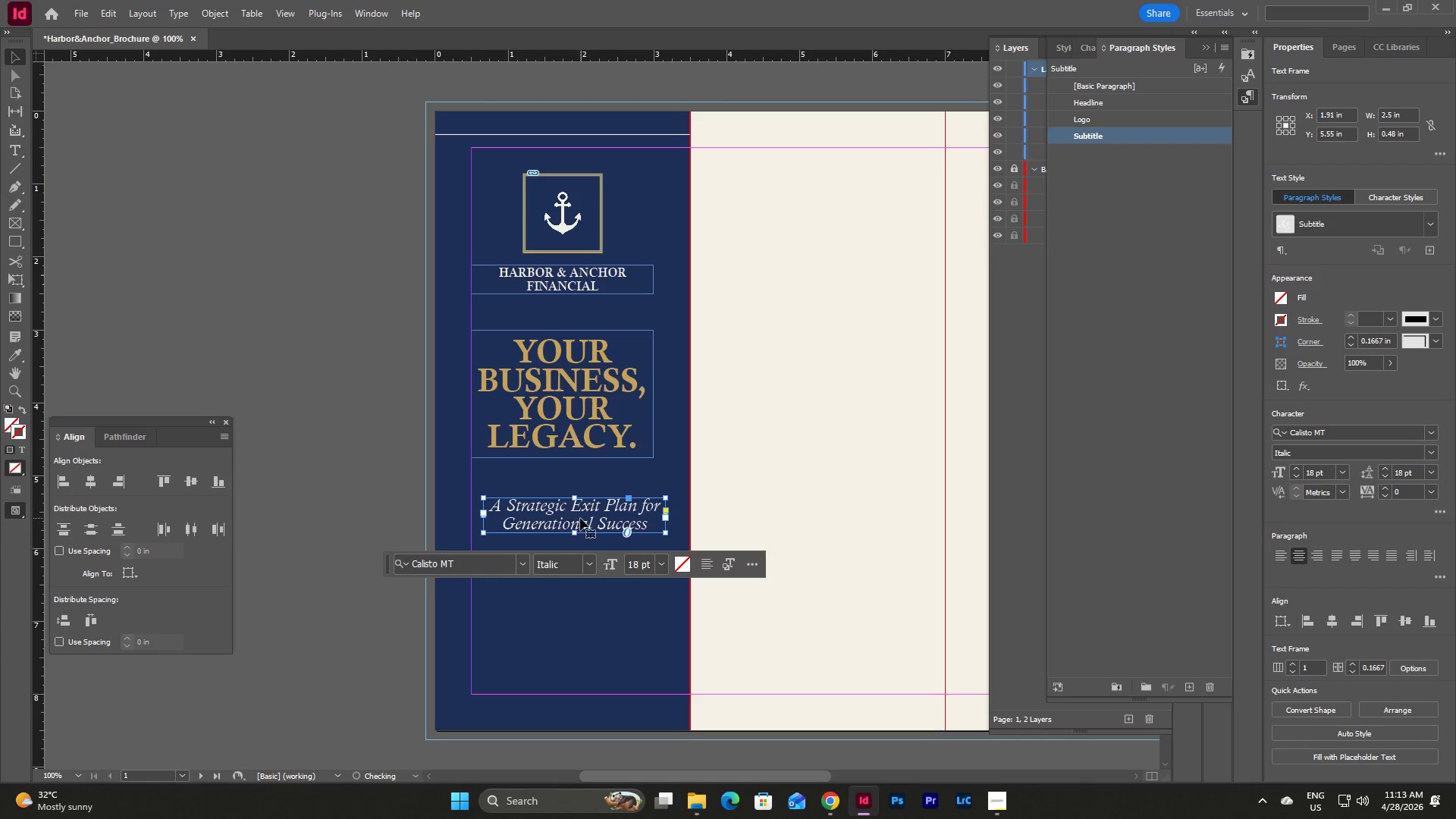 
left_click_drag(start_coordinate=[580, 518], to_coordinate=[570, 479])
 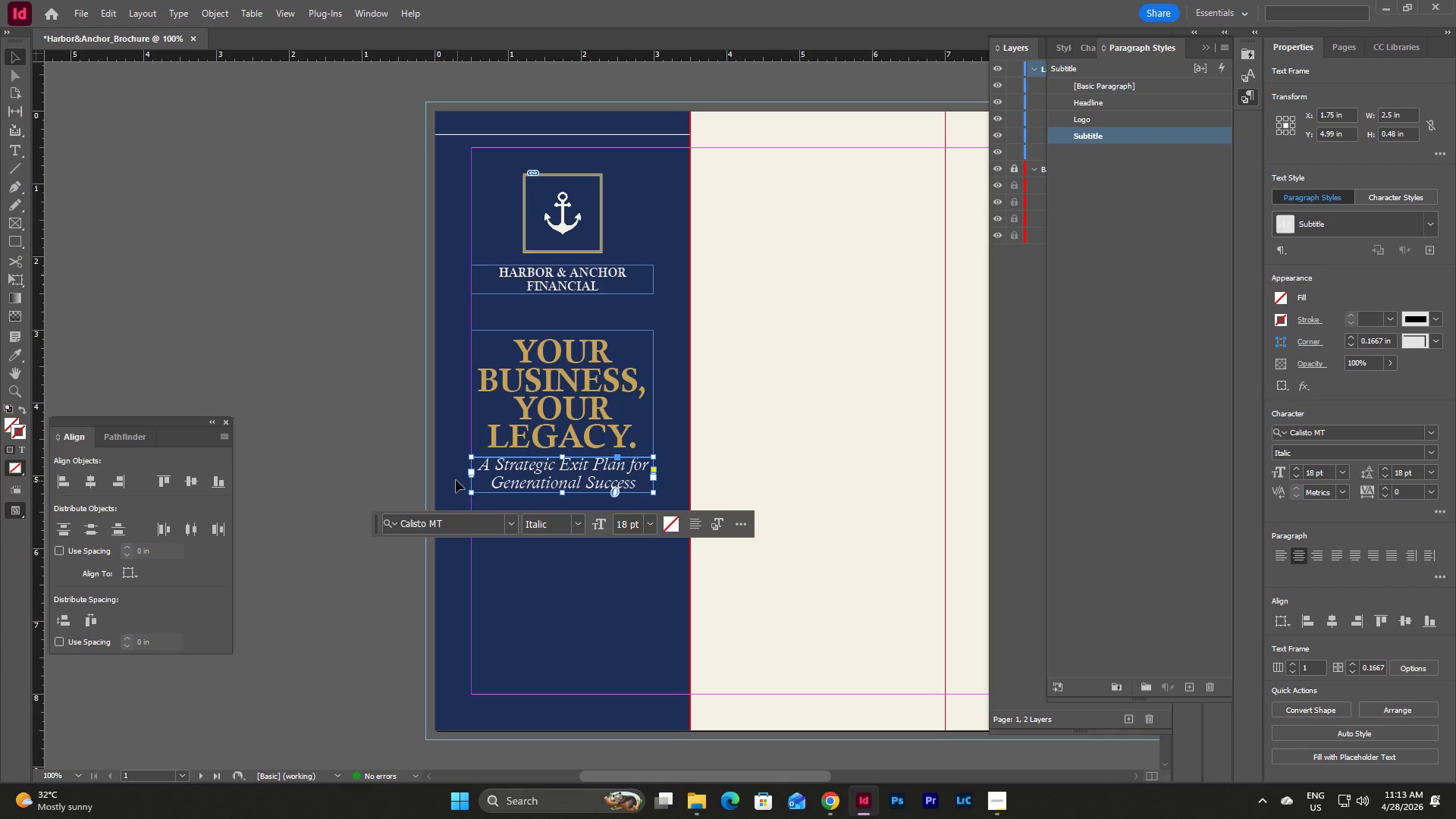 
left_click([453, 478])
 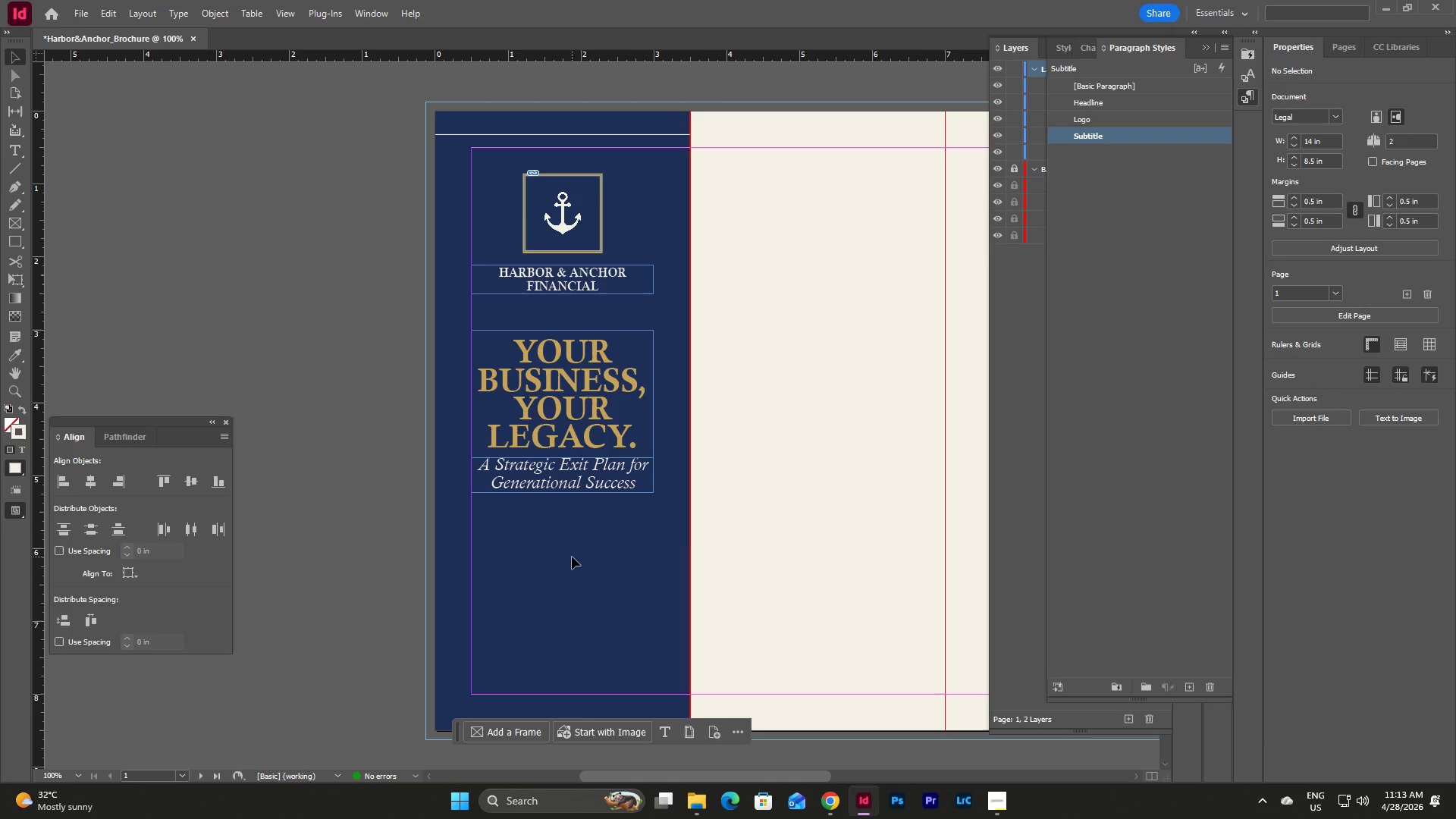 
key(W)
 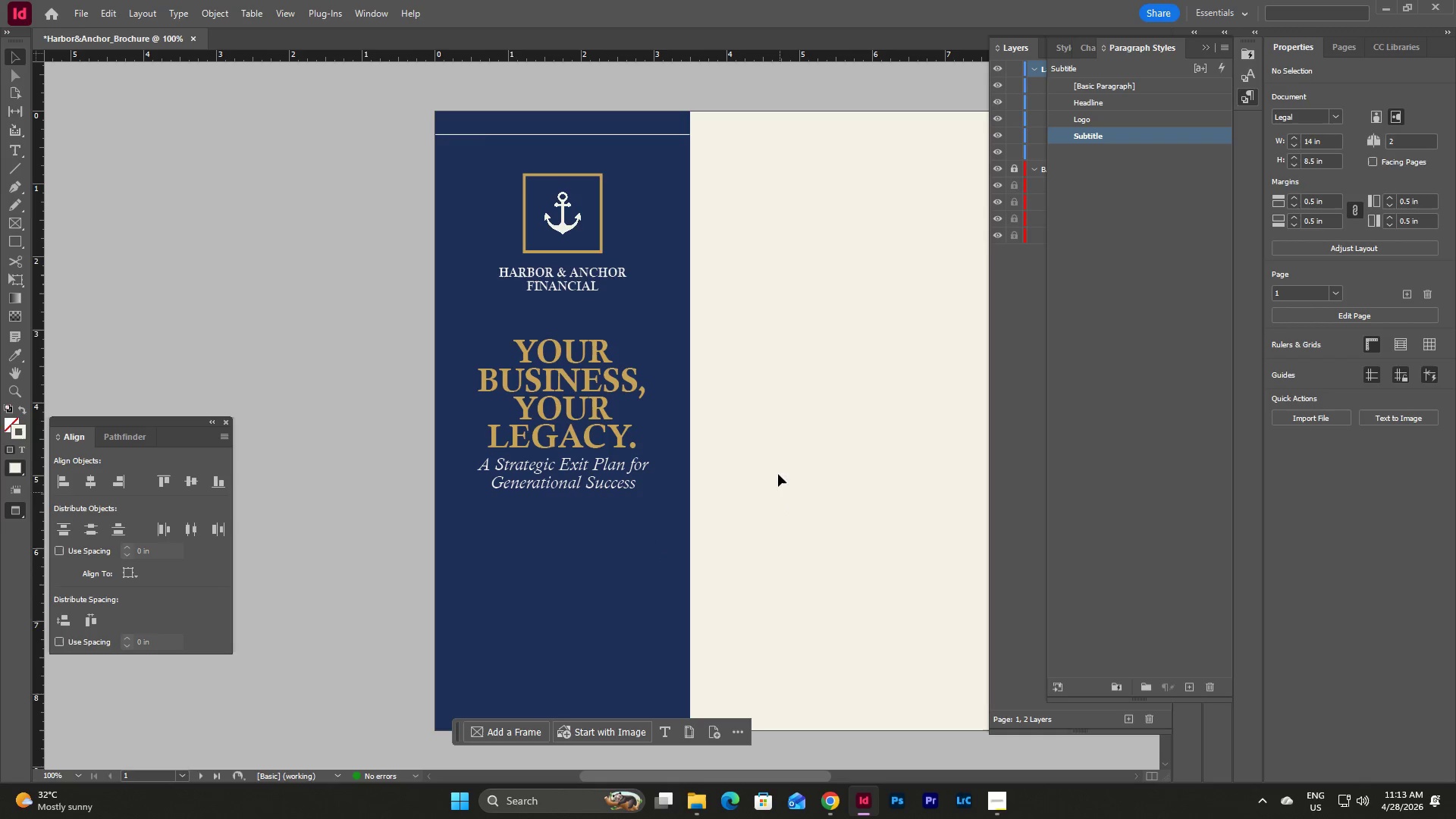 
wait(5.52)
 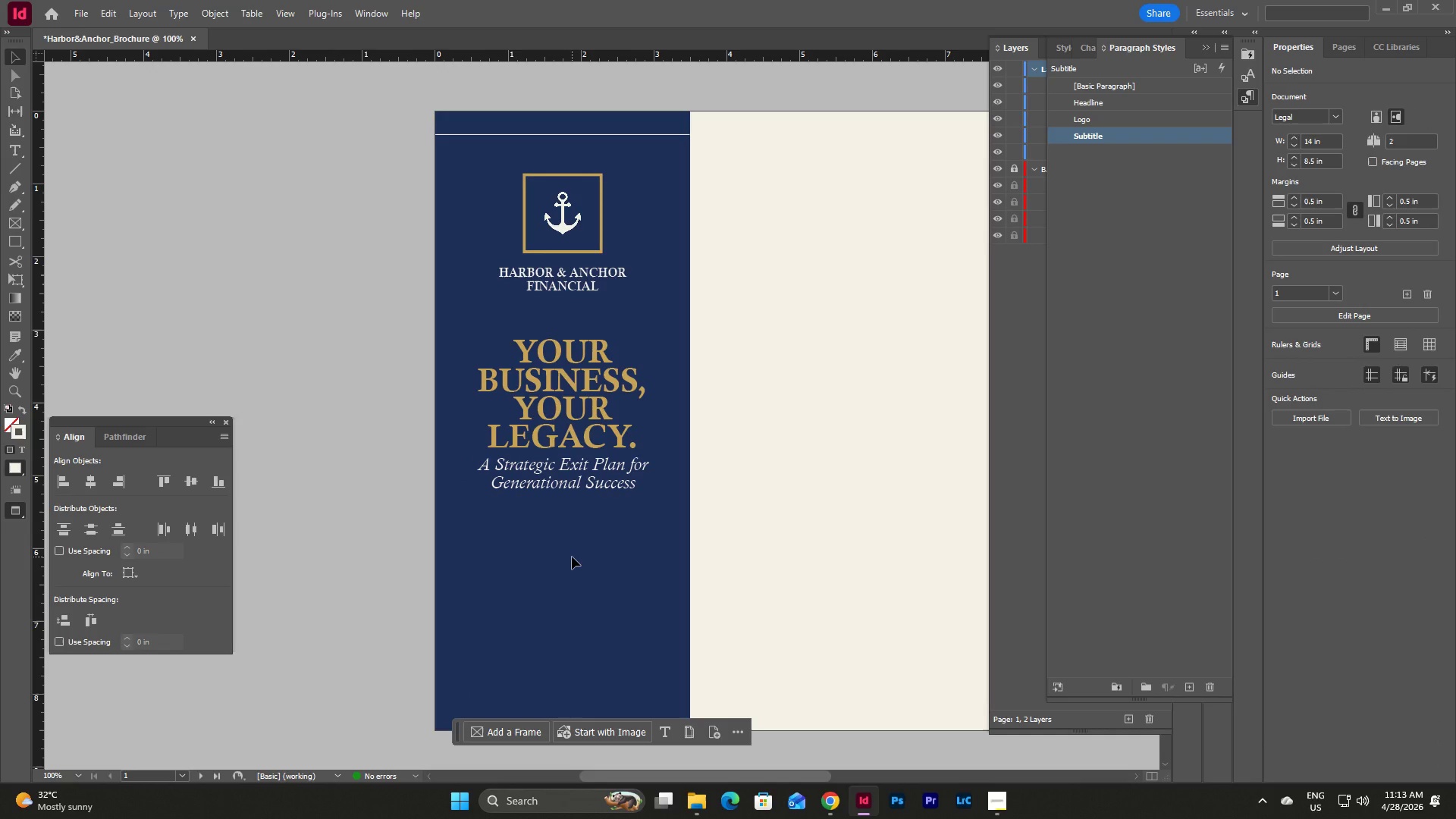 
left_click([551, 475])
 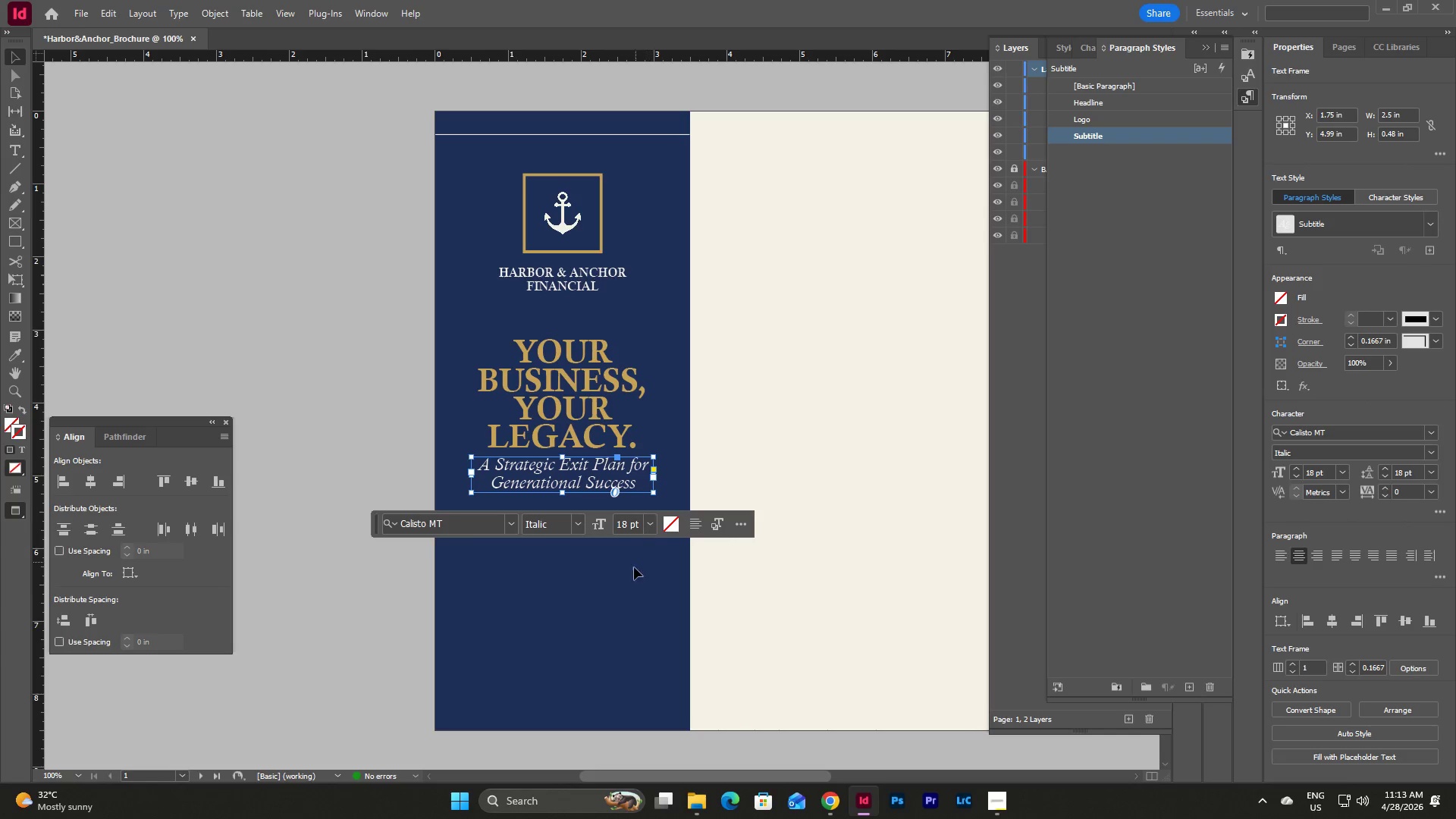 
left_click([630, 573])
 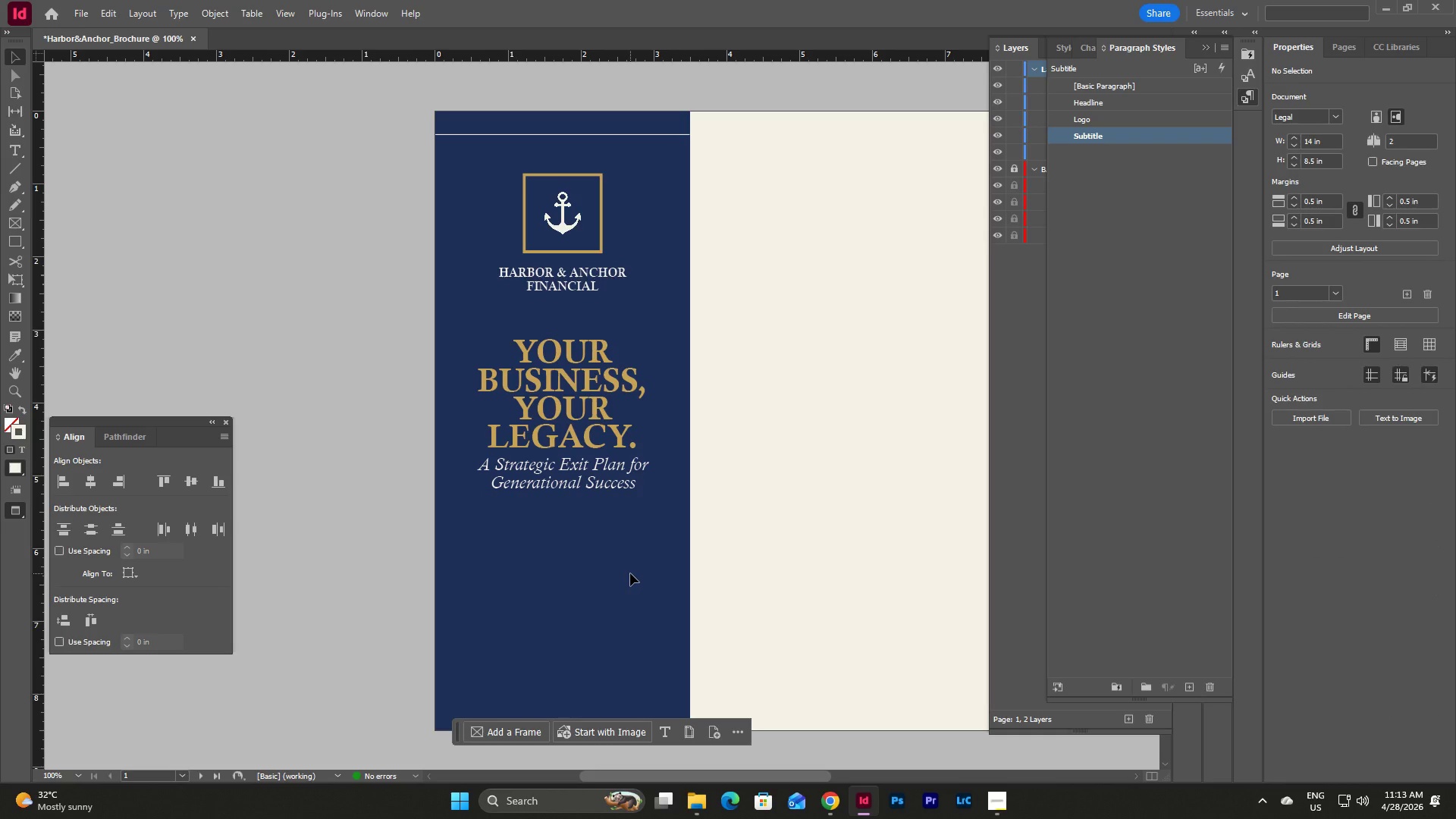 
key(W)
 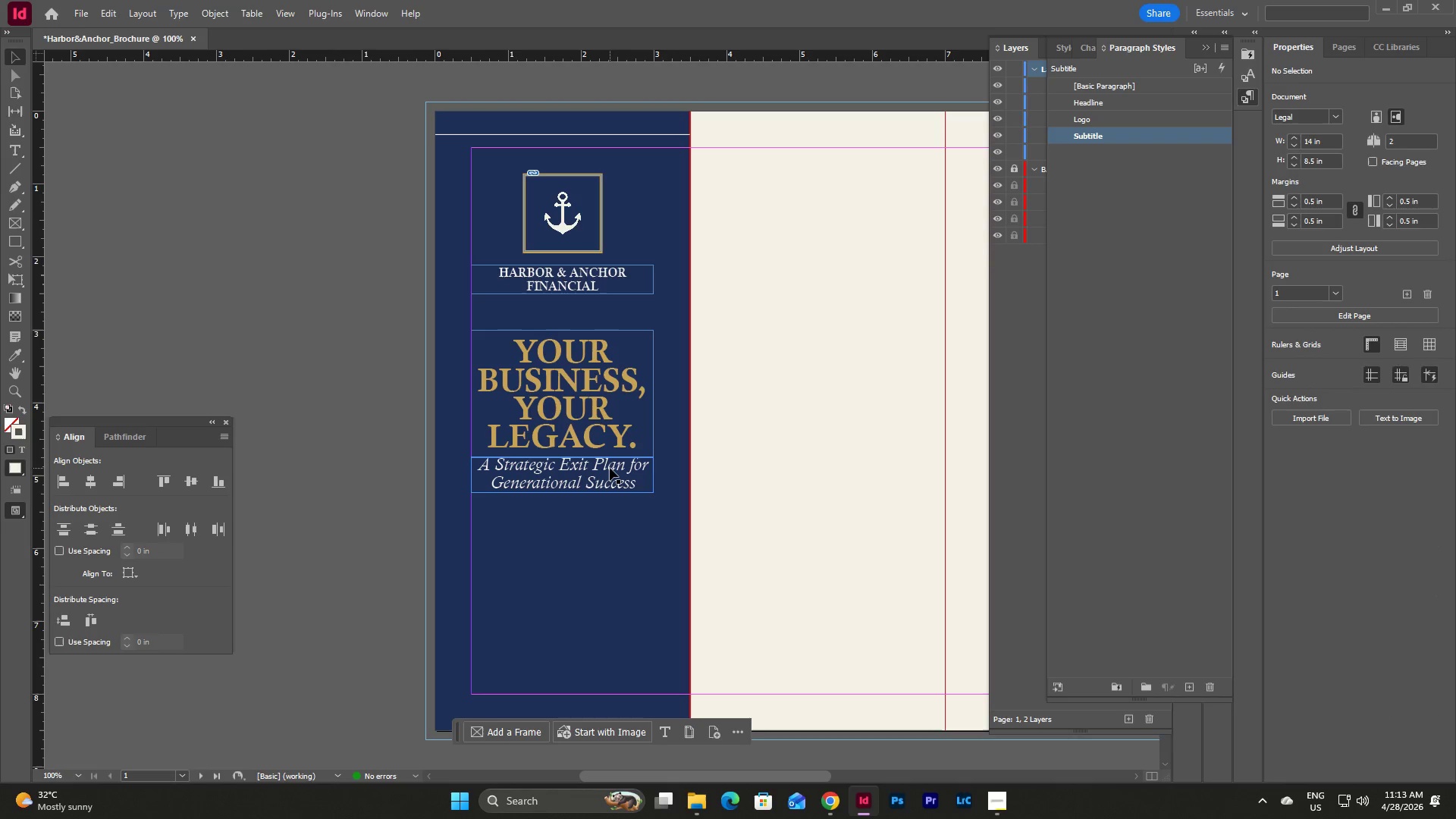 
left_click([610, 468])
 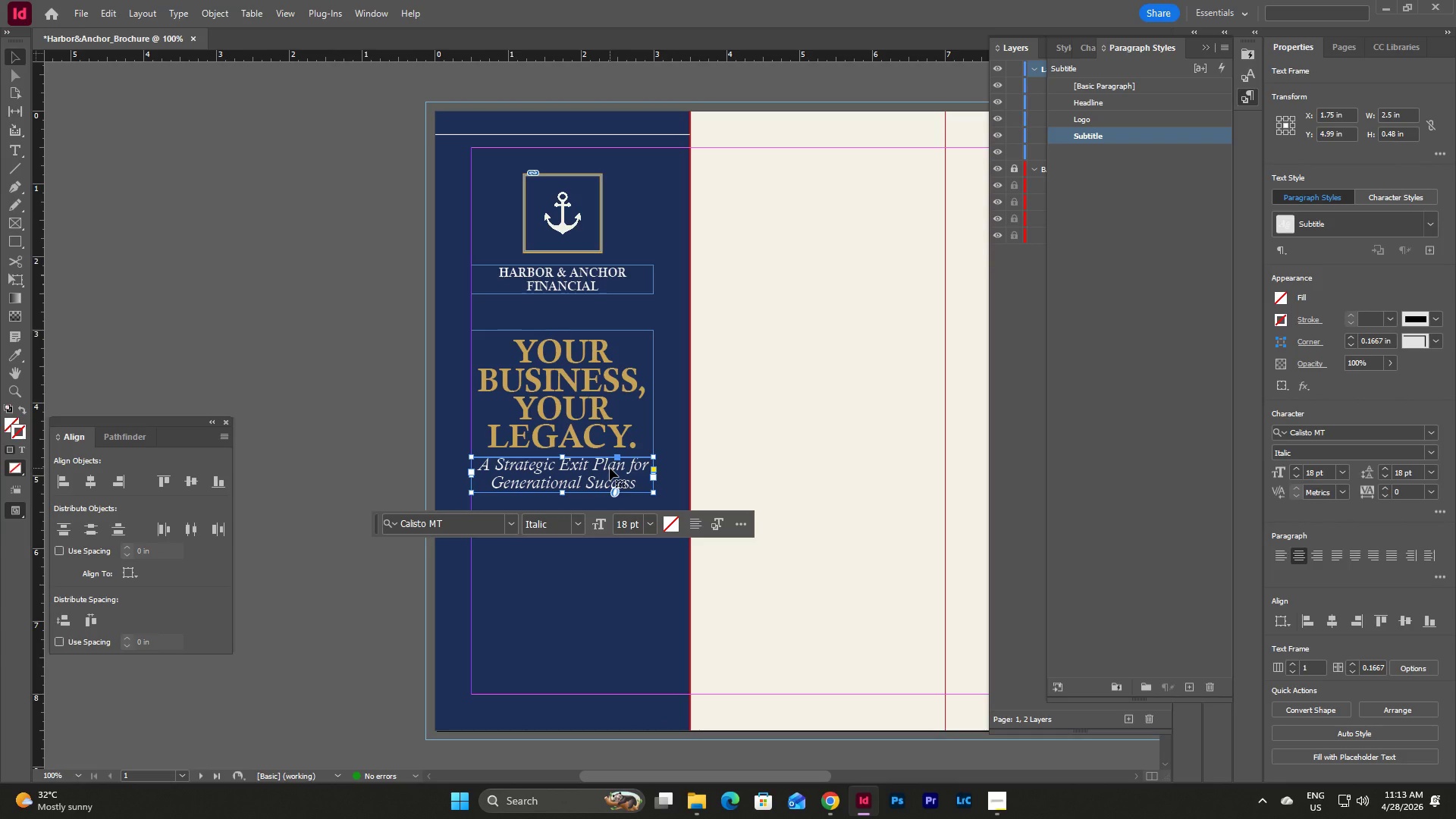 
hold_key(key=ArrowDown, duration=0.39)
 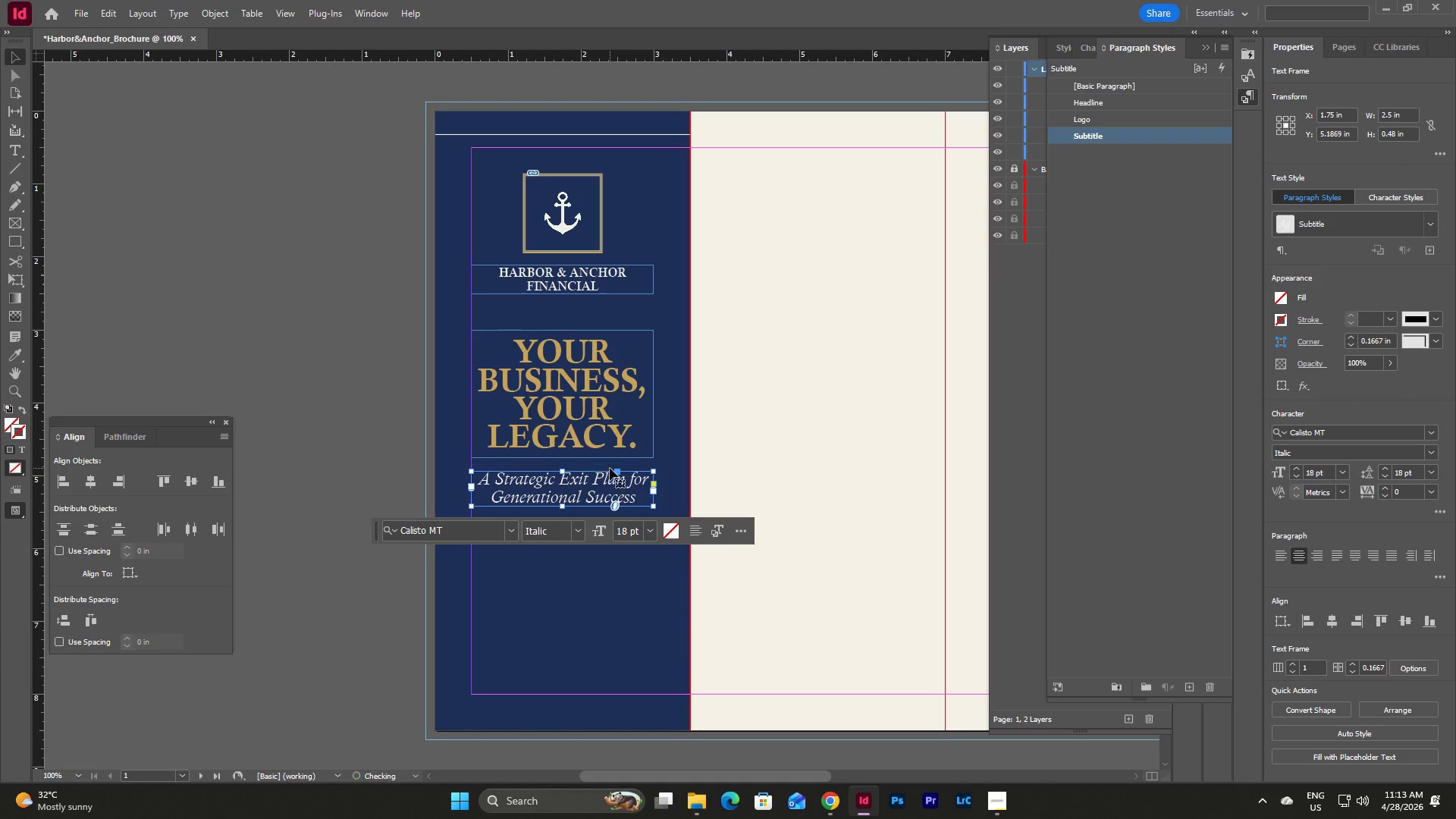 
key(Shift+ArrowDown)
 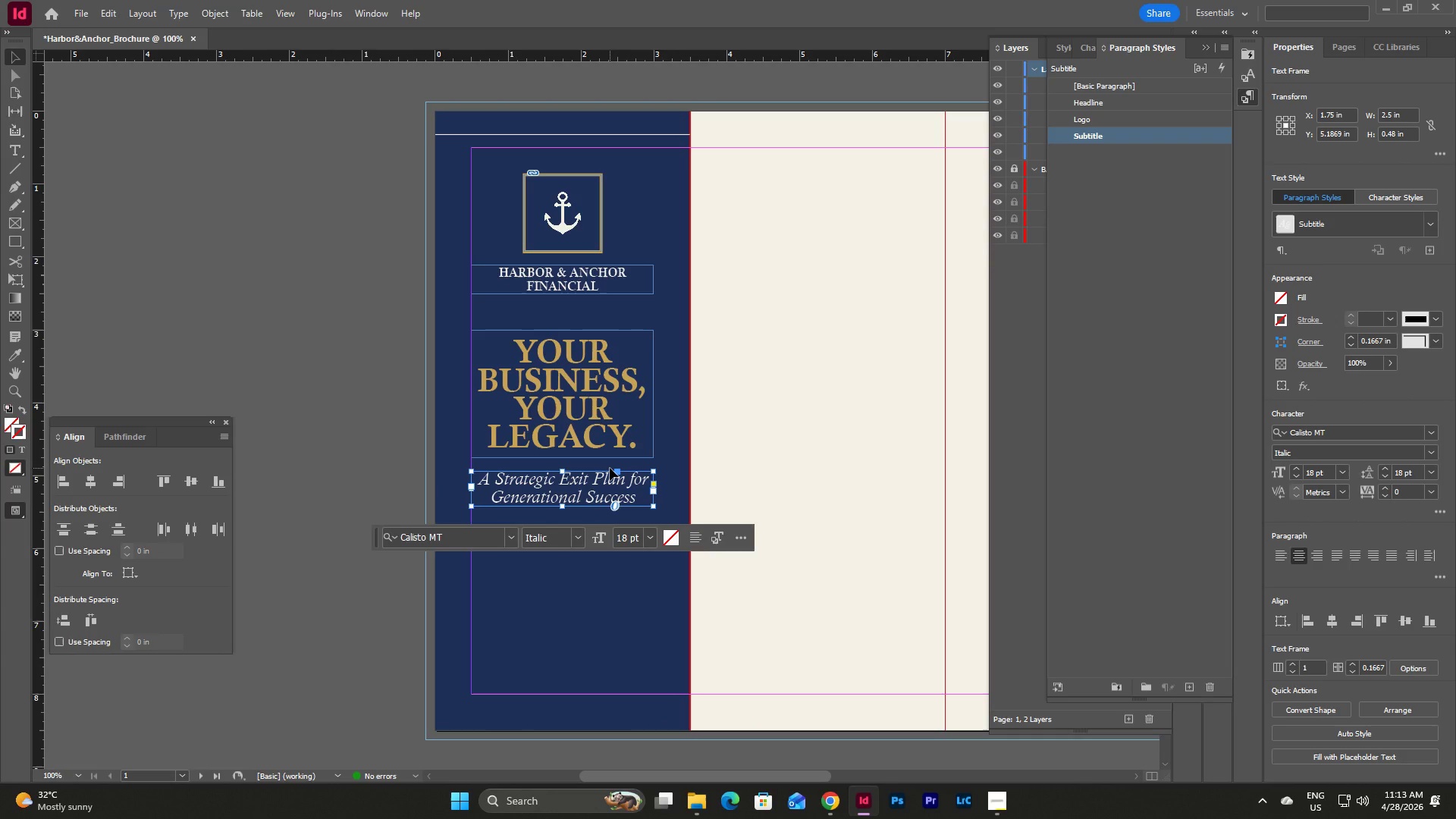 
left_click([615, 642])
 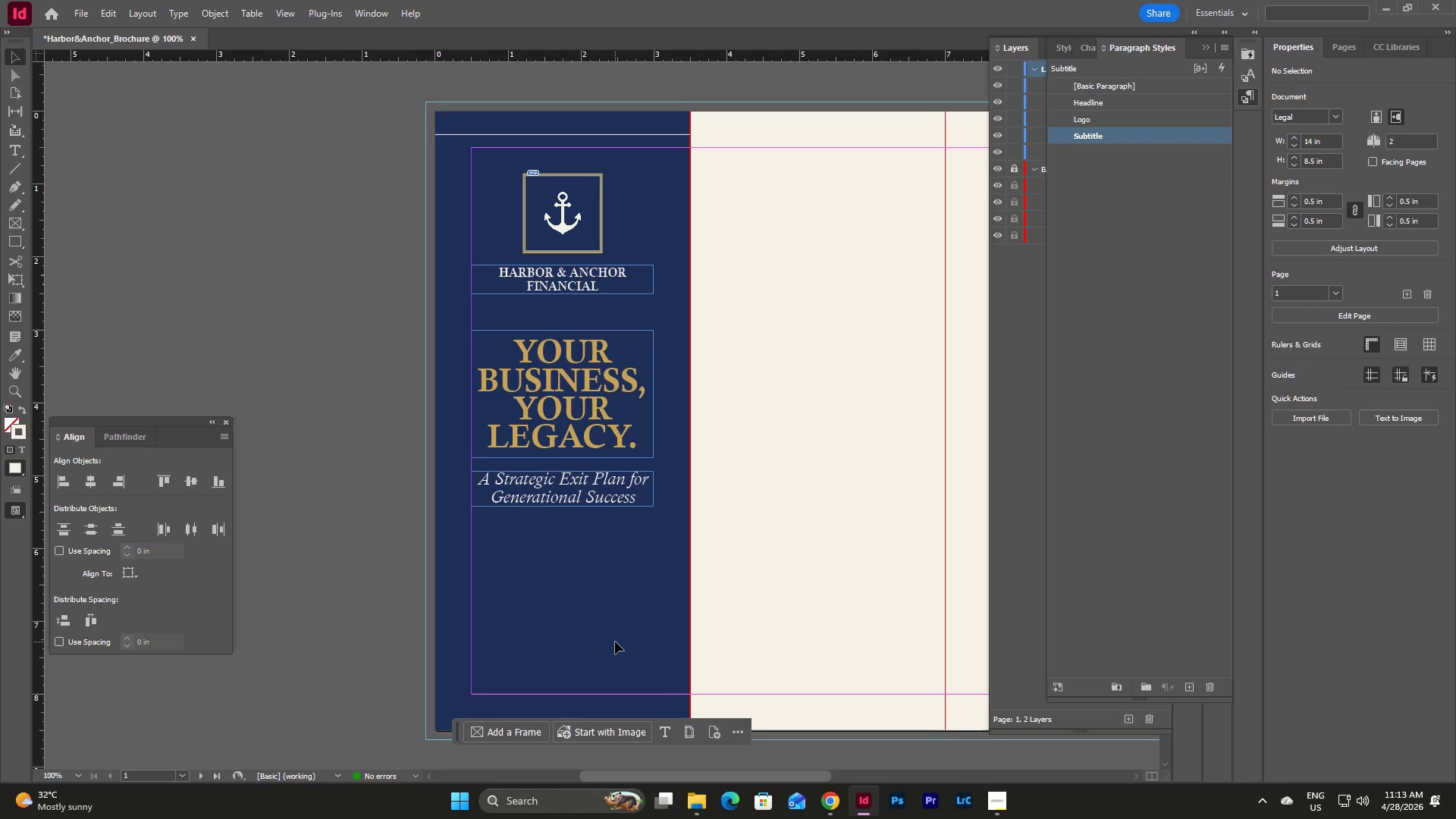 
type(www)
 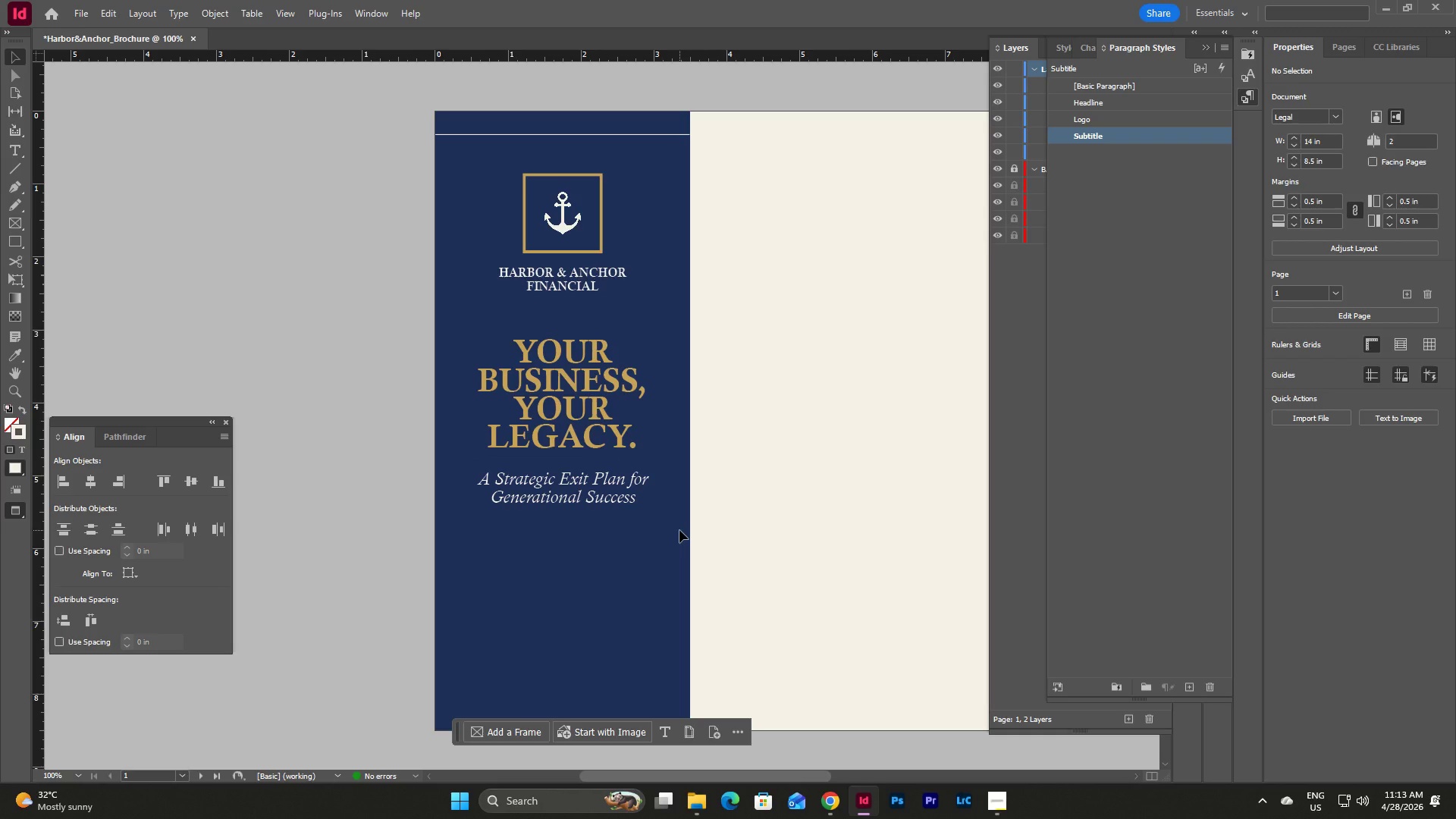 
wait(7.0)
 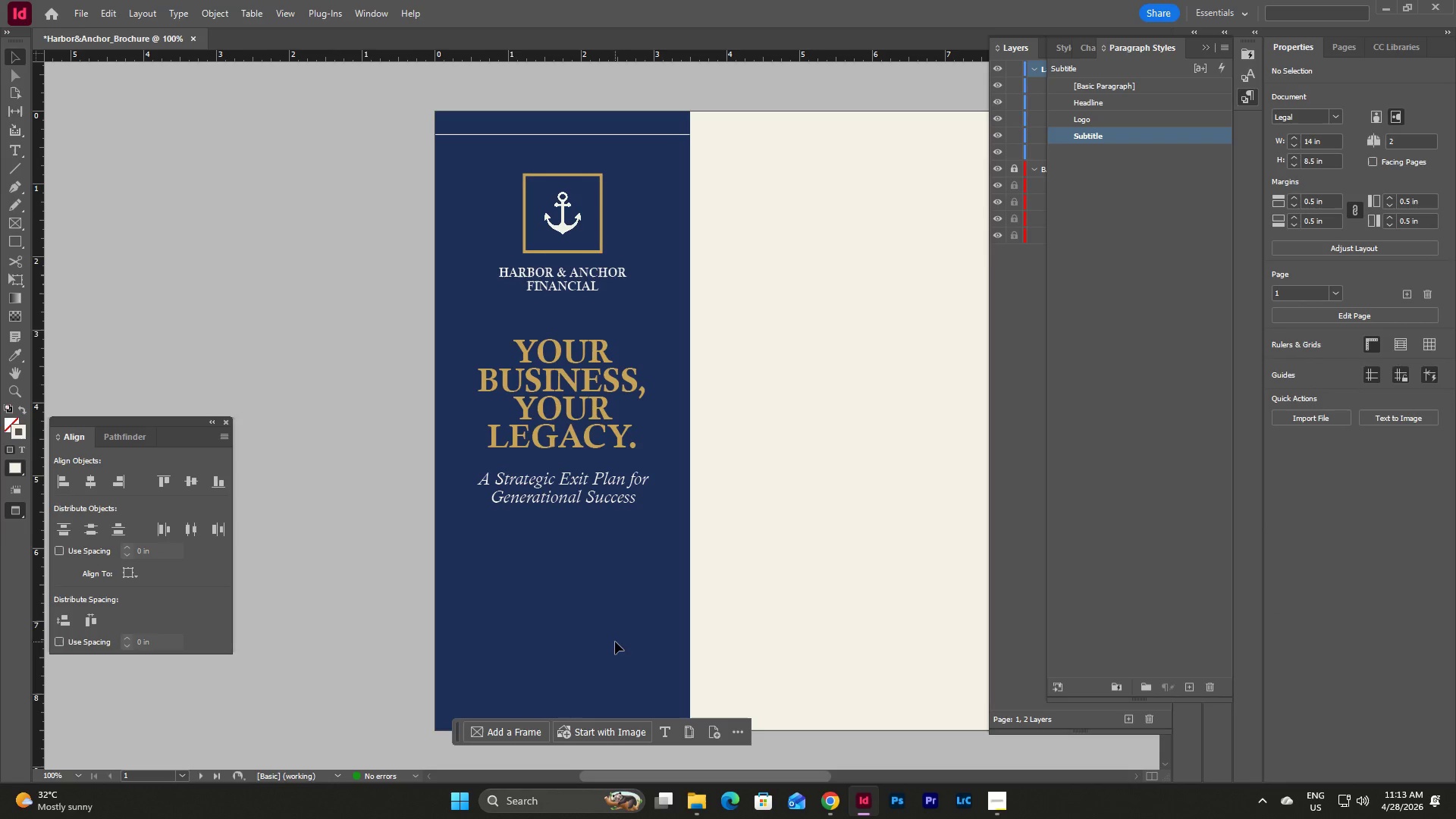 
scroll: coordinate [679, 530], scroll_direction: down, amount: 1.0
 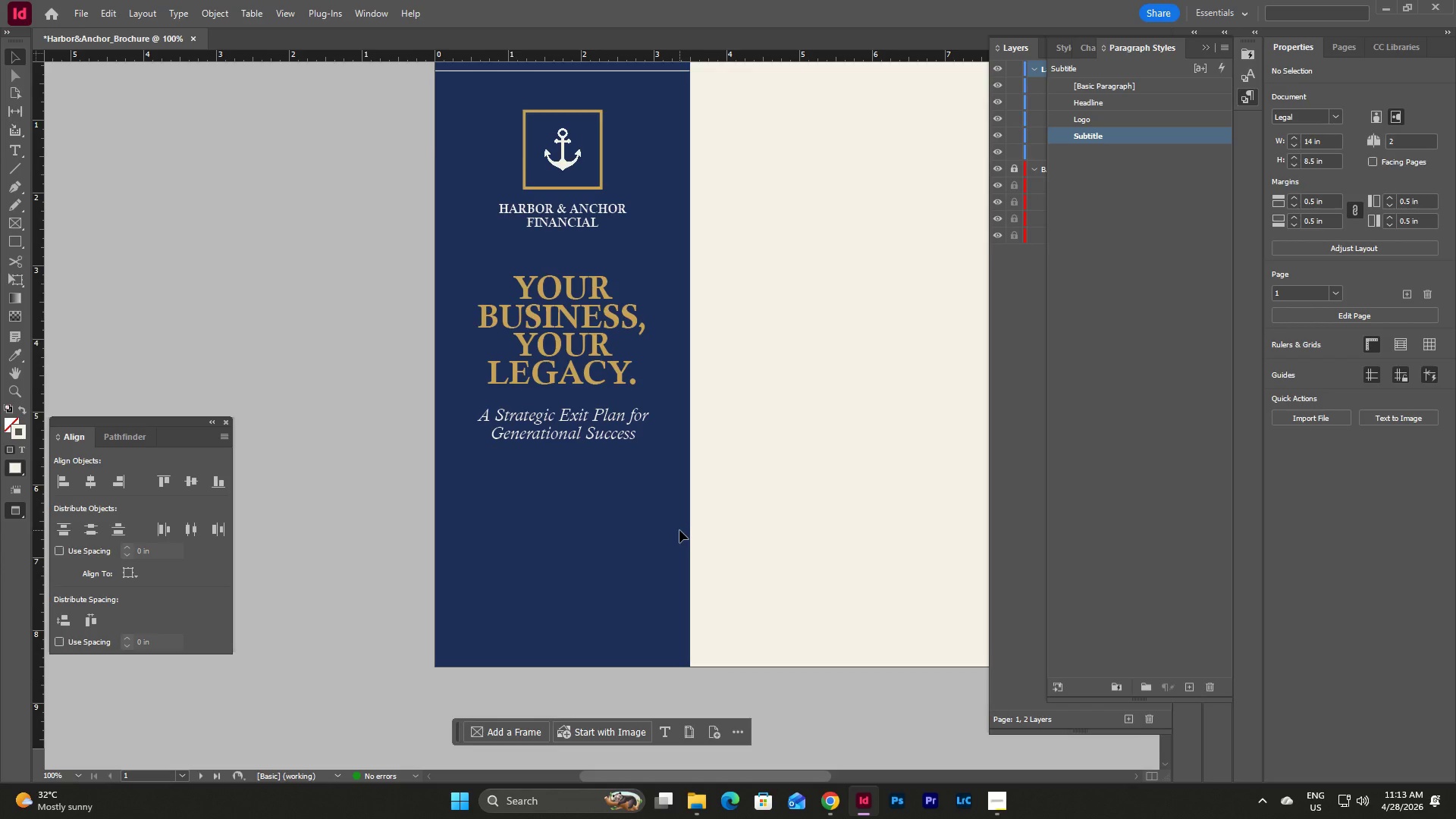 
scroll: coordinate [679, 530], scroll_direction: up, amount: 2.0
 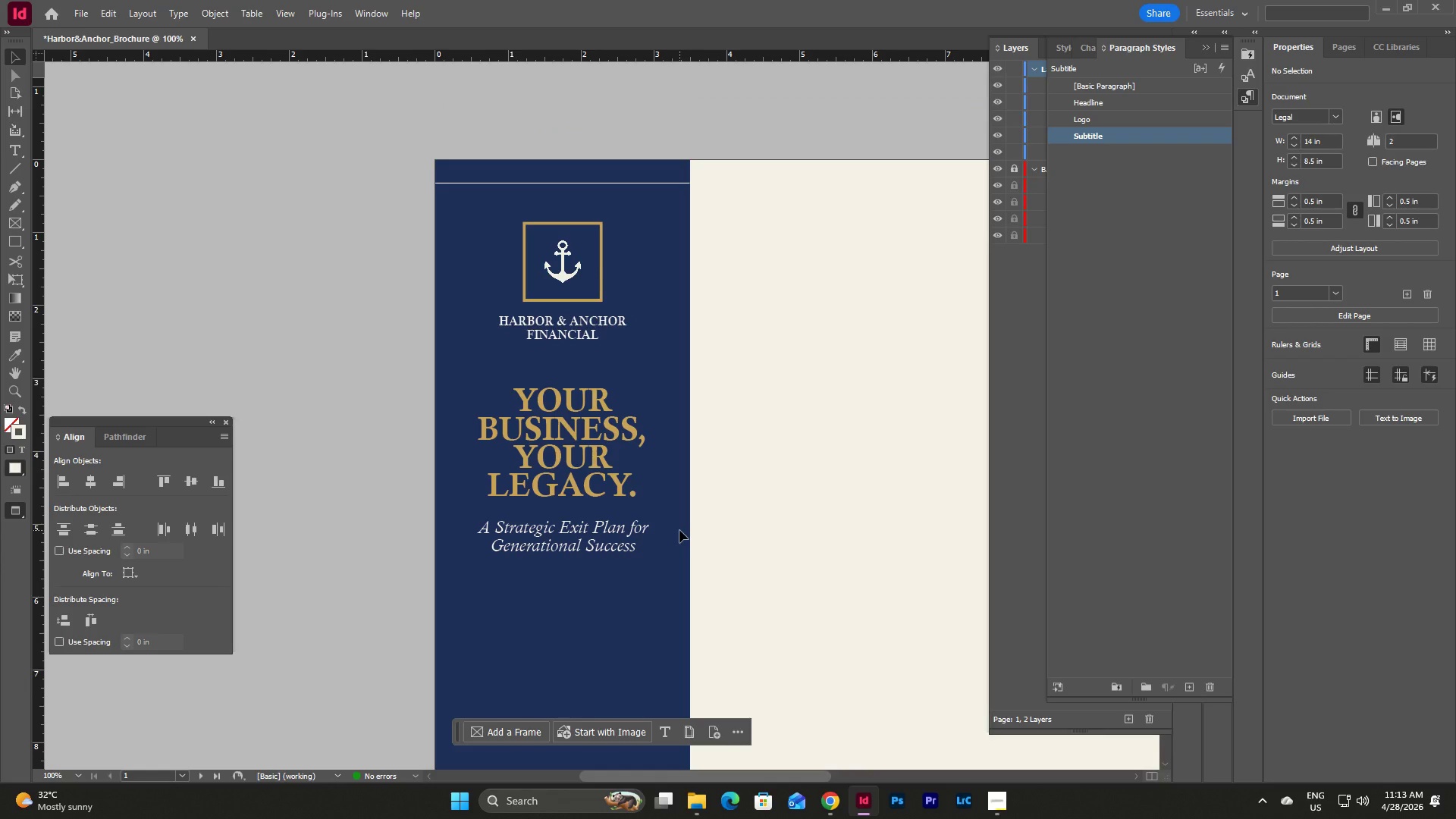 
scroll: coordinate [679, 530], scroll_direction: down, amount: 1.0
 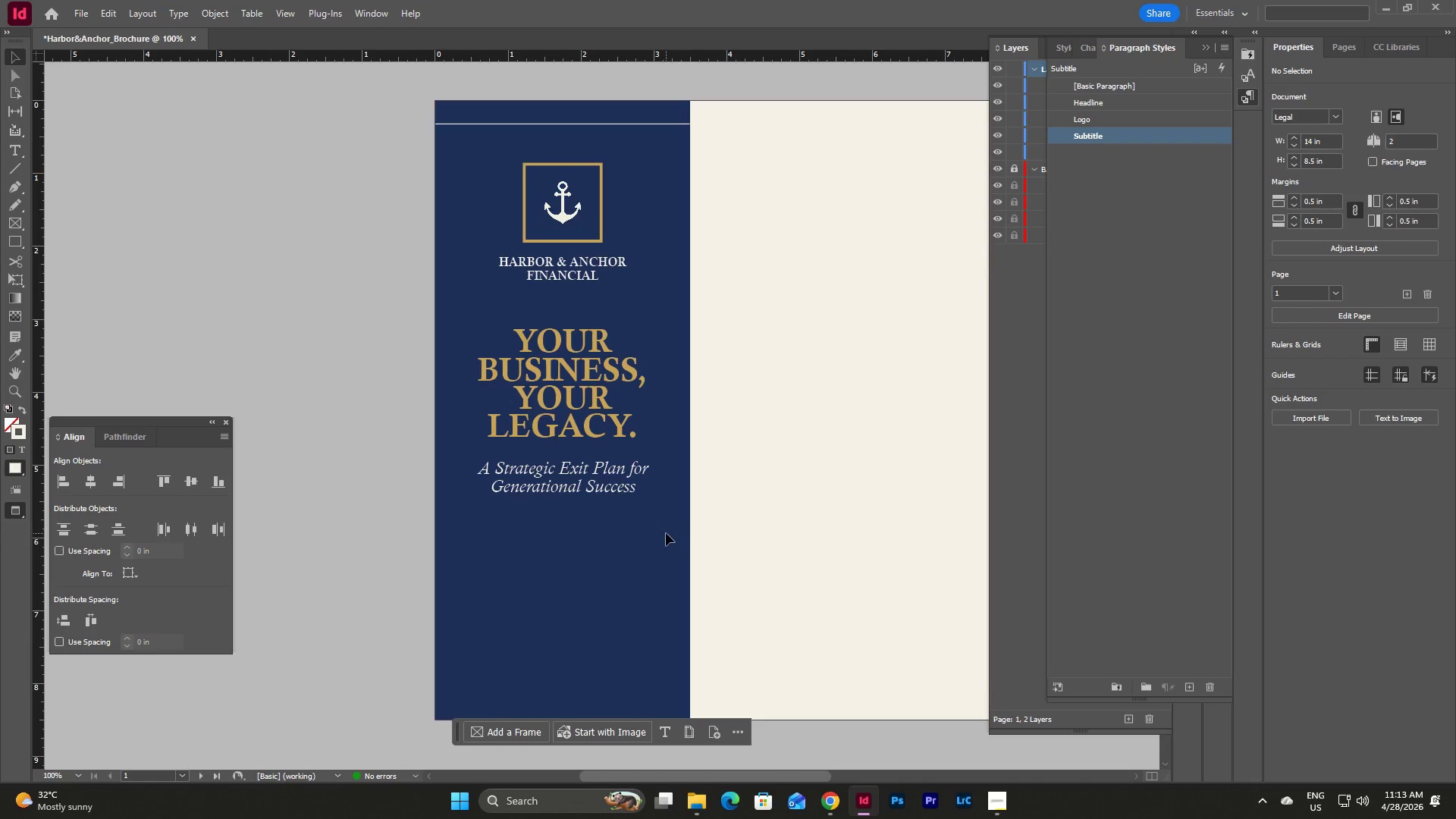 
left_click_drag(start_coordinate=[666, 533], to_coordinate=[460, 328])
 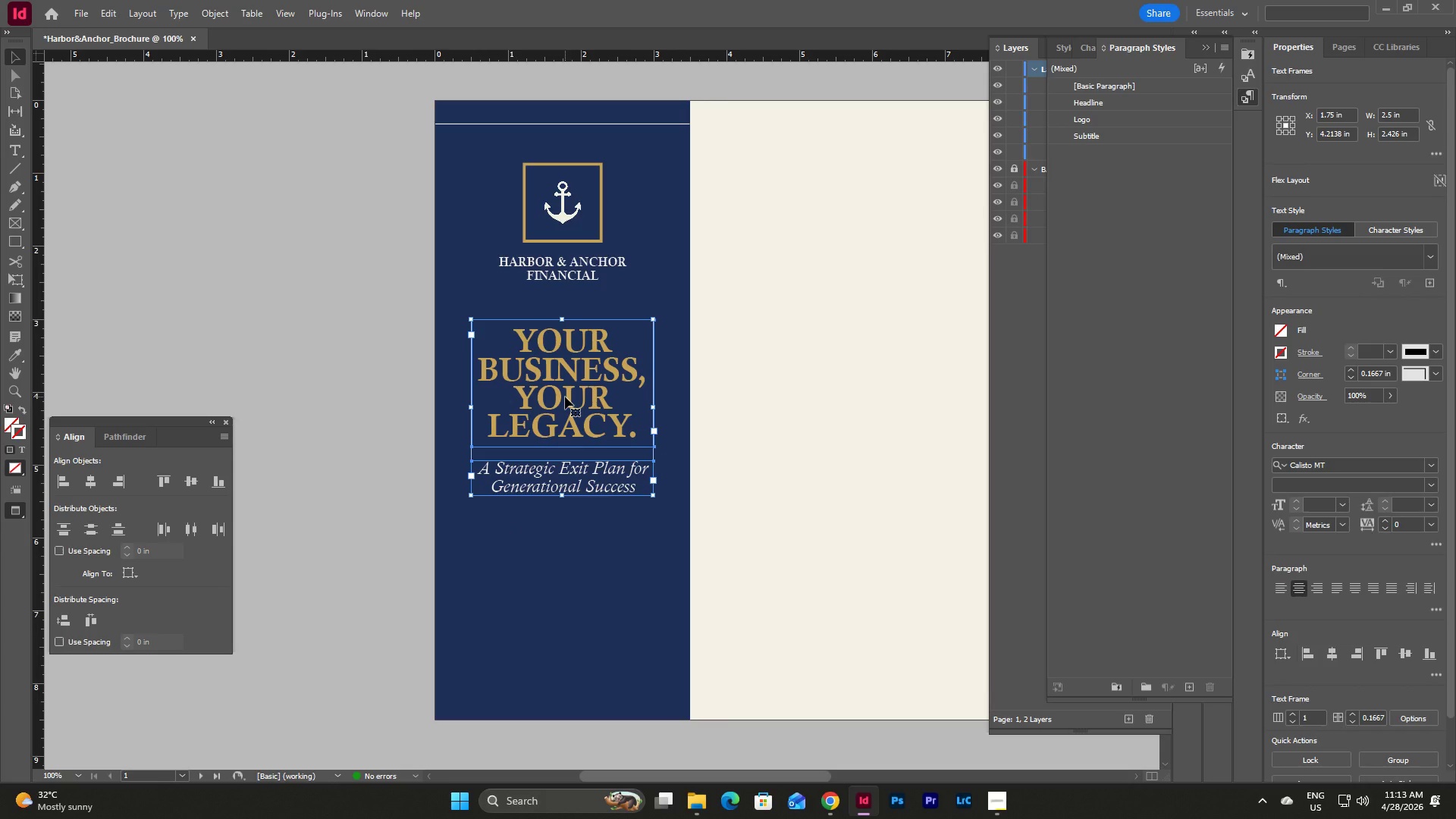 
key(Shift+ArrowUp)
 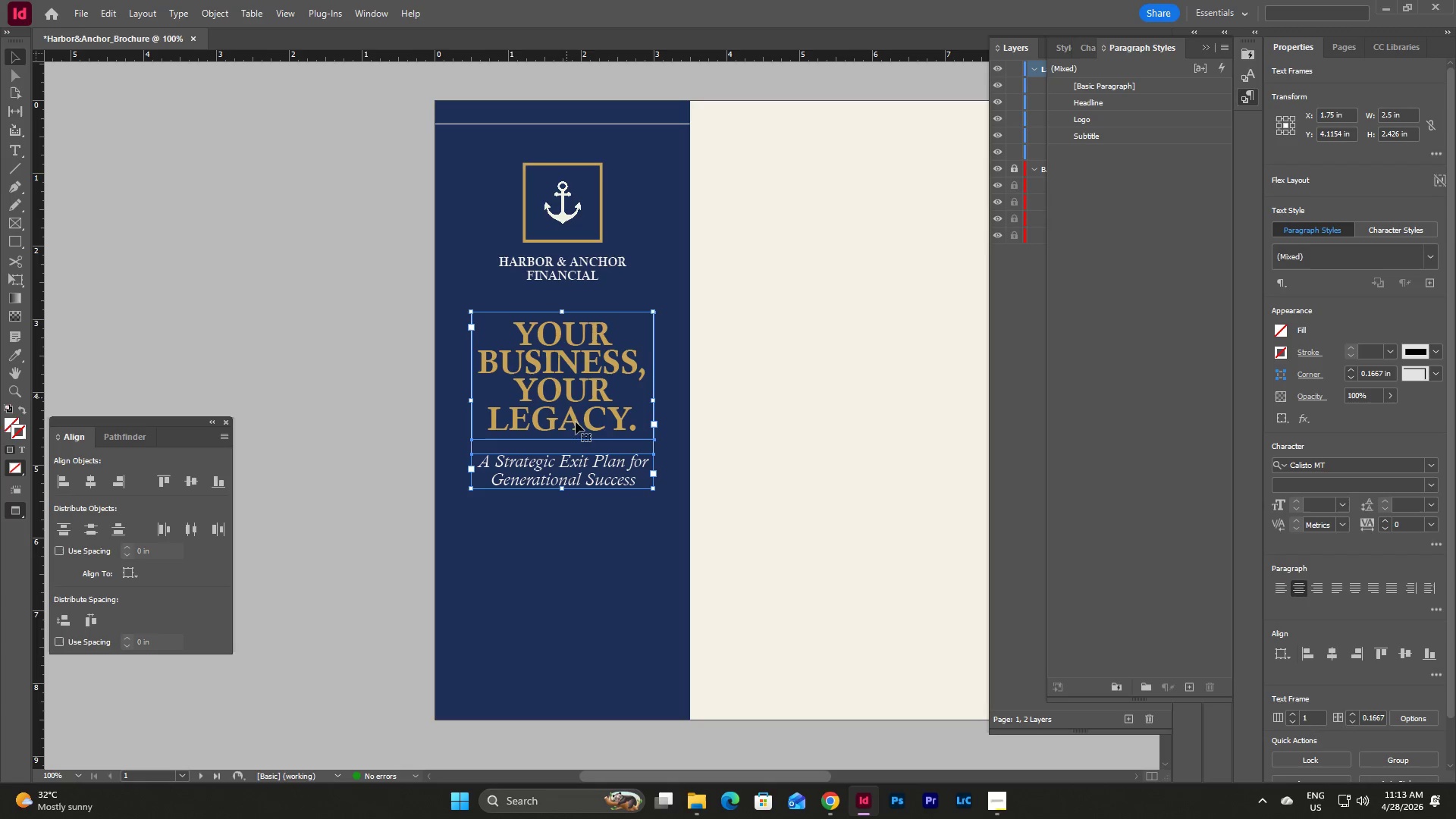 
left_click([592, 560])
 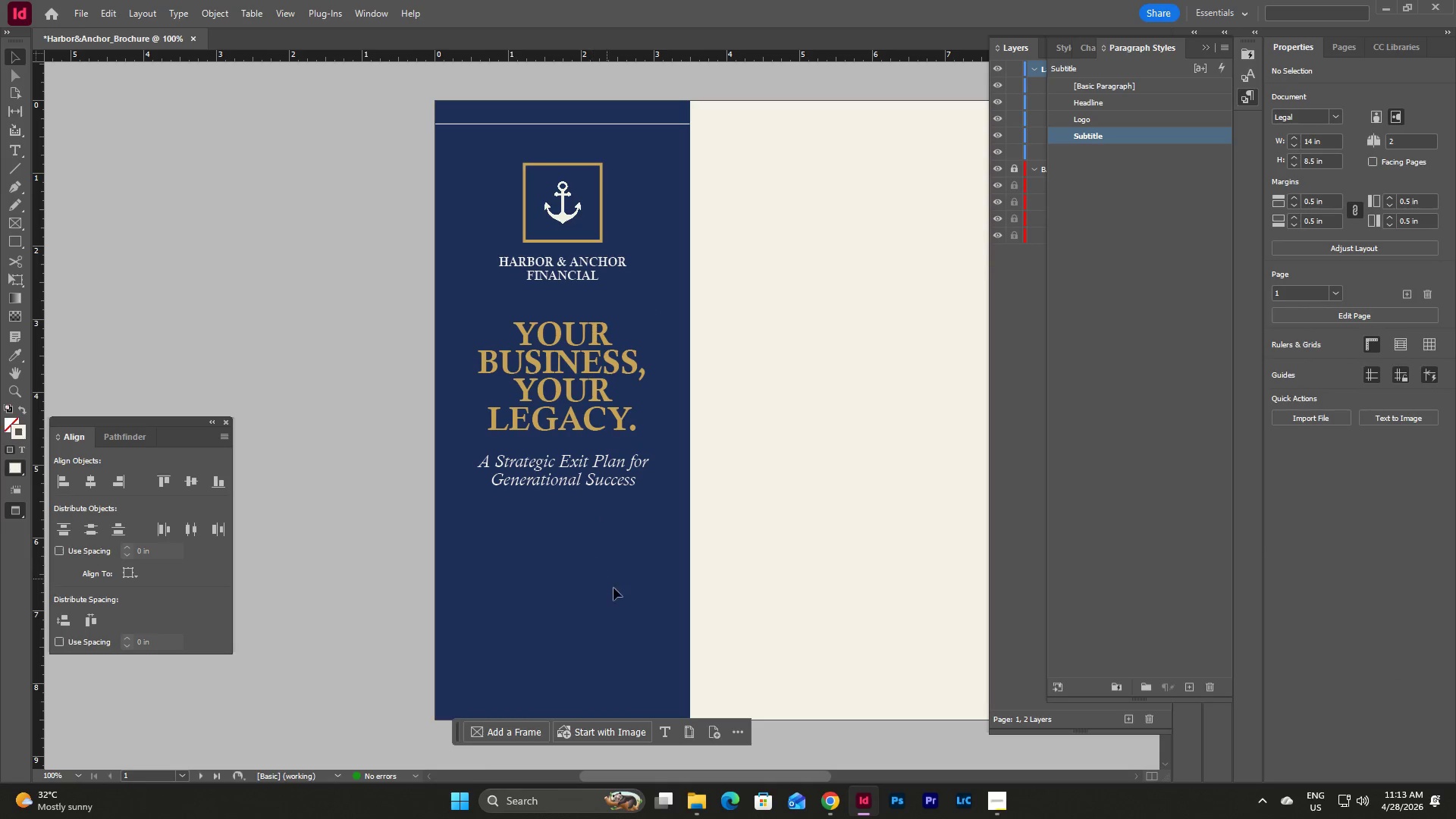 
scroll: coordinate [620, 603], scroll_direction: up, amount: 4.0
 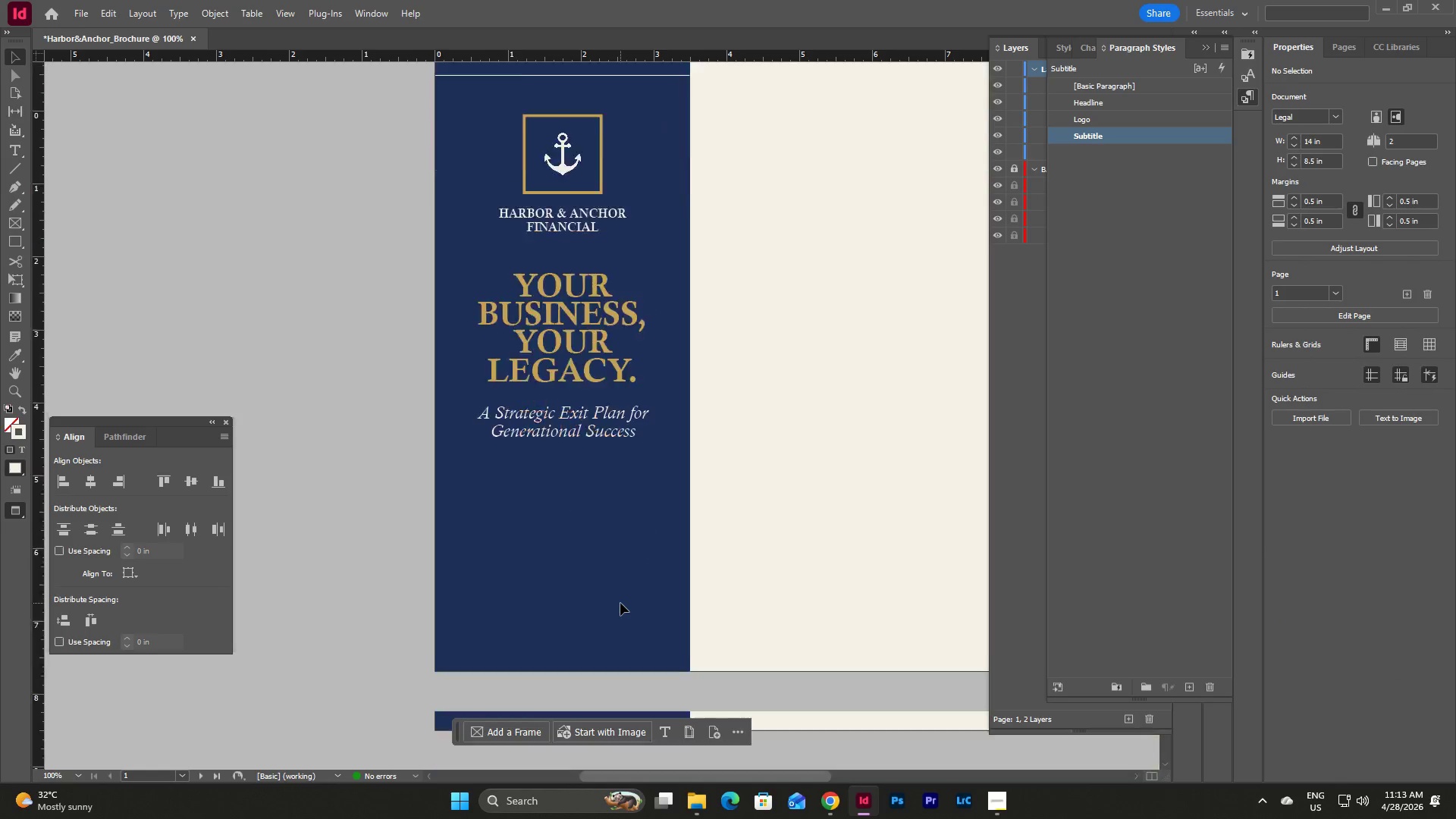 
scroll: coordinate [620, 603], scroll_direction: down, amount: 1.0
 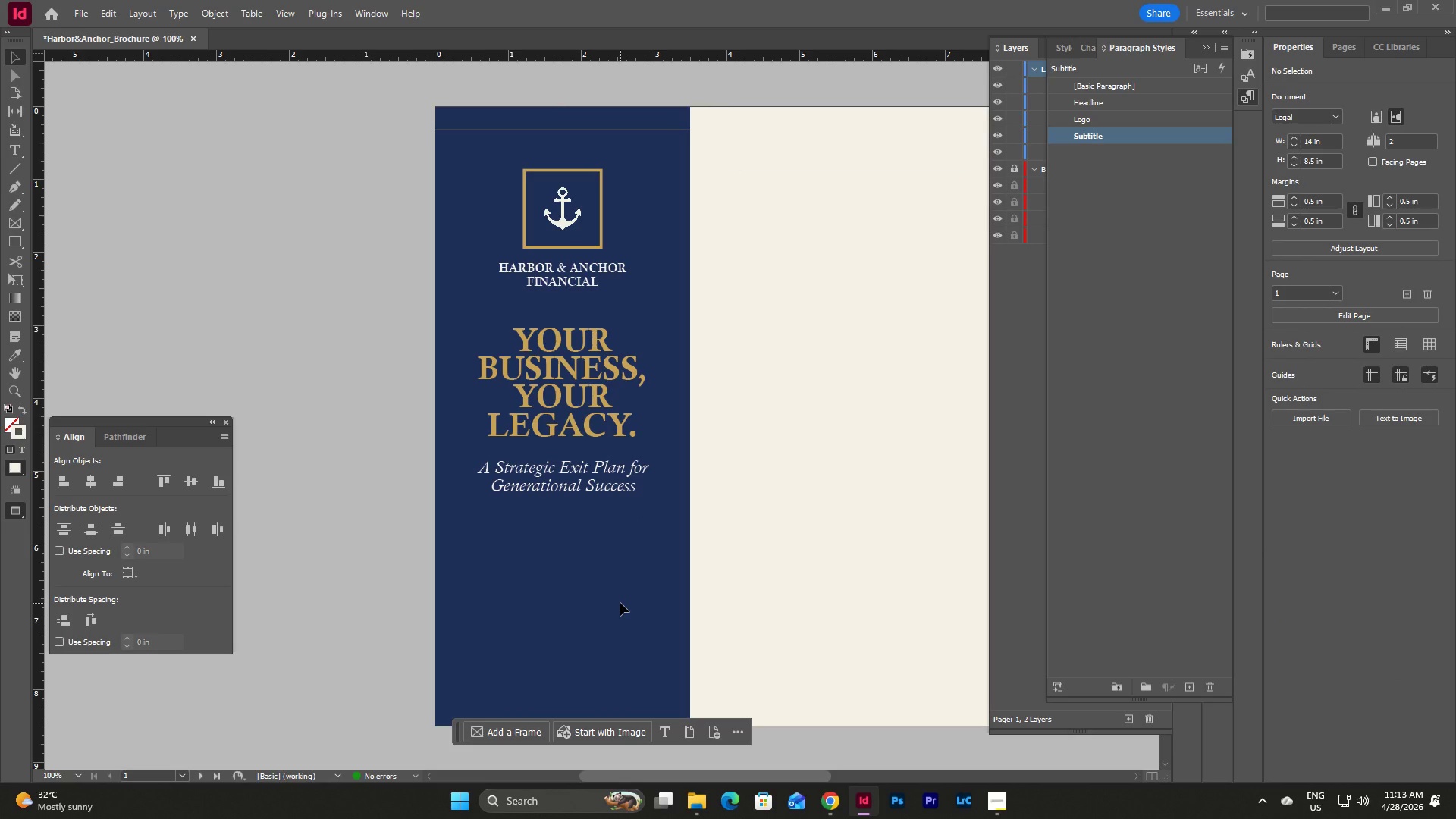 
key(W)
 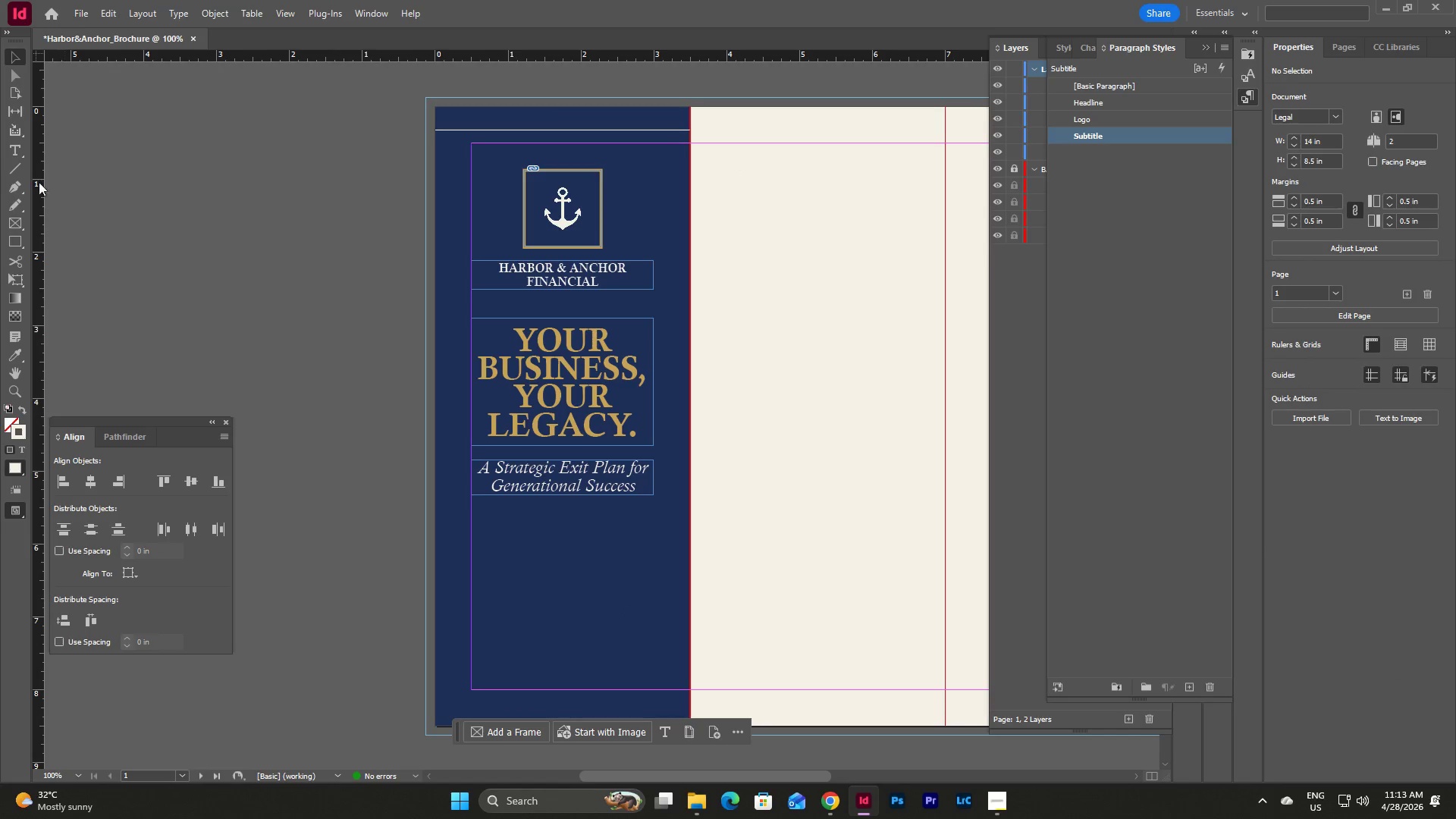 
left_click([14, 169])
 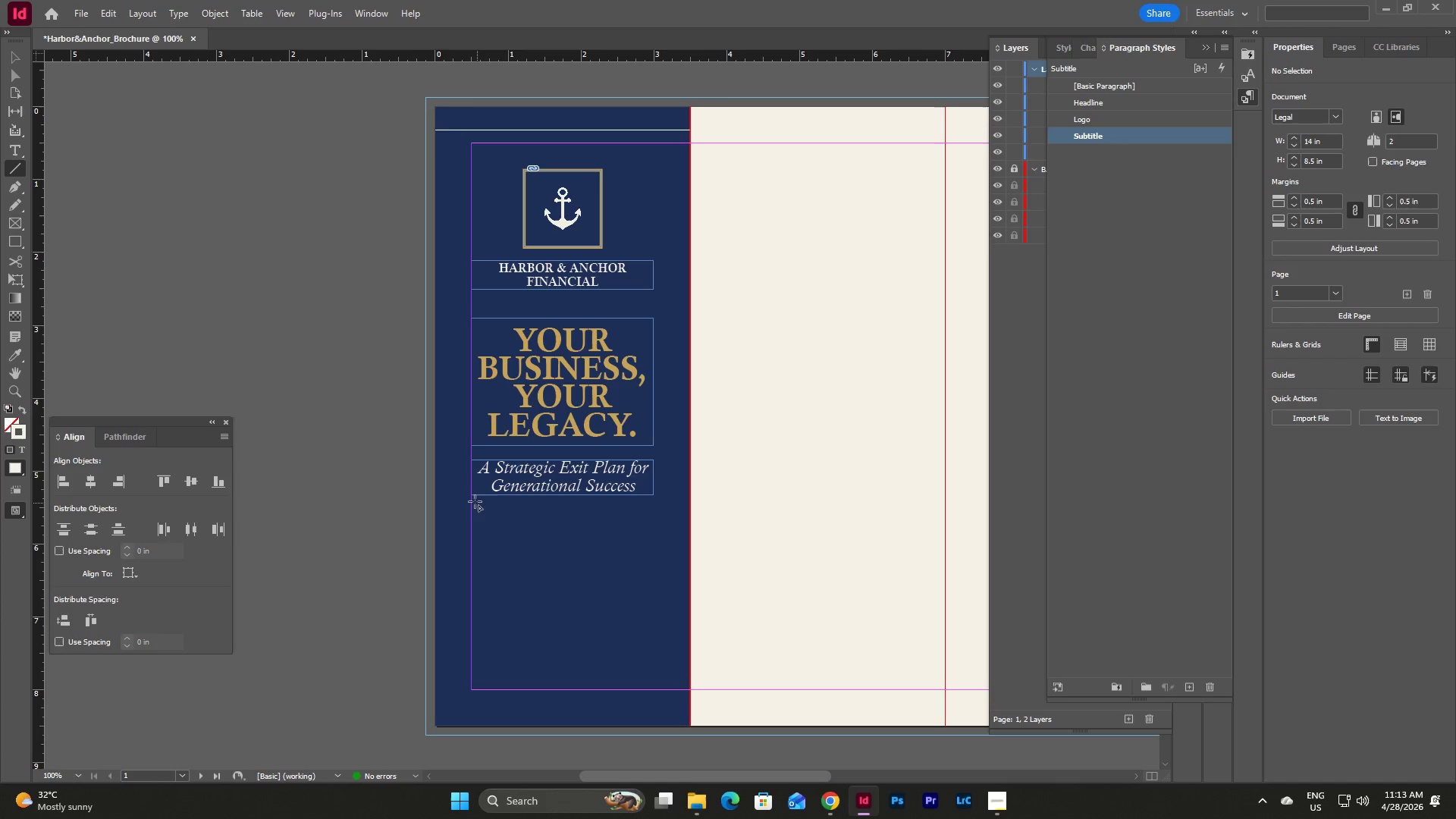 
left_click_drag(start_coordinate=[478, 503], to_coordinate=[623, 528])
 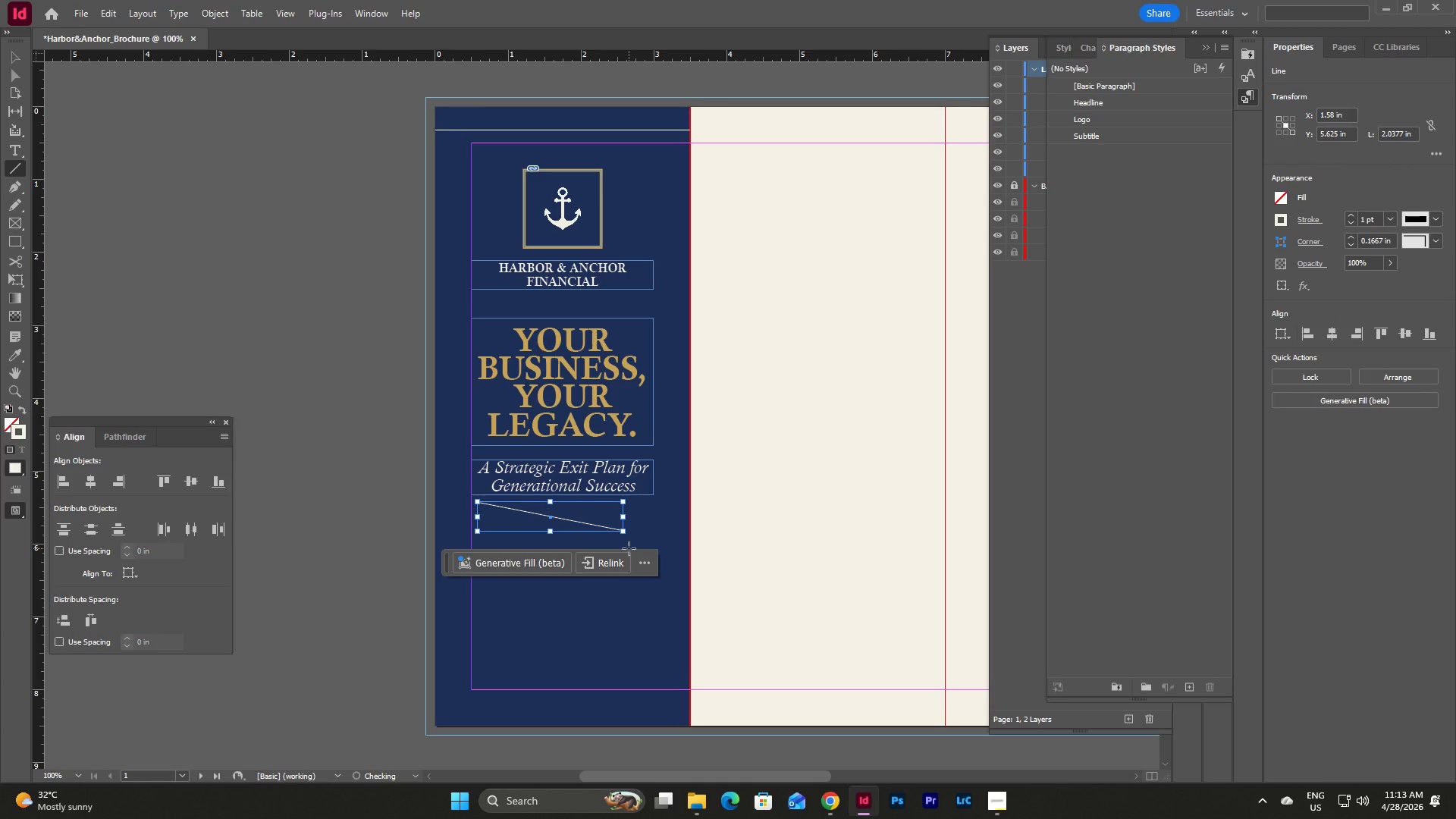 
key(Control+Z)
 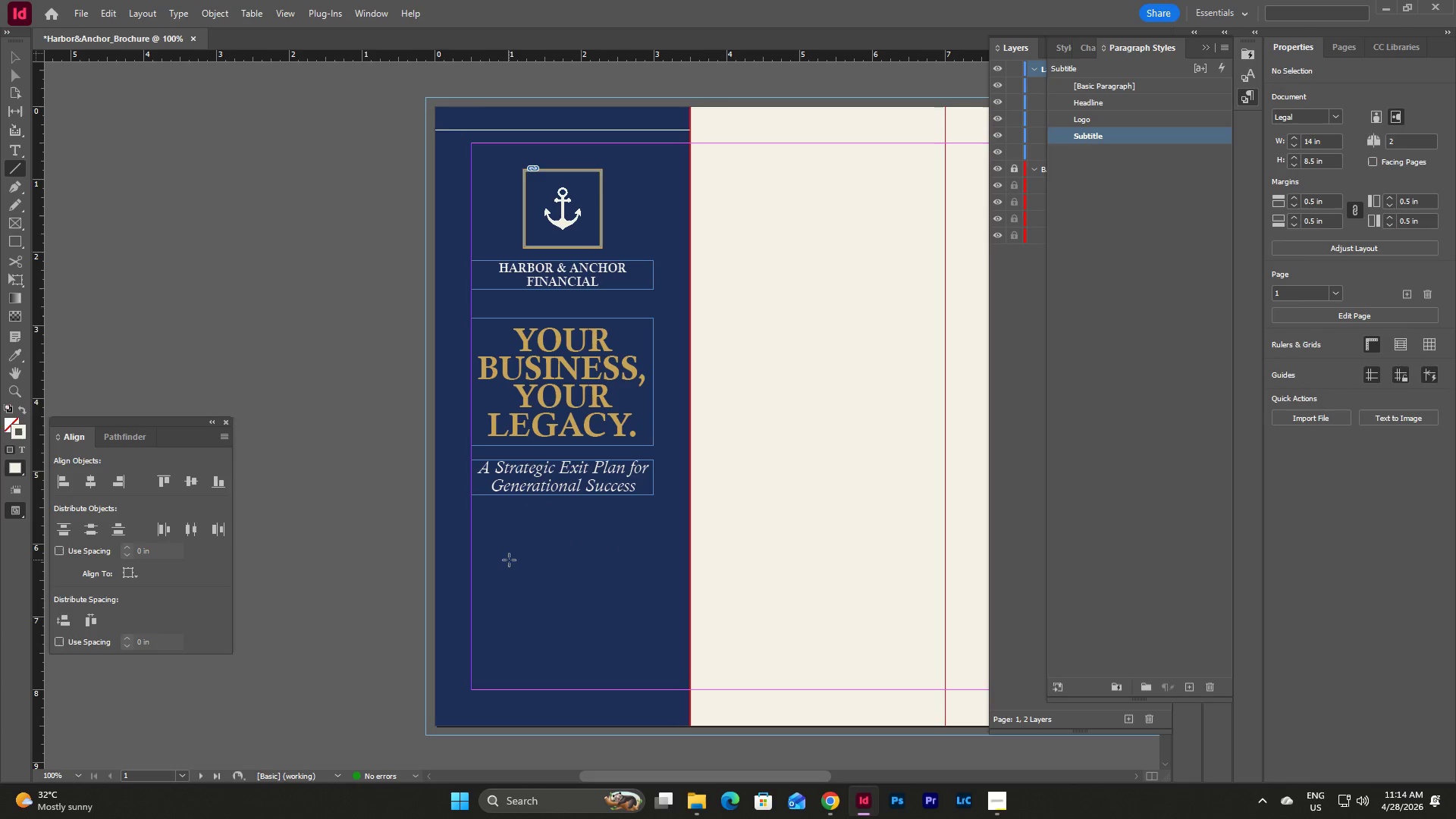 
hold_key(key=ShiftLeft, duration=2.23)
left_click_drag(start_coordinate=[495, 525], to_coordinate=[652, 532])
 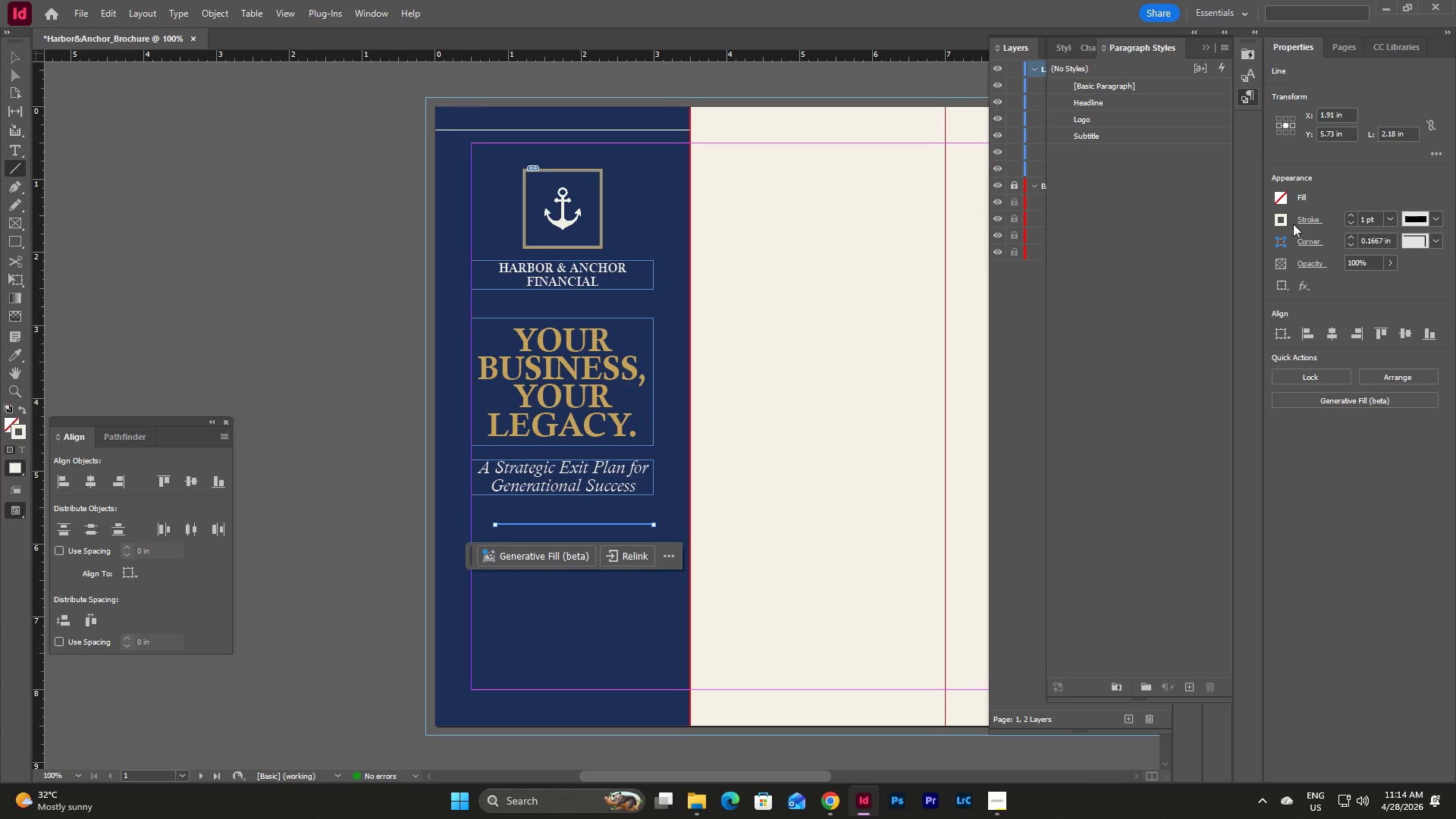 
left_click([1282, 218])
 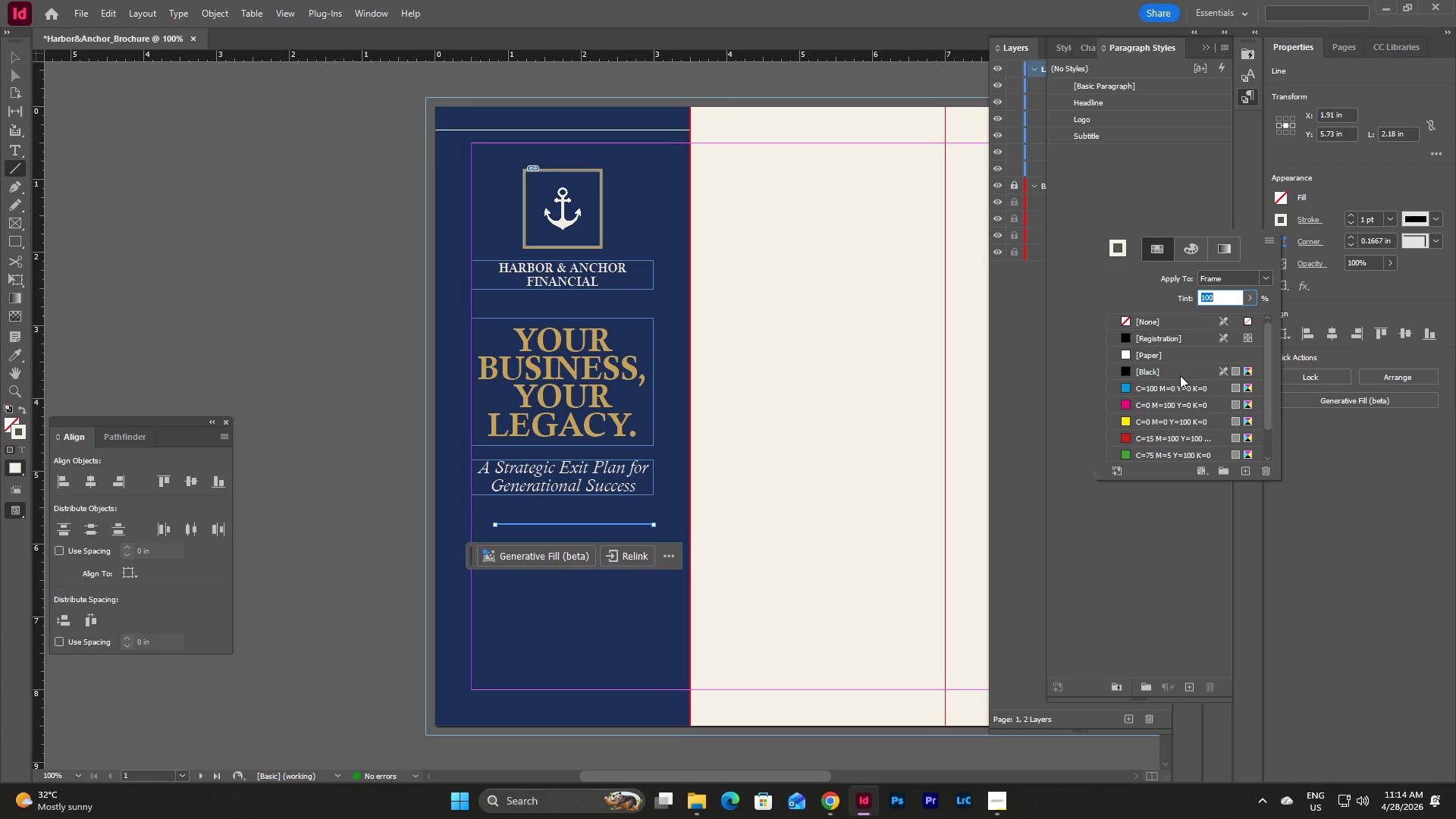 
scroll: coordinate [1179, 375], scroll_direction: down, amount: 5.0
 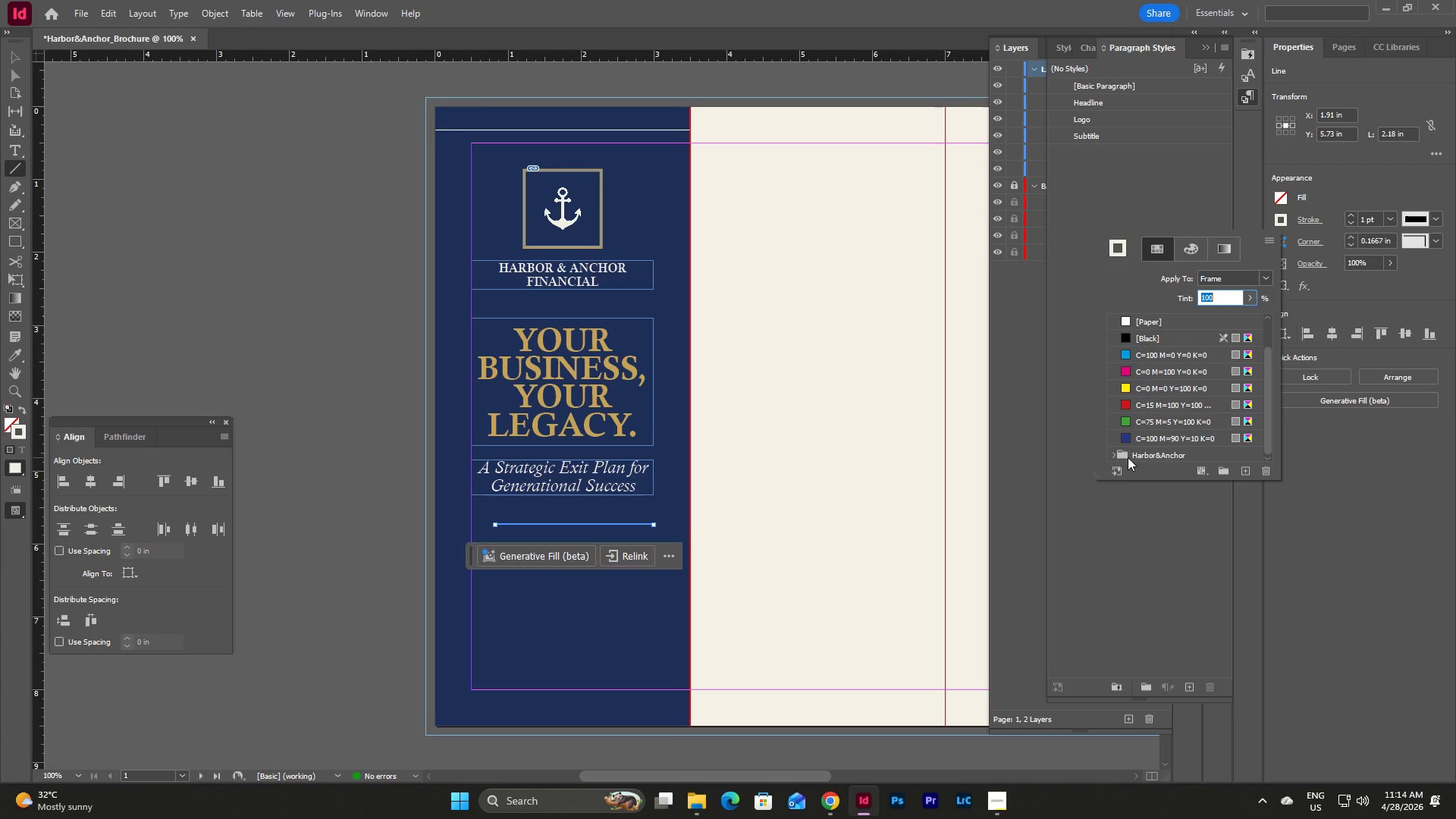 
left_click([1113, 456])
 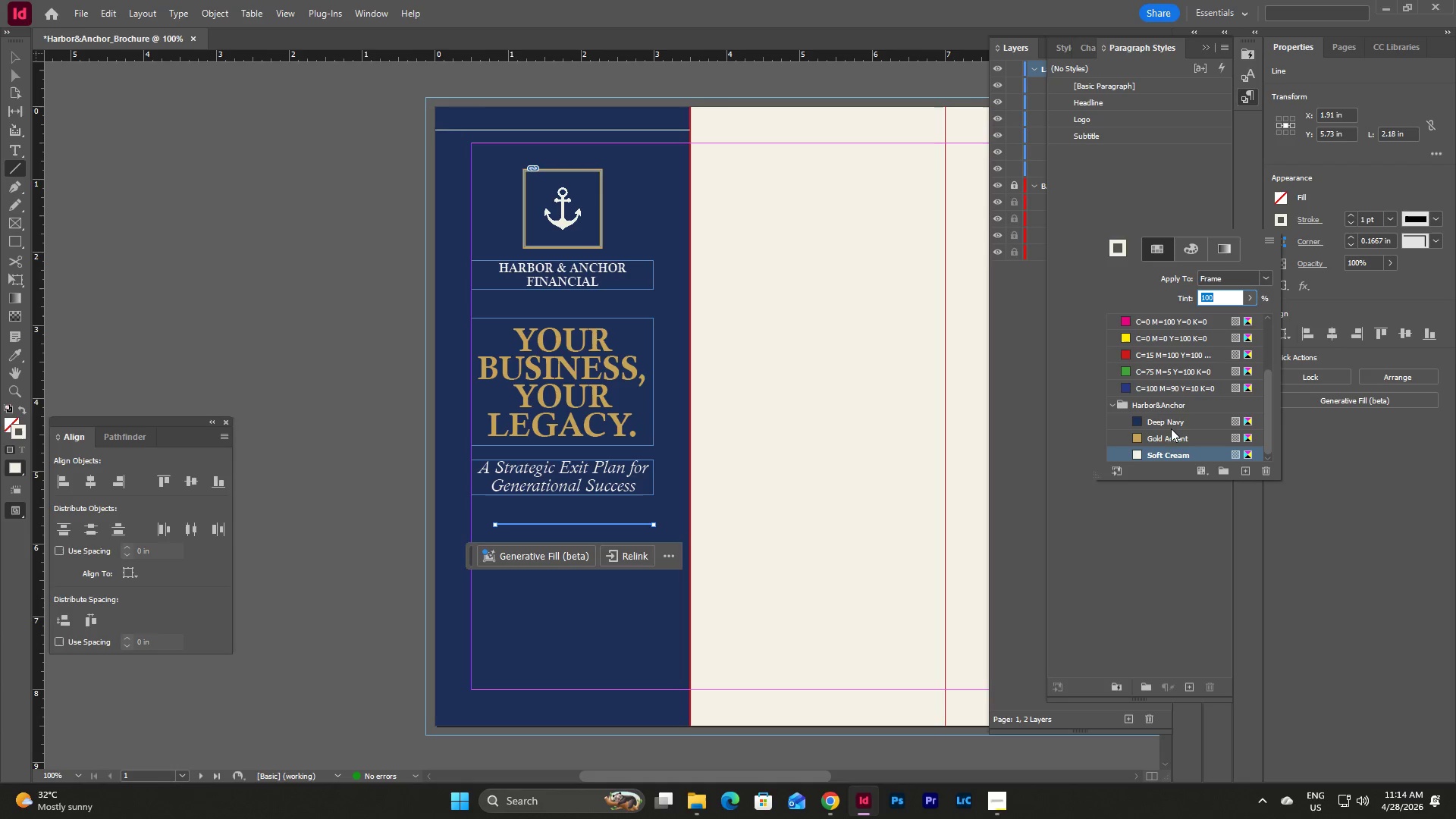 
left_click([1169, 438])
 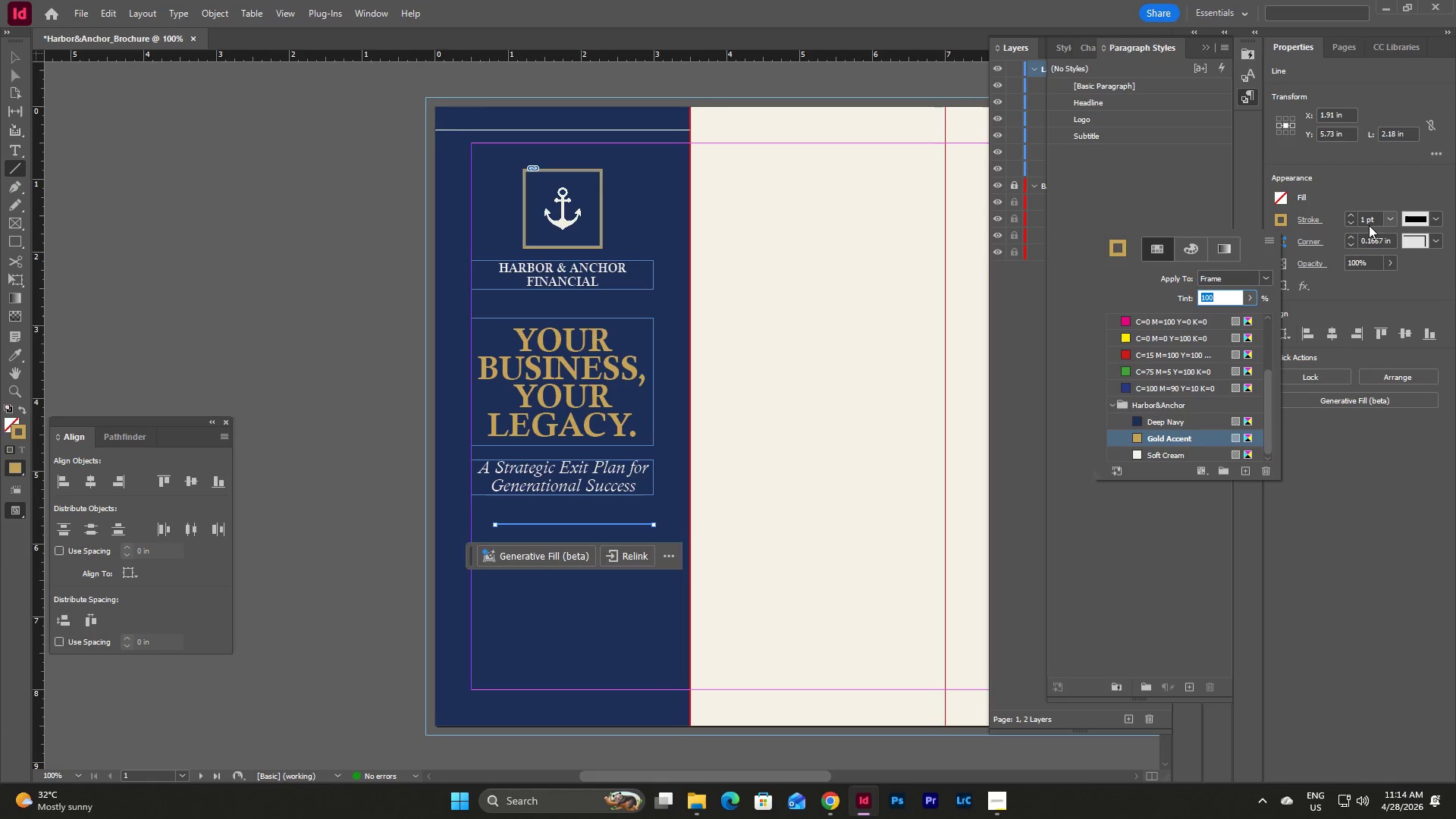 
left_click([1373, 215])
 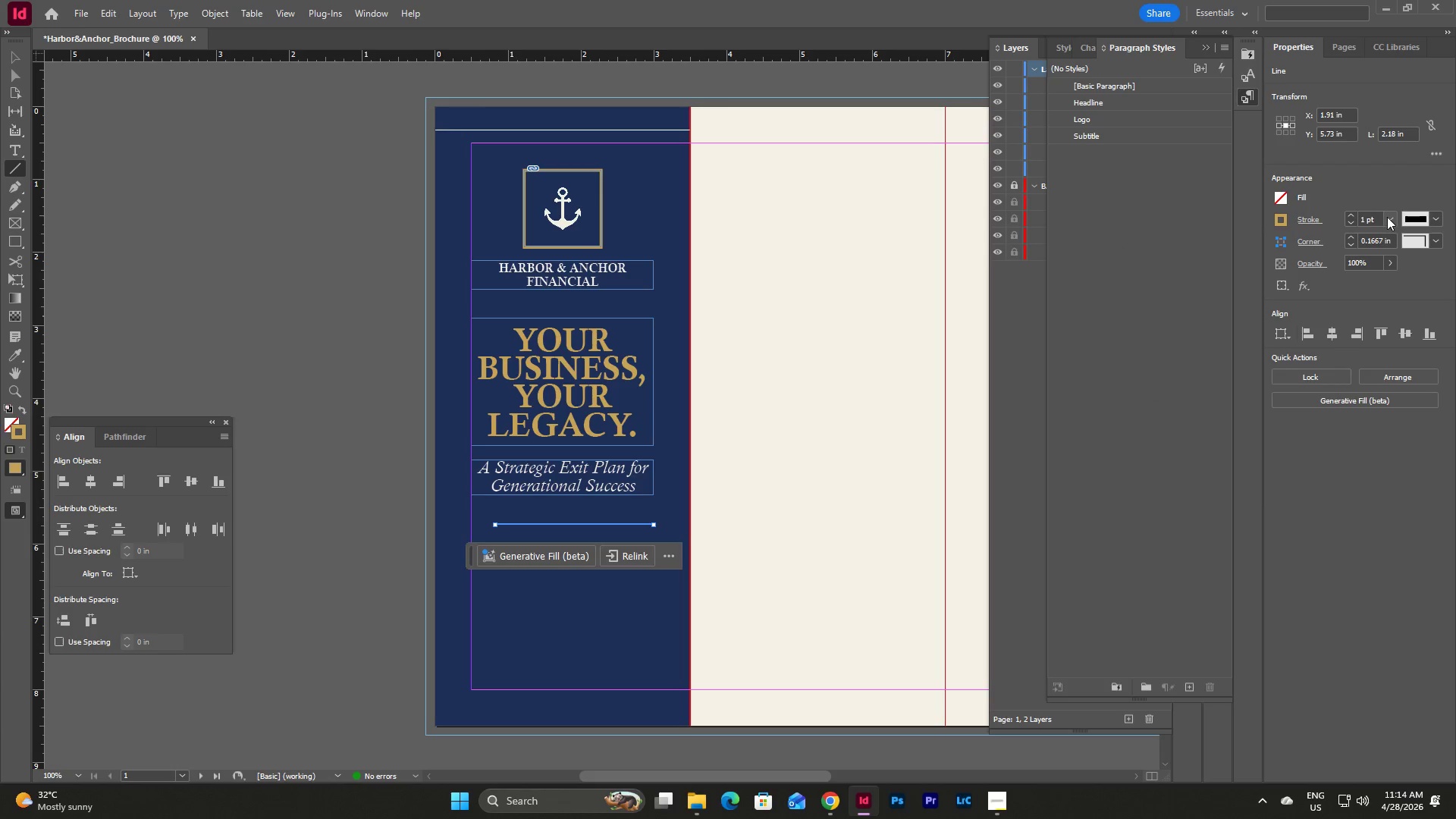 
left_click([1390, 218])
 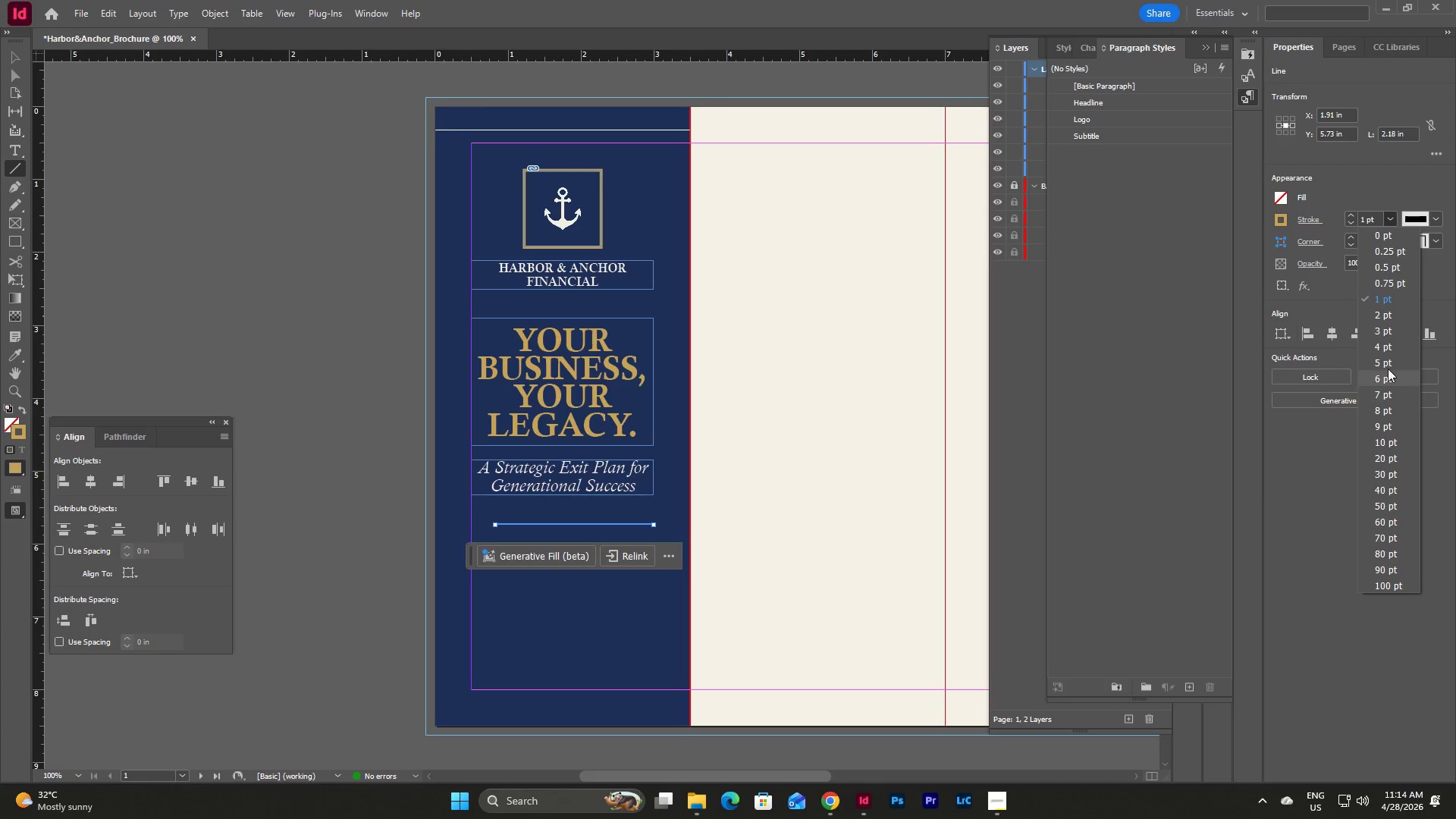 
left_click([1379, 333])
 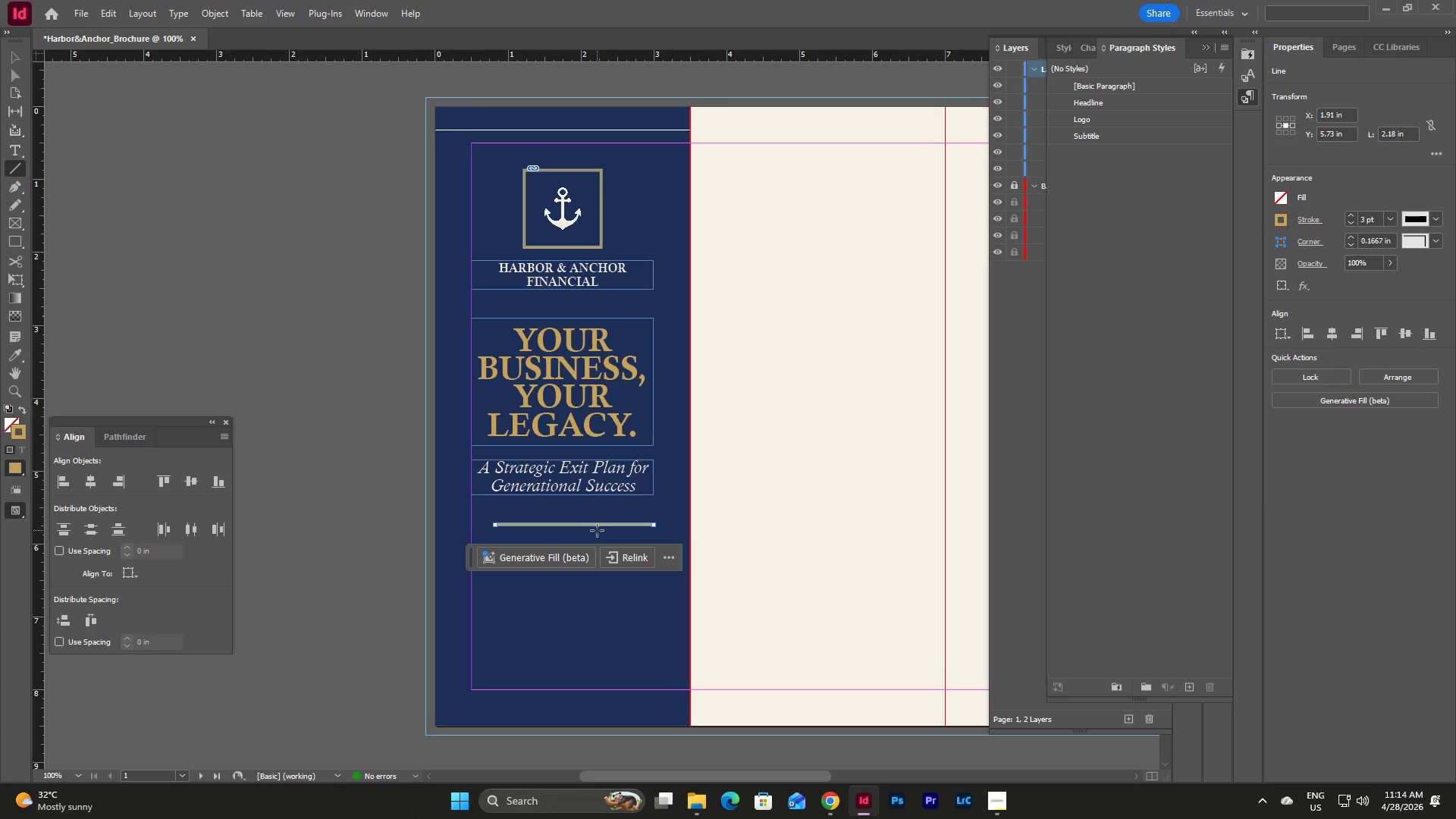 
key(V)
 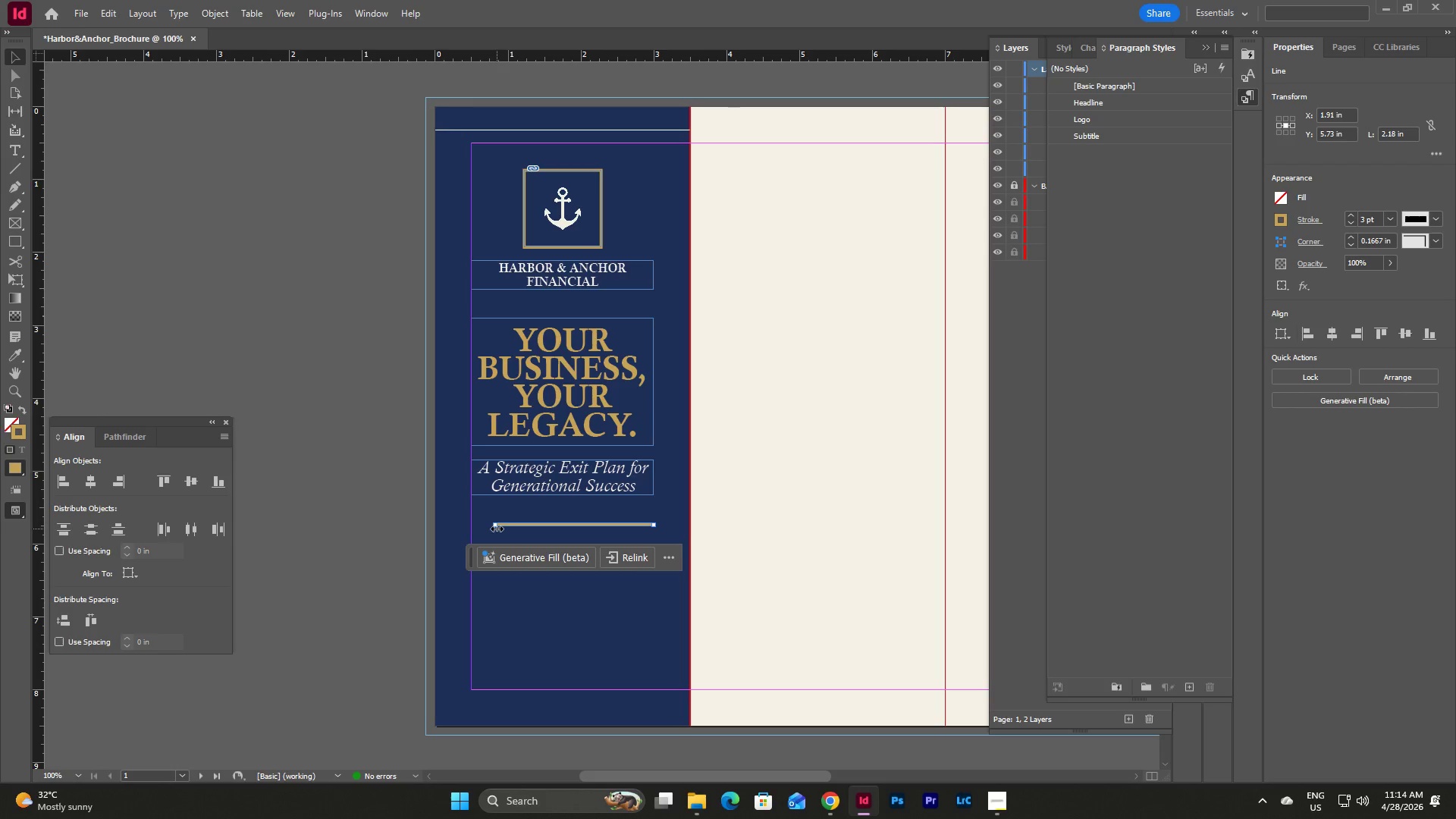 
left_click_drag(start_coordinate=[496, 526], to_coordinate=[472, 526])
 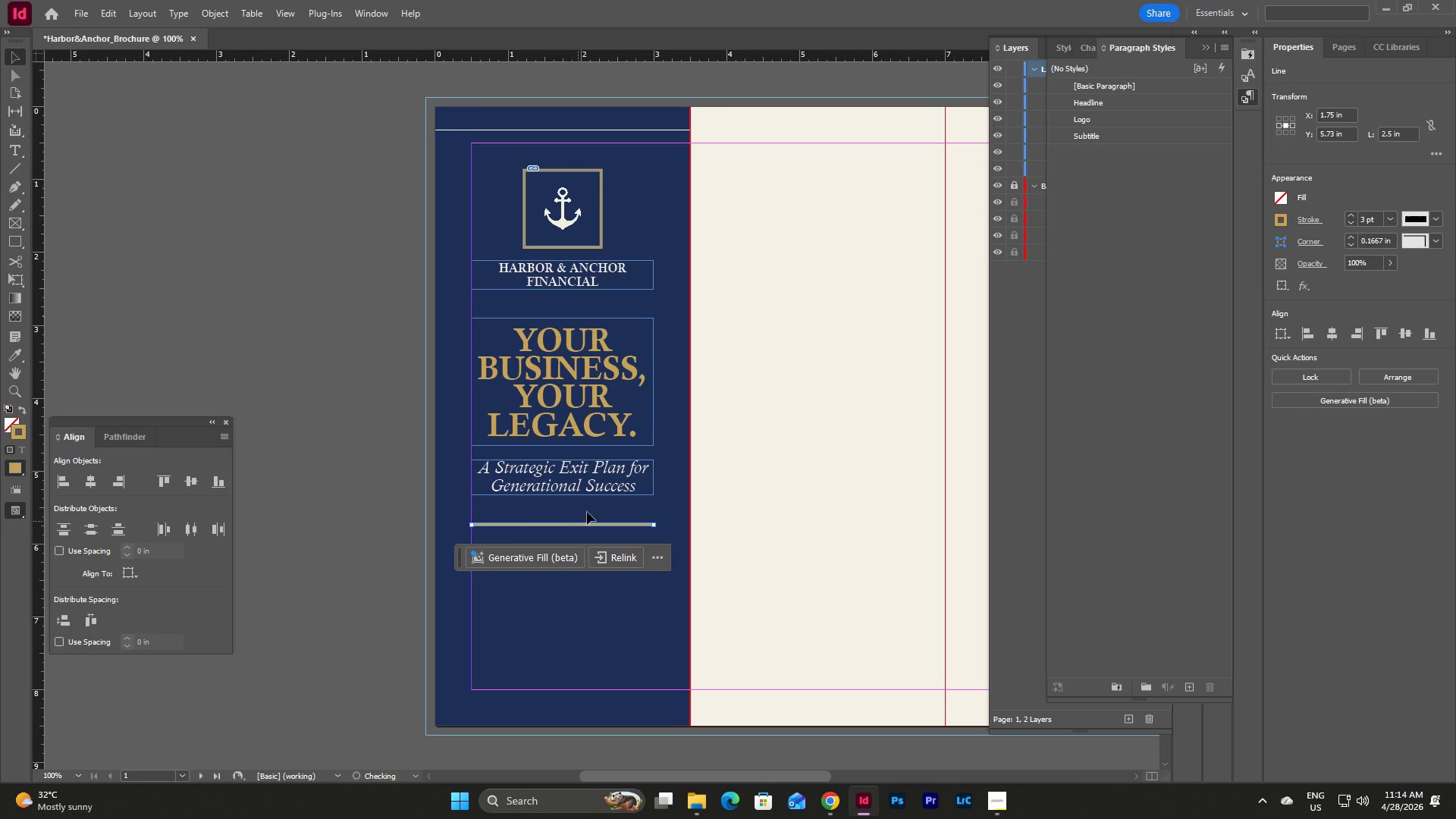 
left_click([598, 509])
 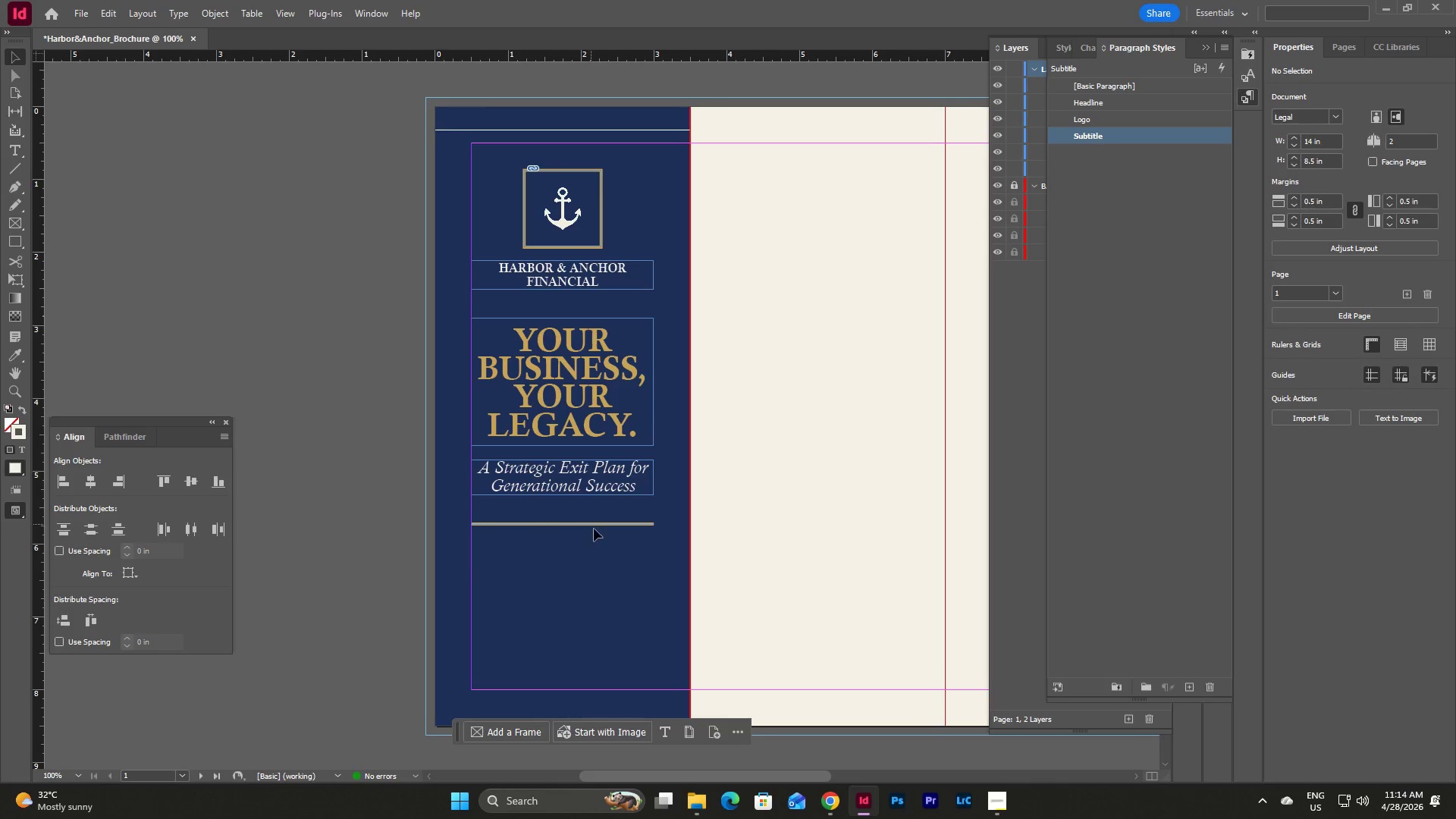 
left_click_drag(start_coordinate=[618, 561], to_coordinate=[566, 519])
 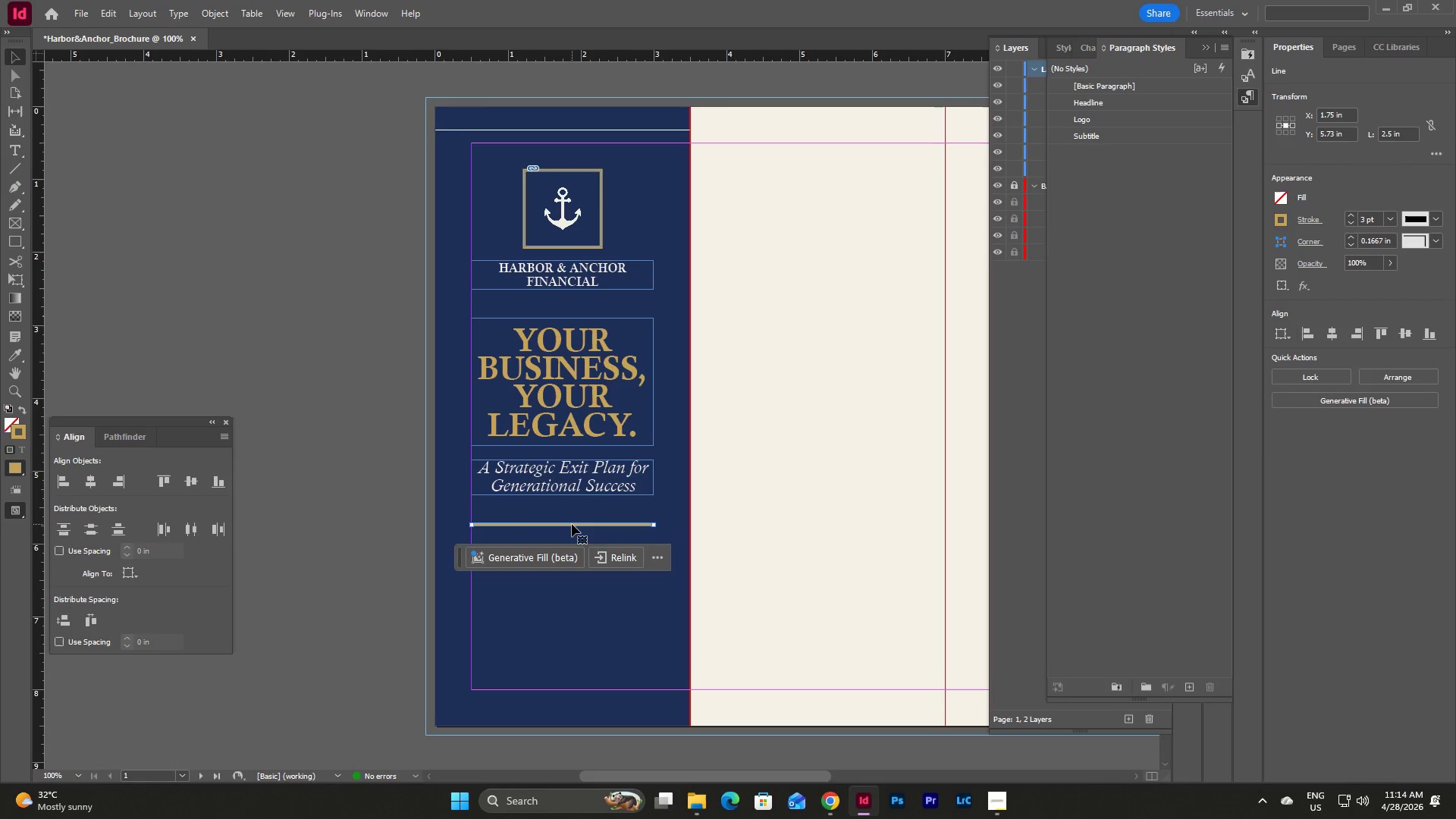 
left_click_drag(start_coordinate=[572, 524], to_coordinate=[573, 514])
 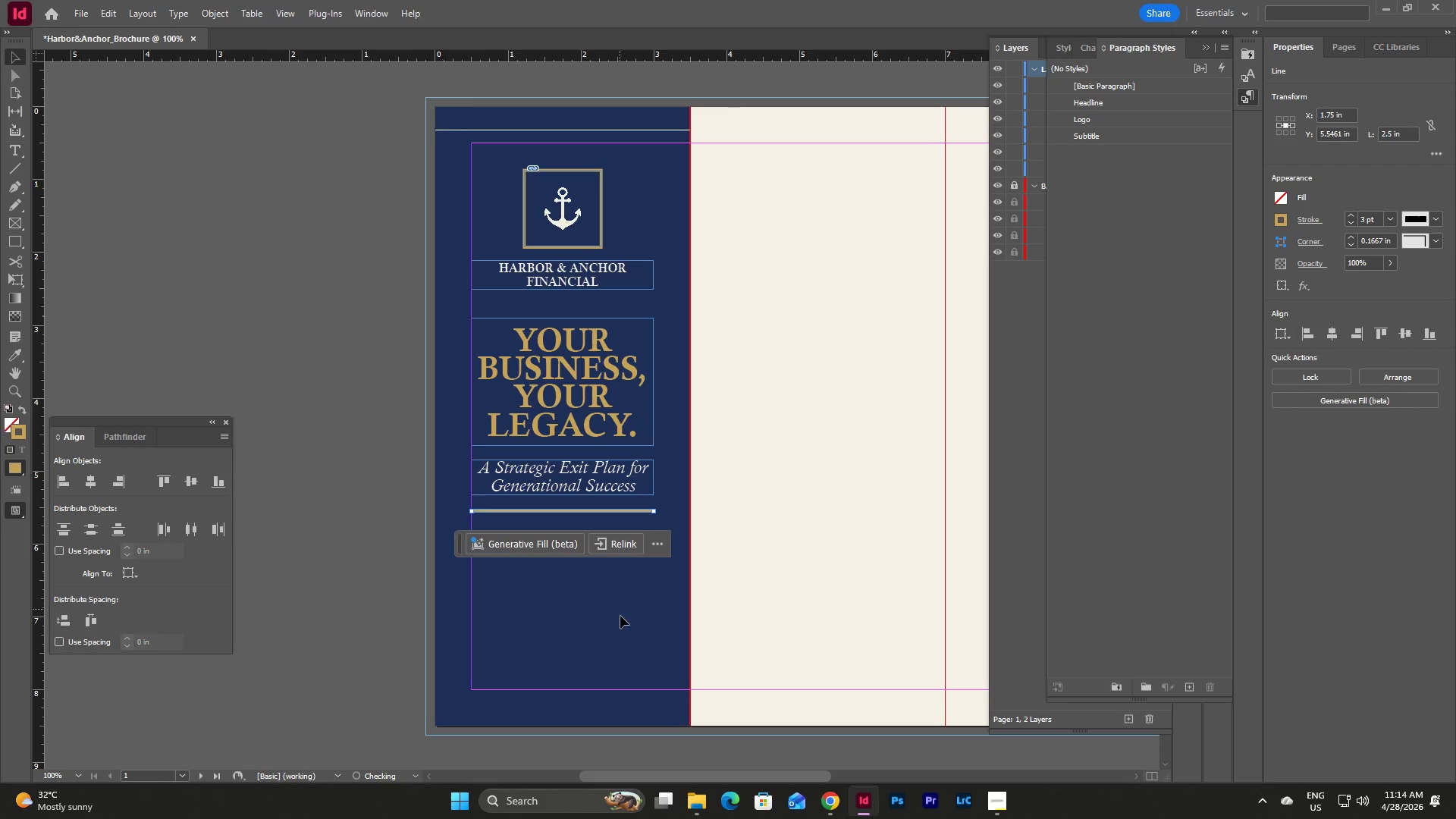 
left_click([620, 616])
 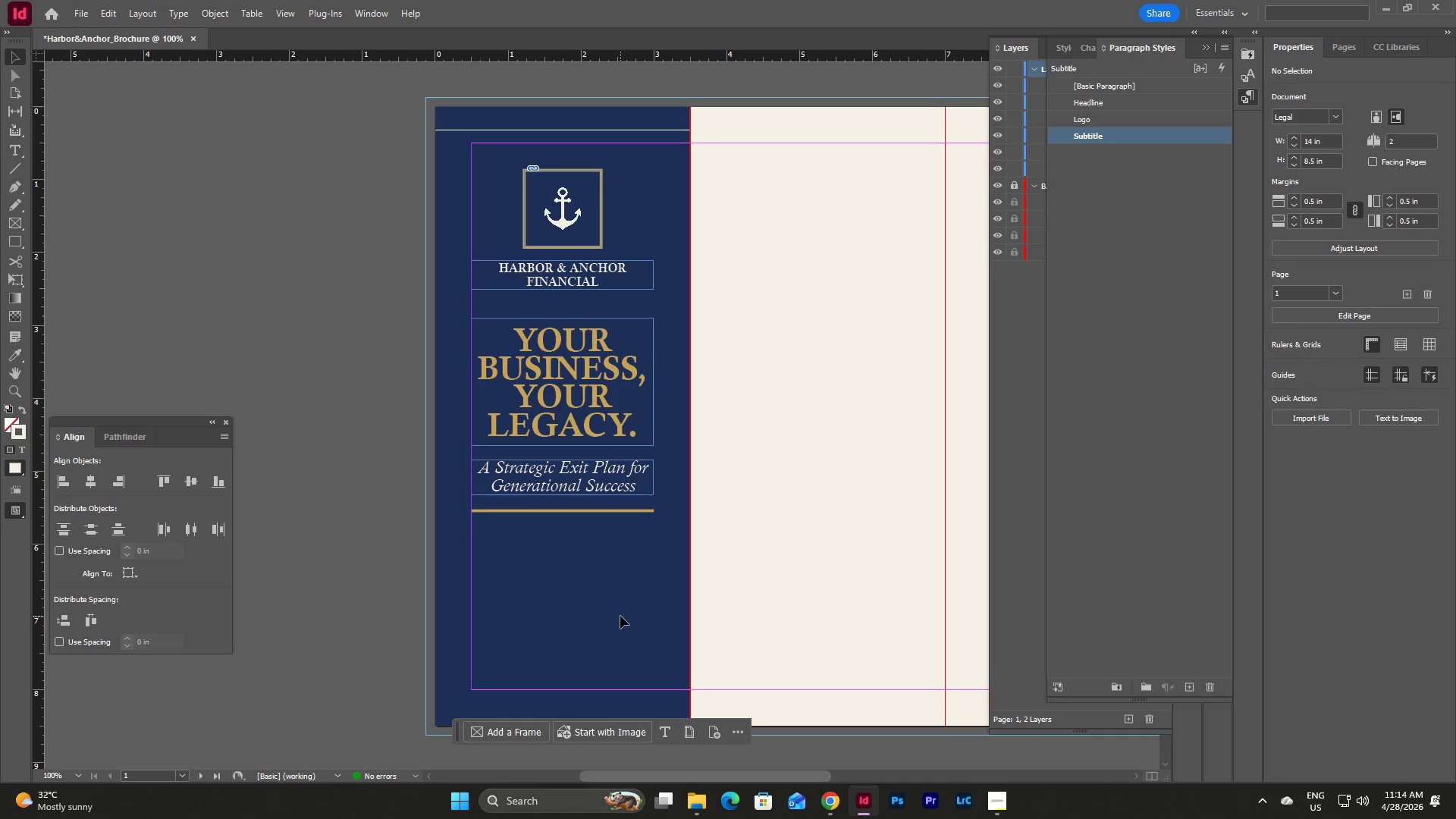 
type(ww)
 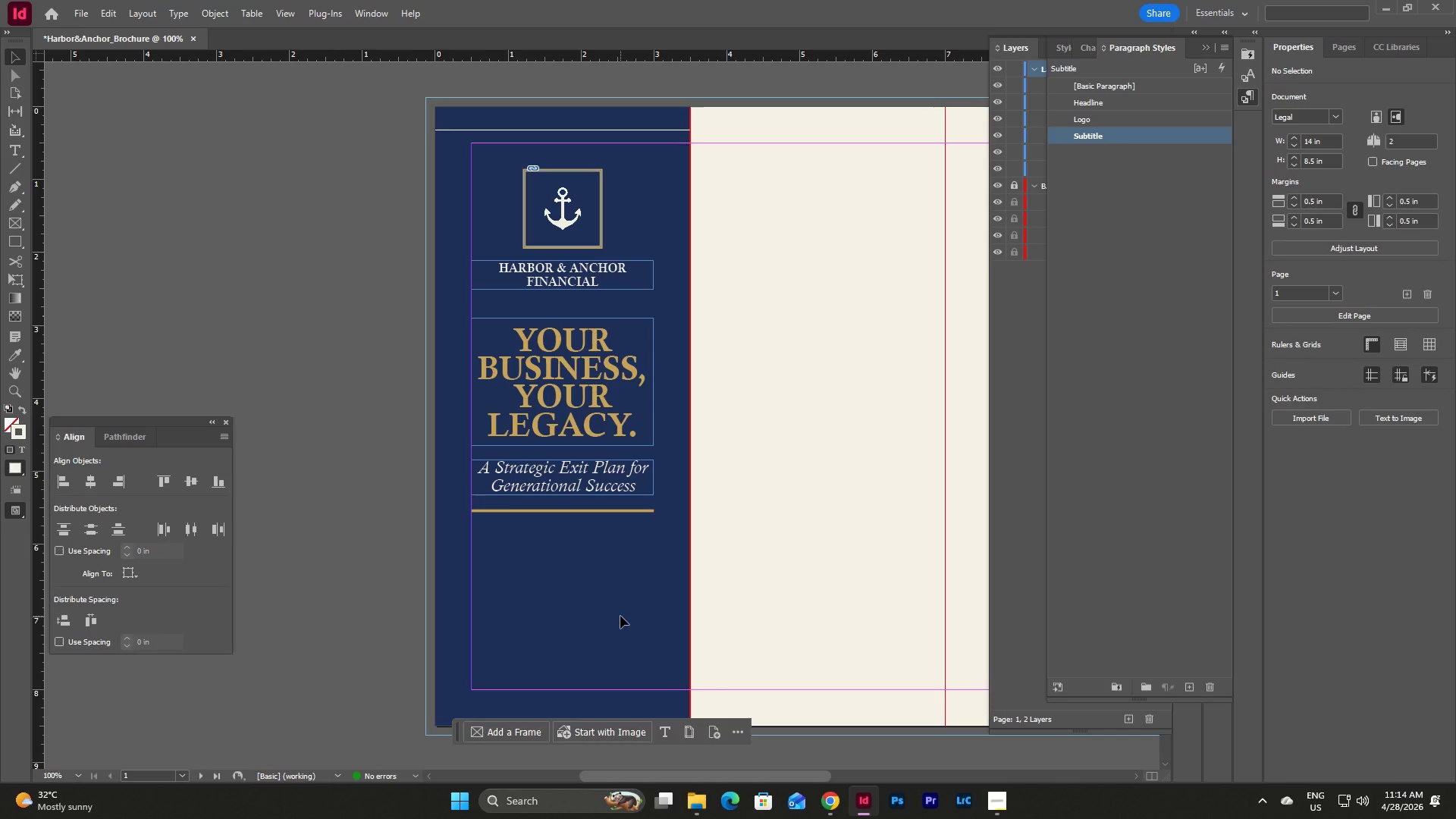 
wait(23.11)
 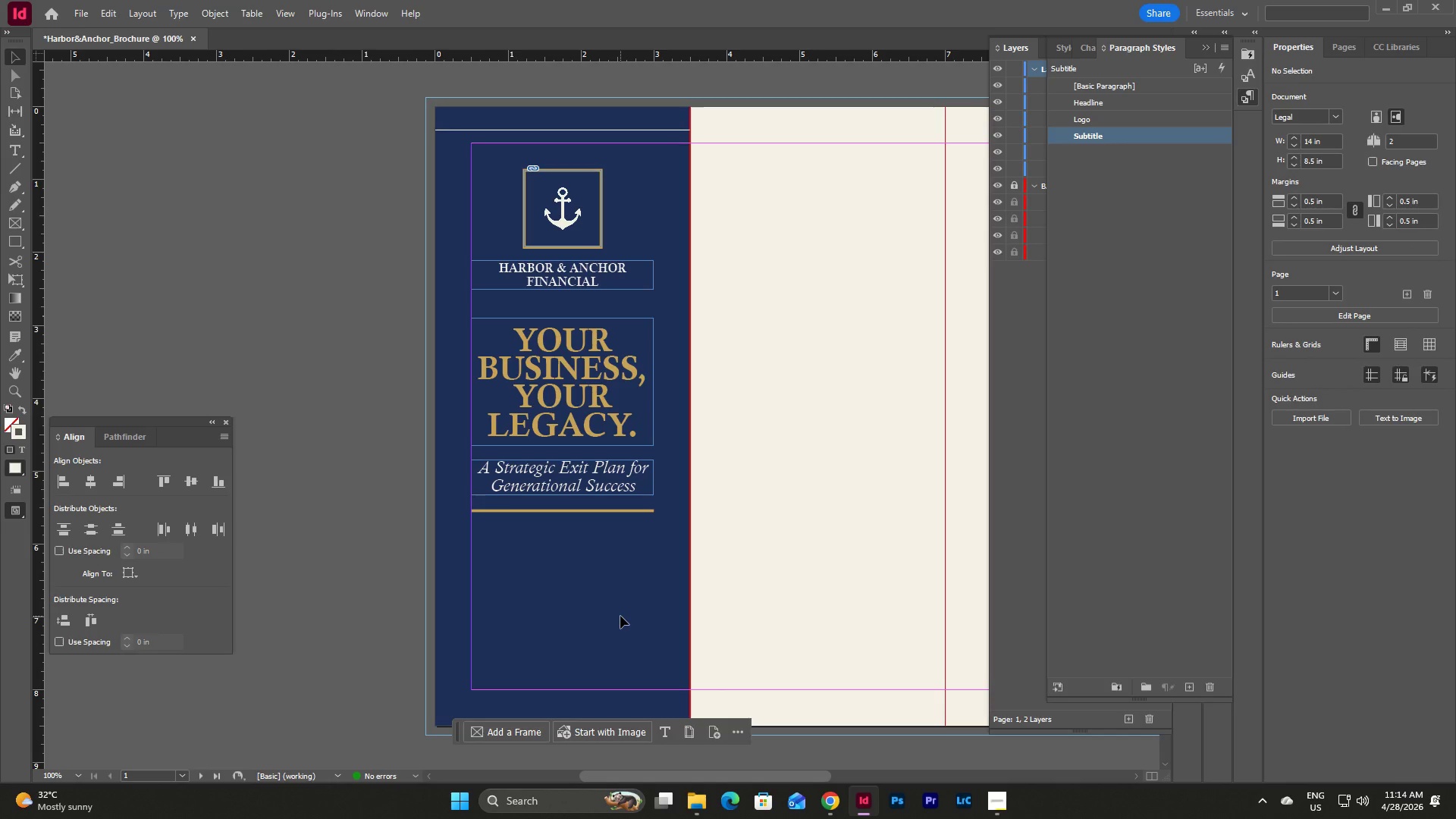 
left_click([24, 228])
 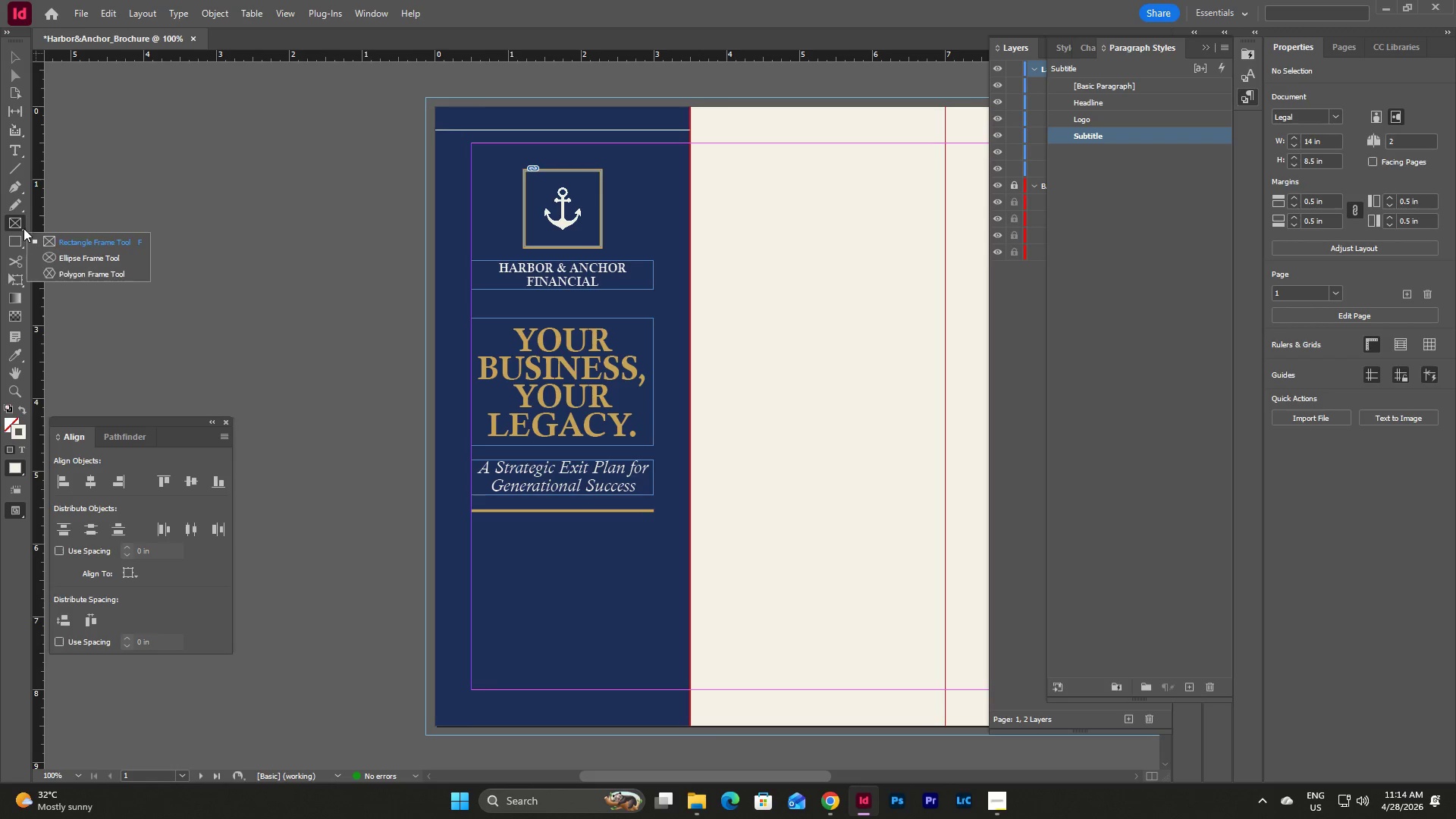 
left_click([24, 228])
 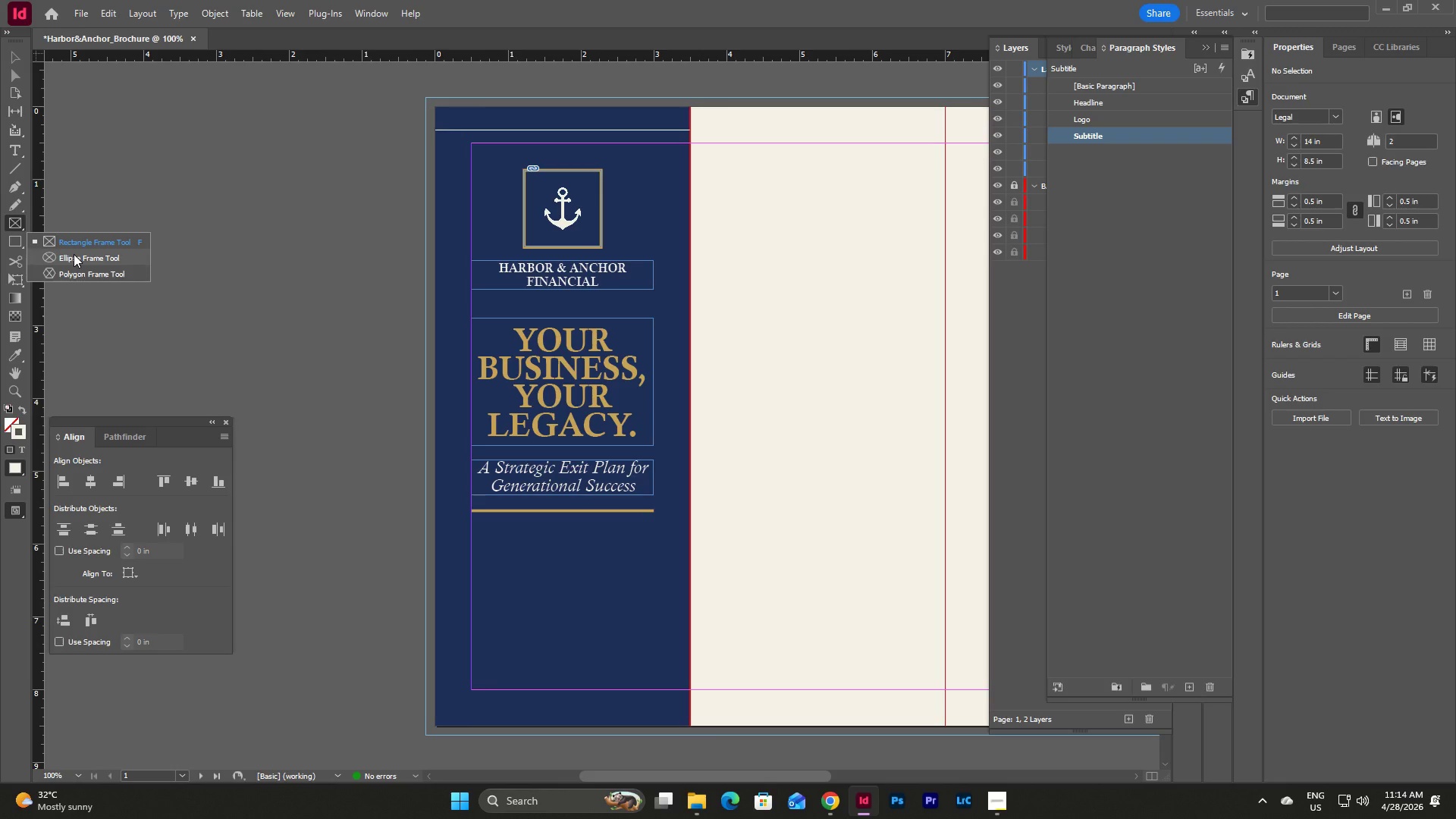 
left_click([74, 254])
 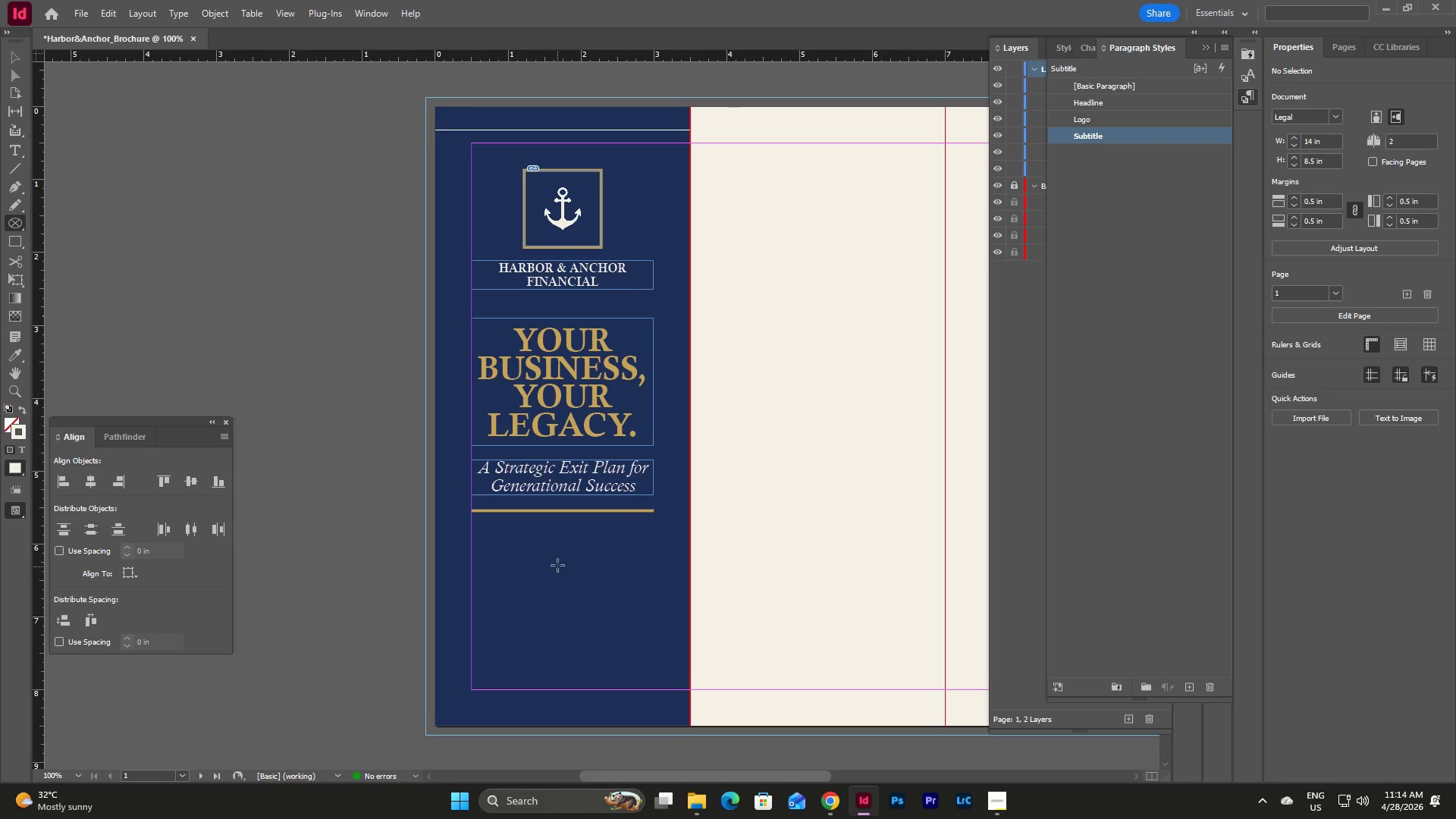 
hold_key(key=ShiftLeft, duration=5.06)
left_click_drag(start_coordinate=[522, 529], to_coordinate=[656, 664])
 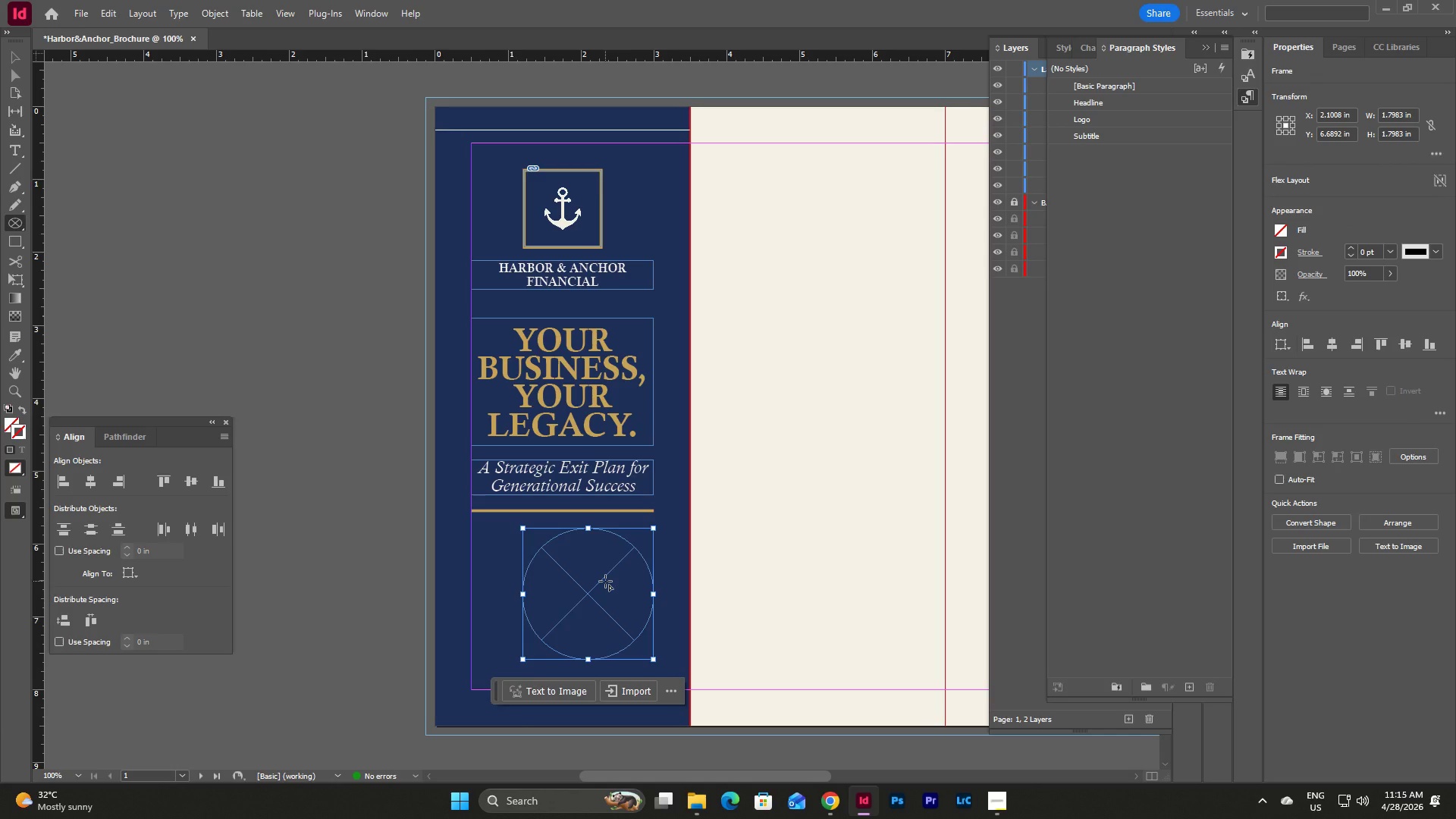 
key(V)
 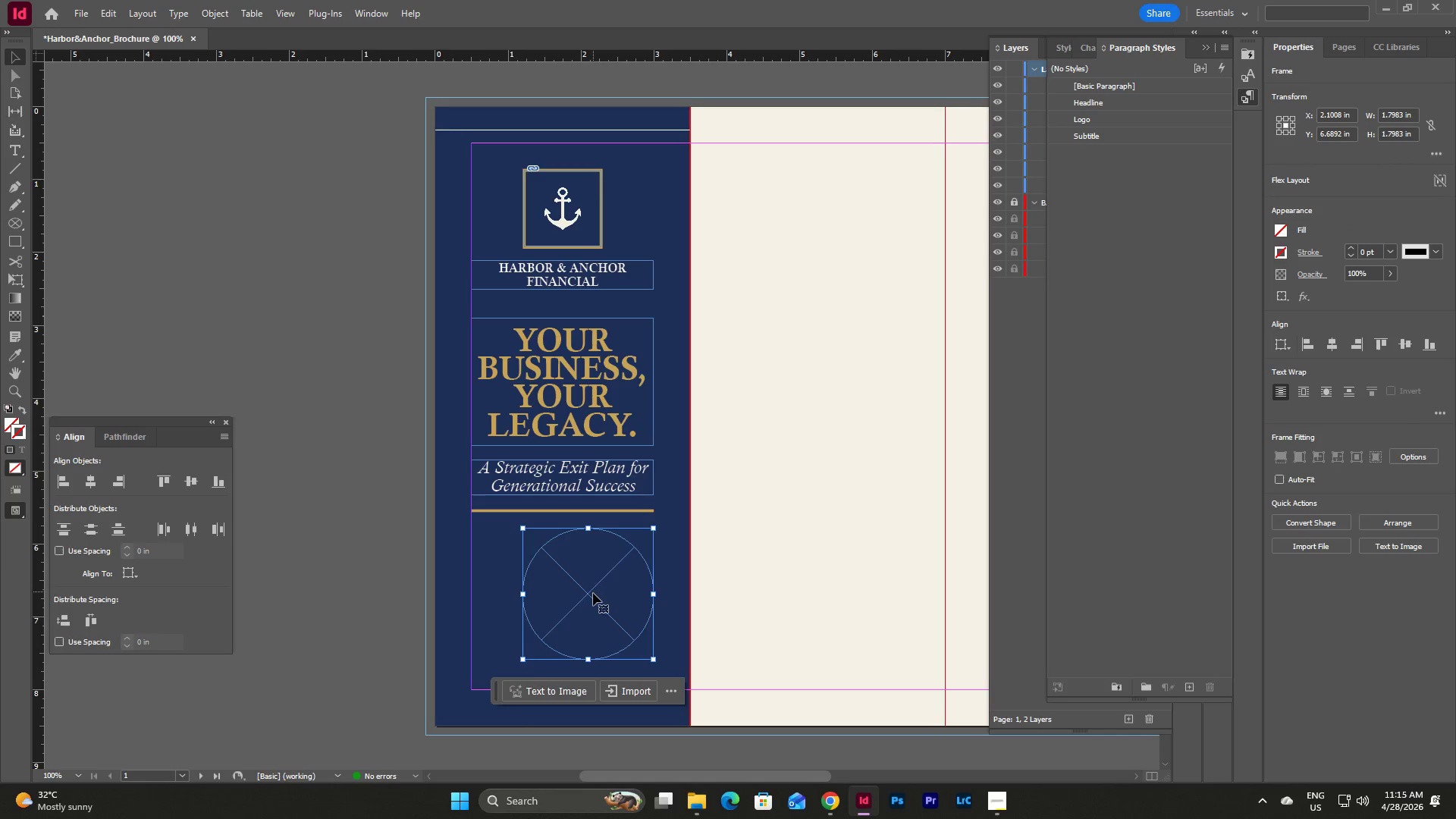 
left_click_drag(start_coordinate=[593, 593], to_coordinate=[570, 592])
 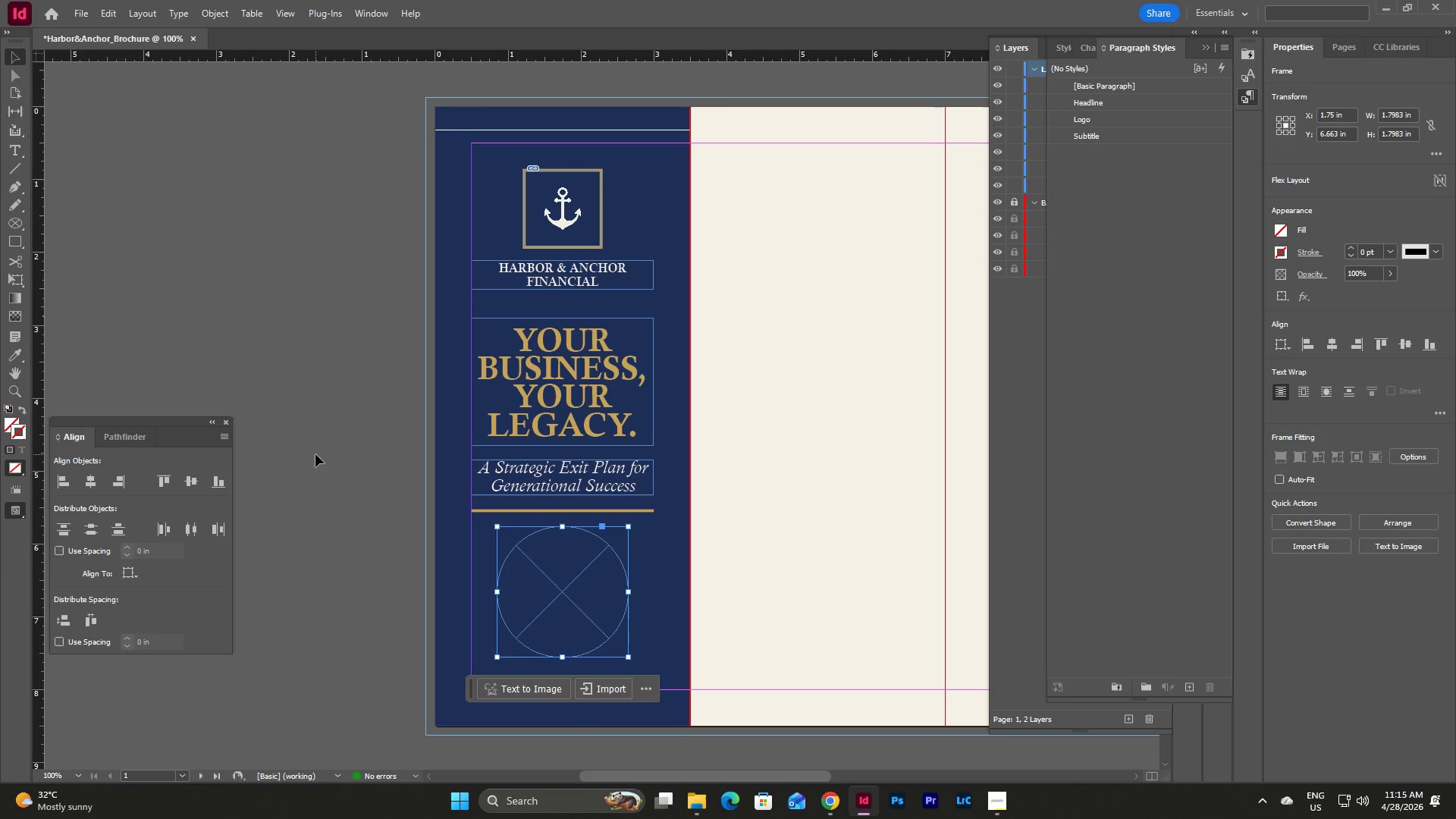 
left_click([315, 454])
 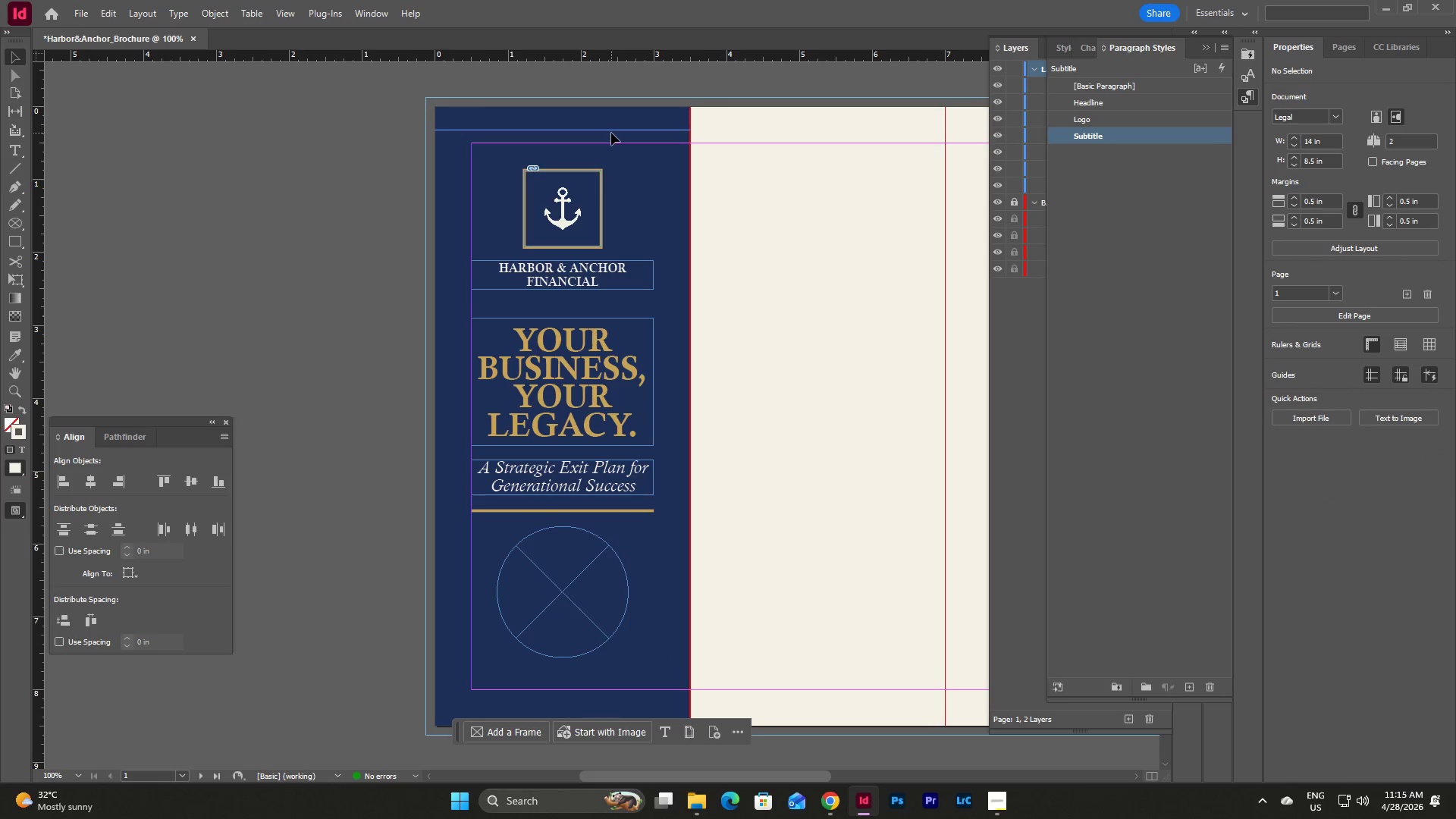 
wait(5.16)
 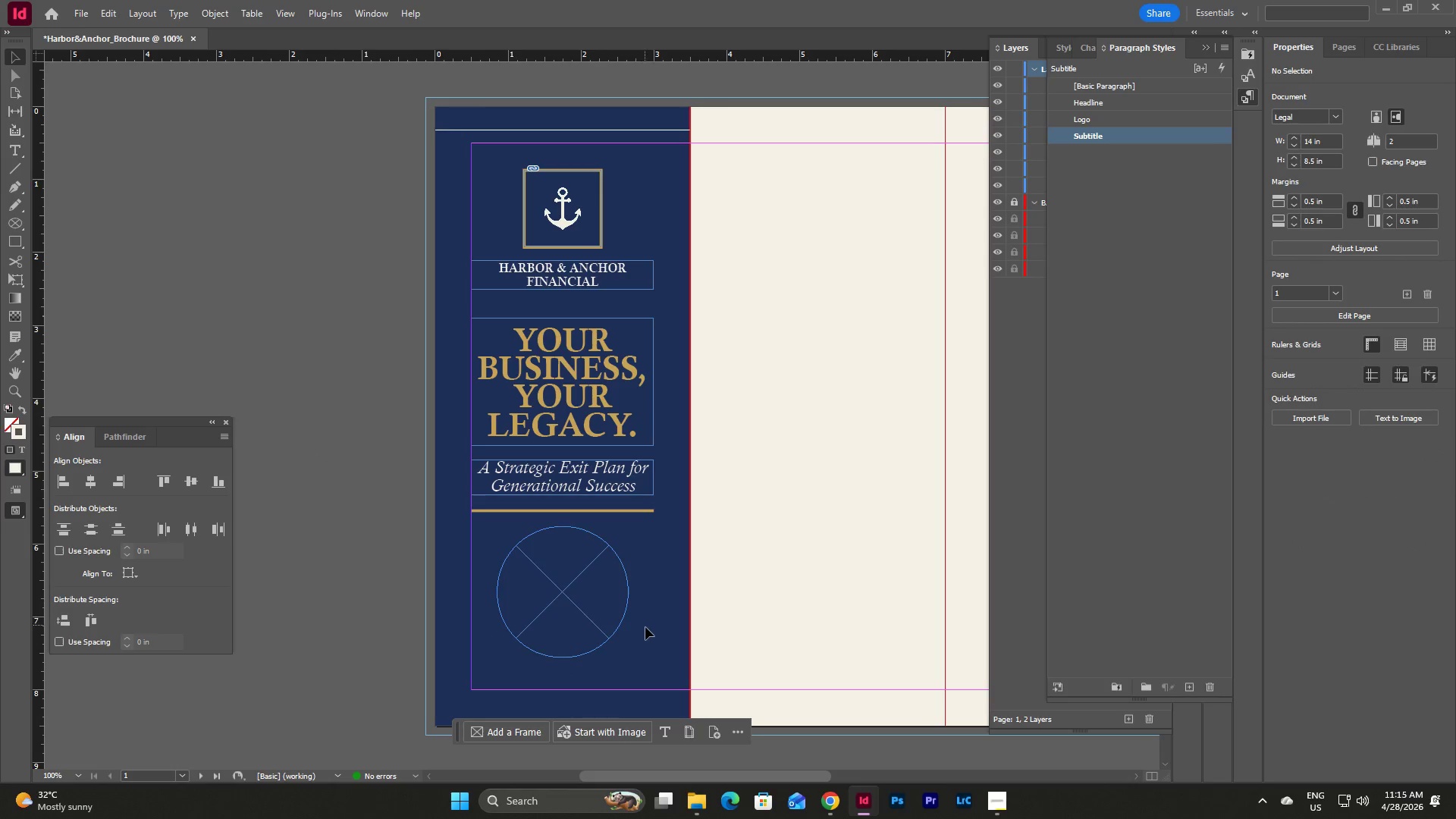 
left_click([10, 170])
 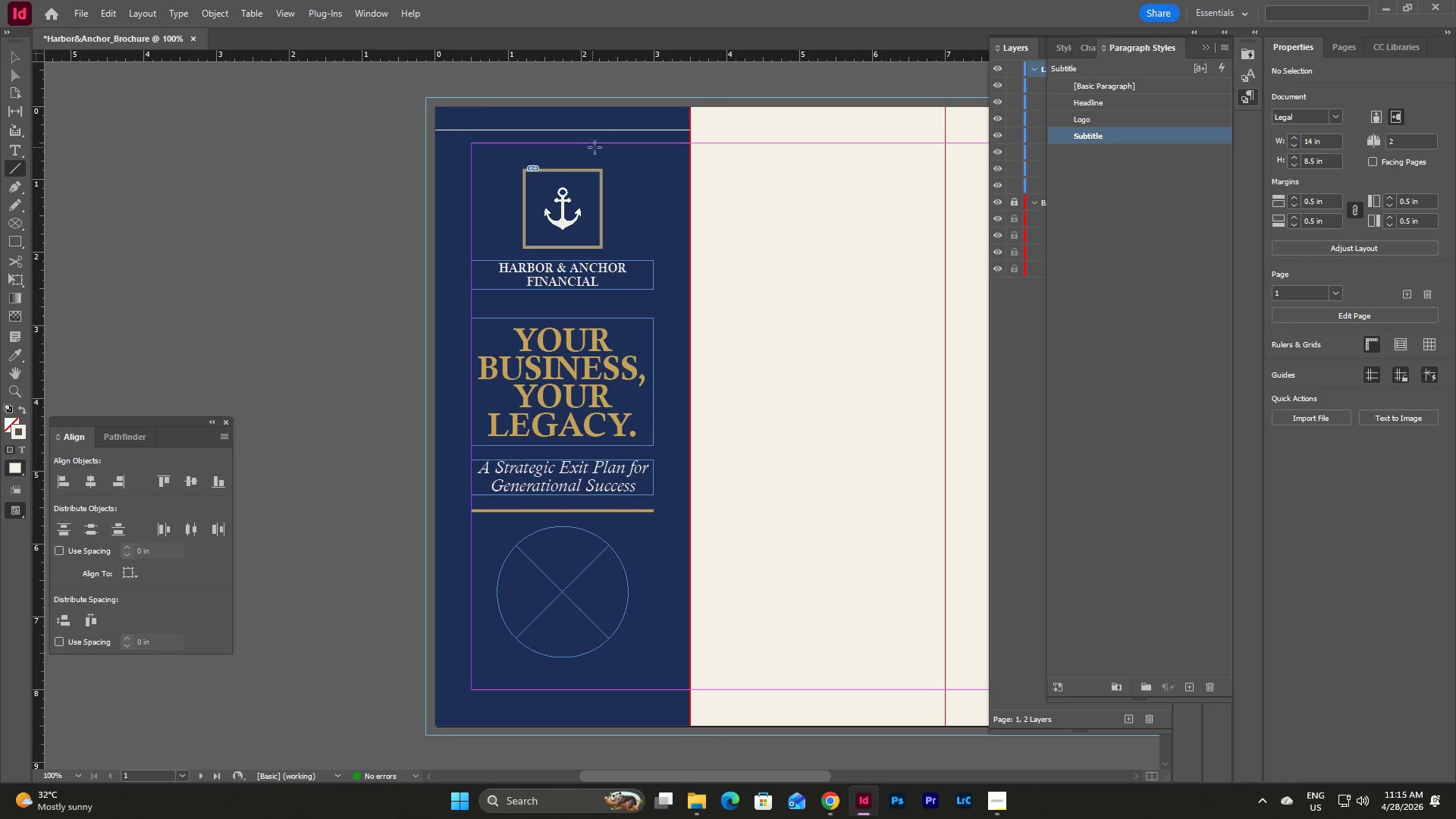 
hold_key(key=ShiftLeft, duration=3.5)
left_click_drag(start_coordinate=[632, 143], to_coordinate=[635, 169])
 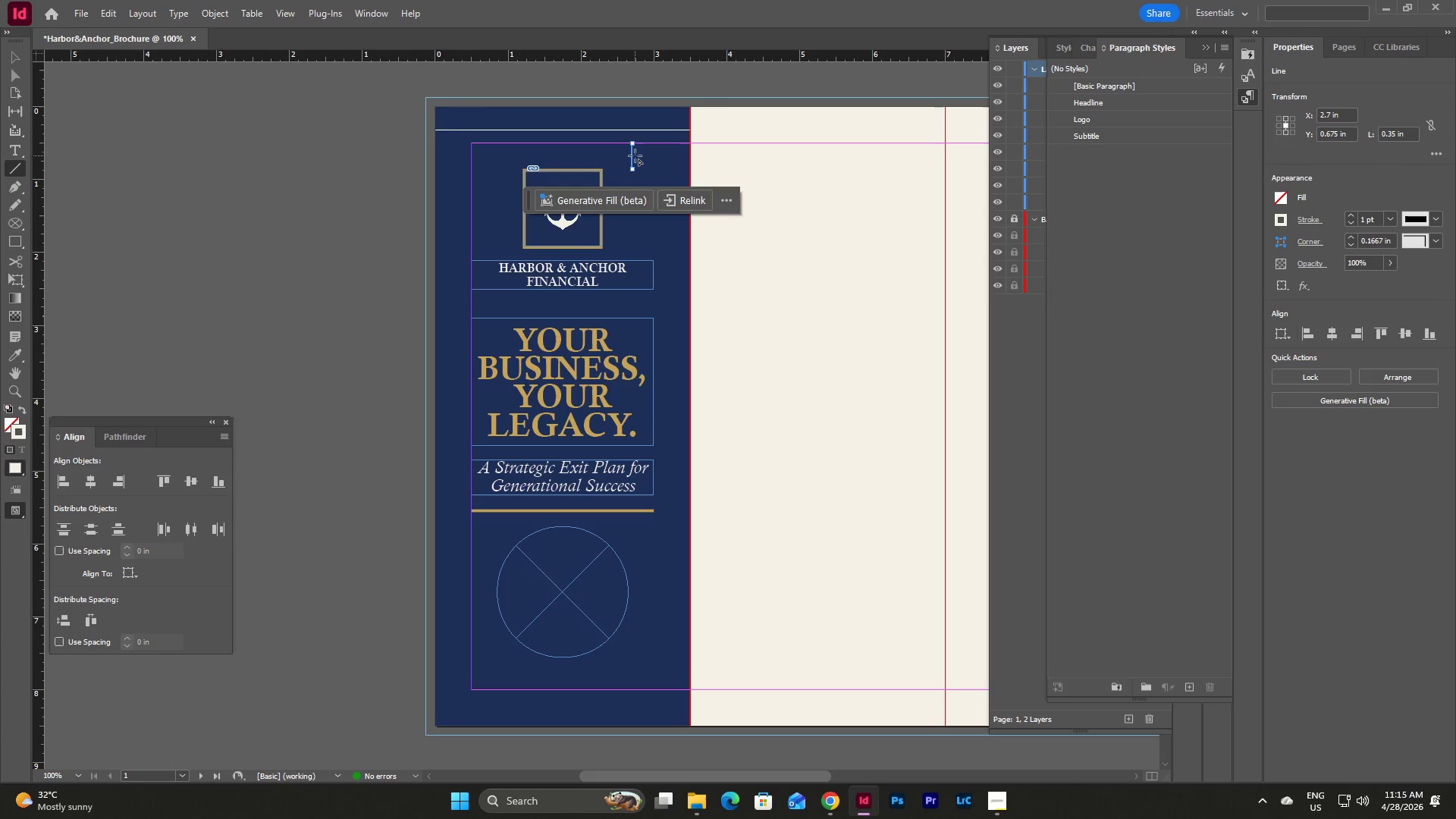 
key(V)
 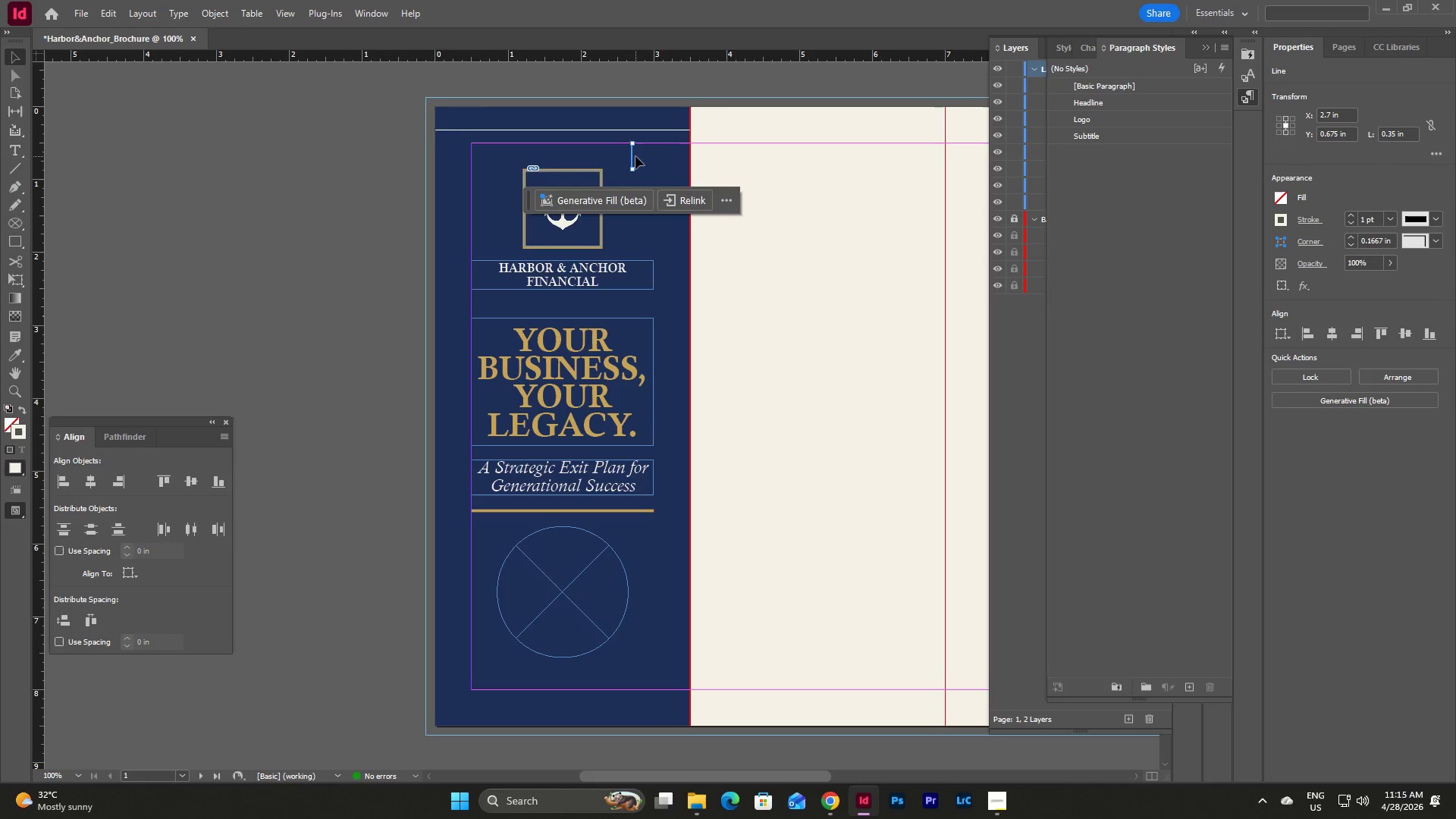 
key(Control+ControlLeft)
 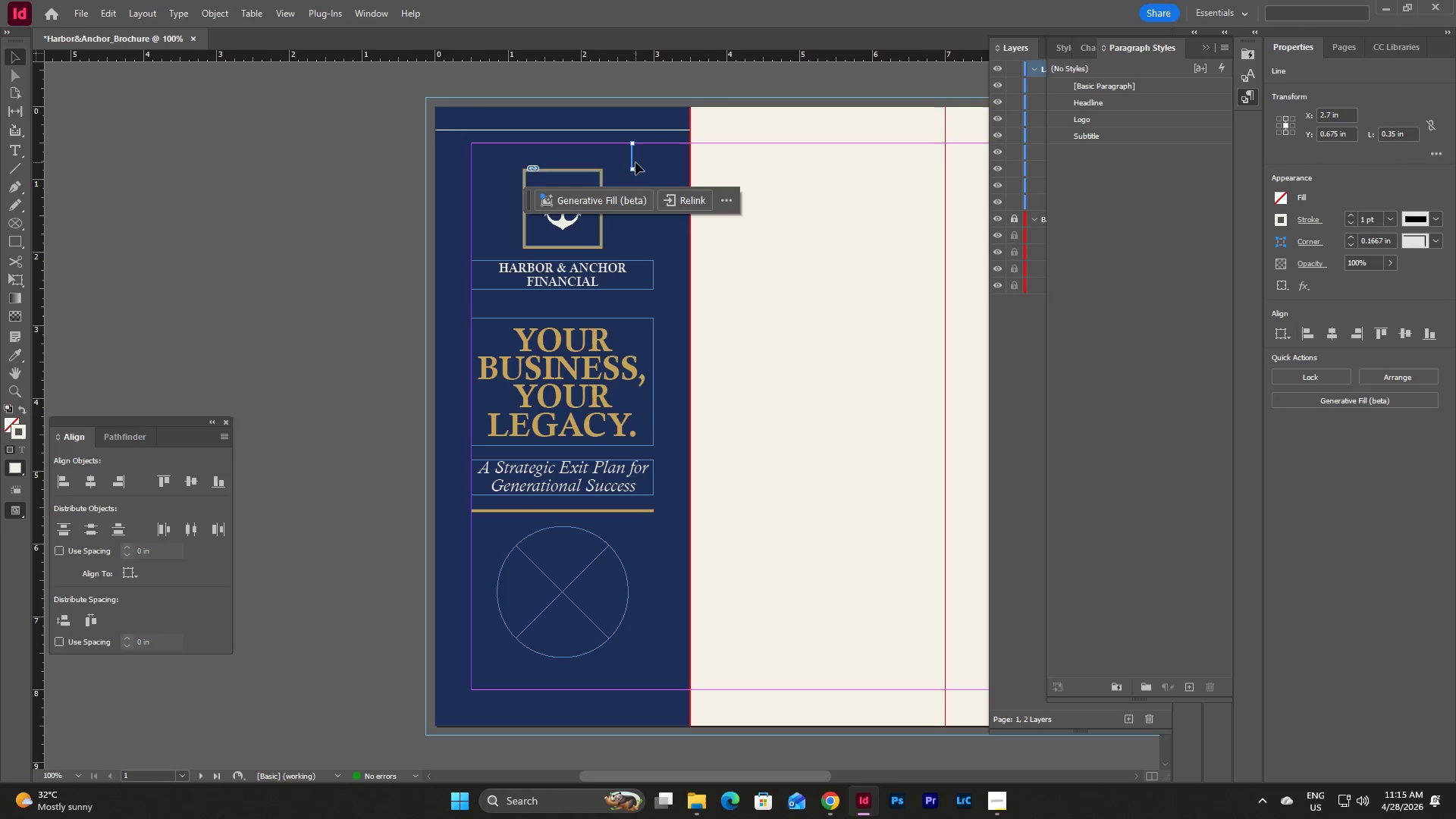 
key(Control+C)
 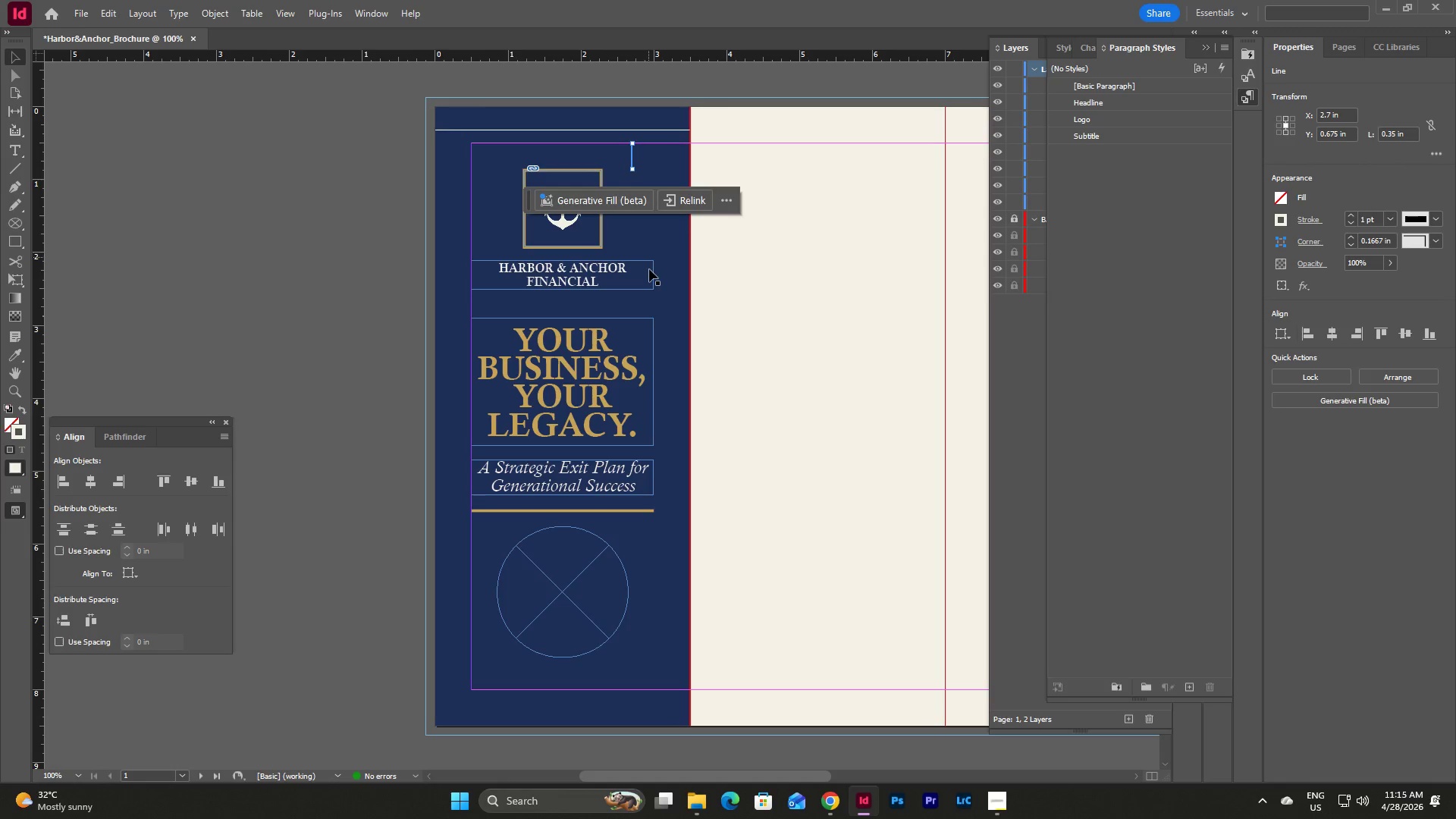 
key(Control+V)
 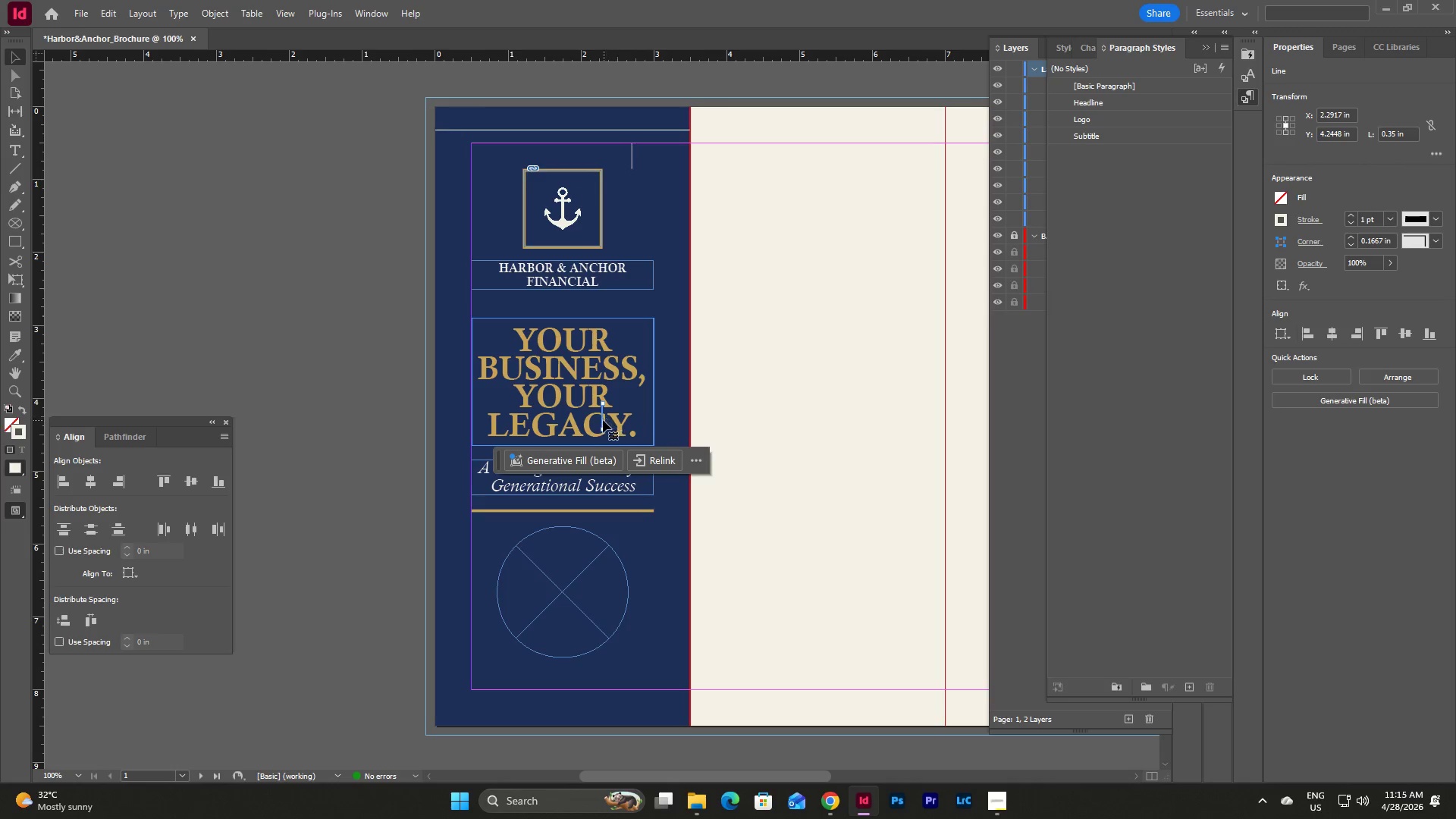 
left_click_drag(start_coordinate=[603, 420], to_coordinate=[560, 683])
 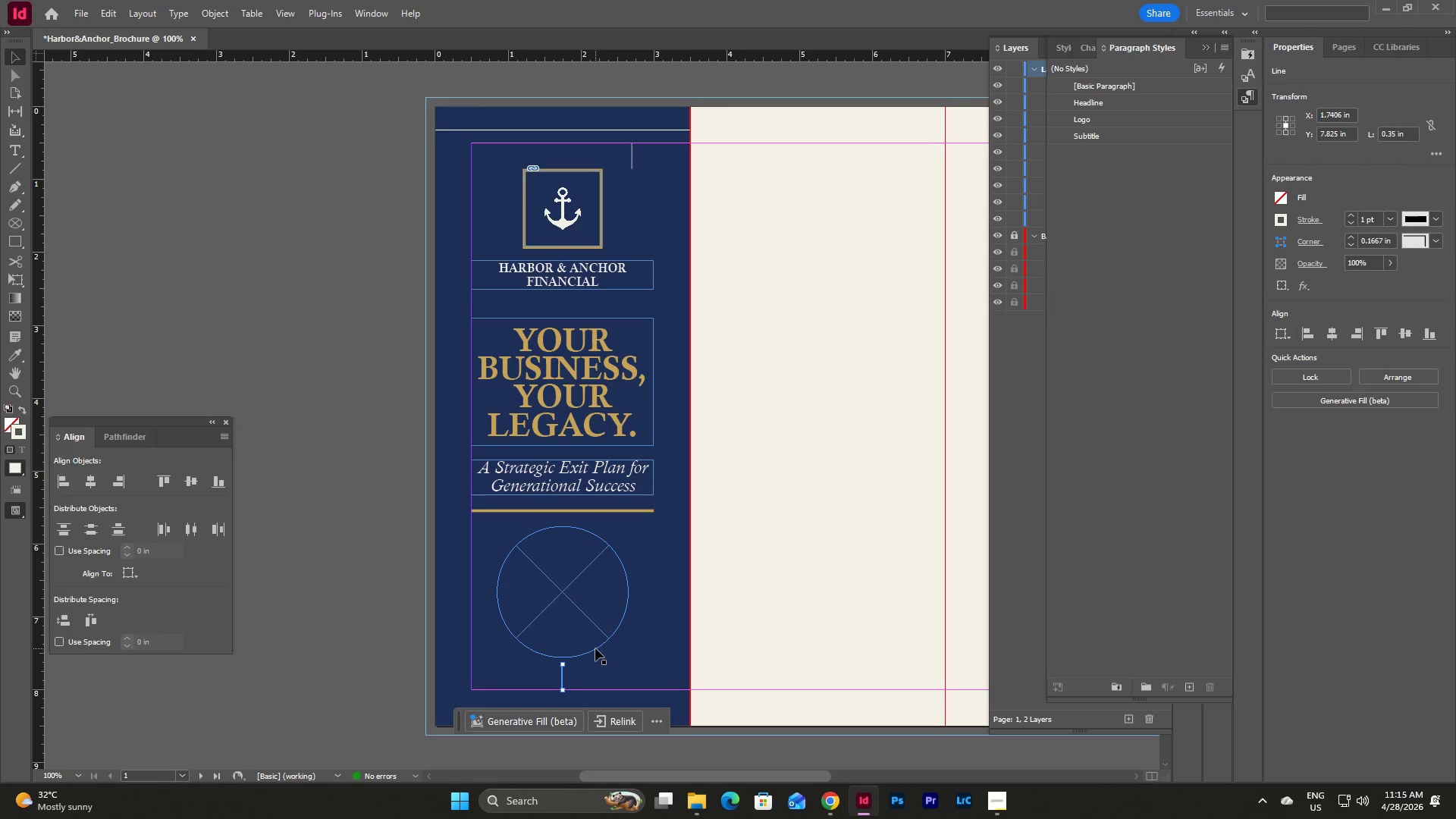 
left_click([595, 648])
 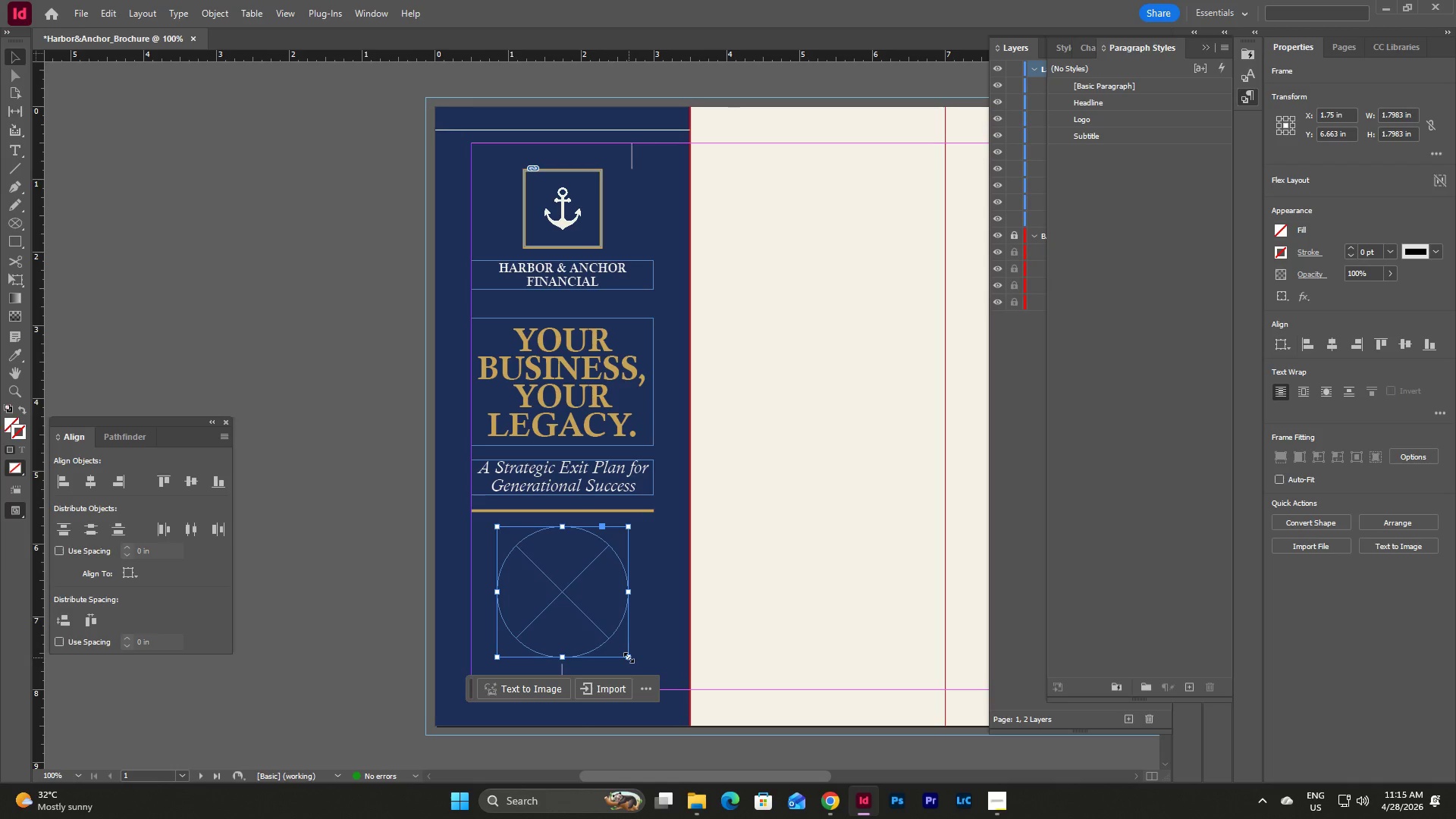 
hold_key(key=ShiftLeft, duration=2.19)
left_click_drag(start_coordinate=[629, 657], to_coordinate=[630, 661])
 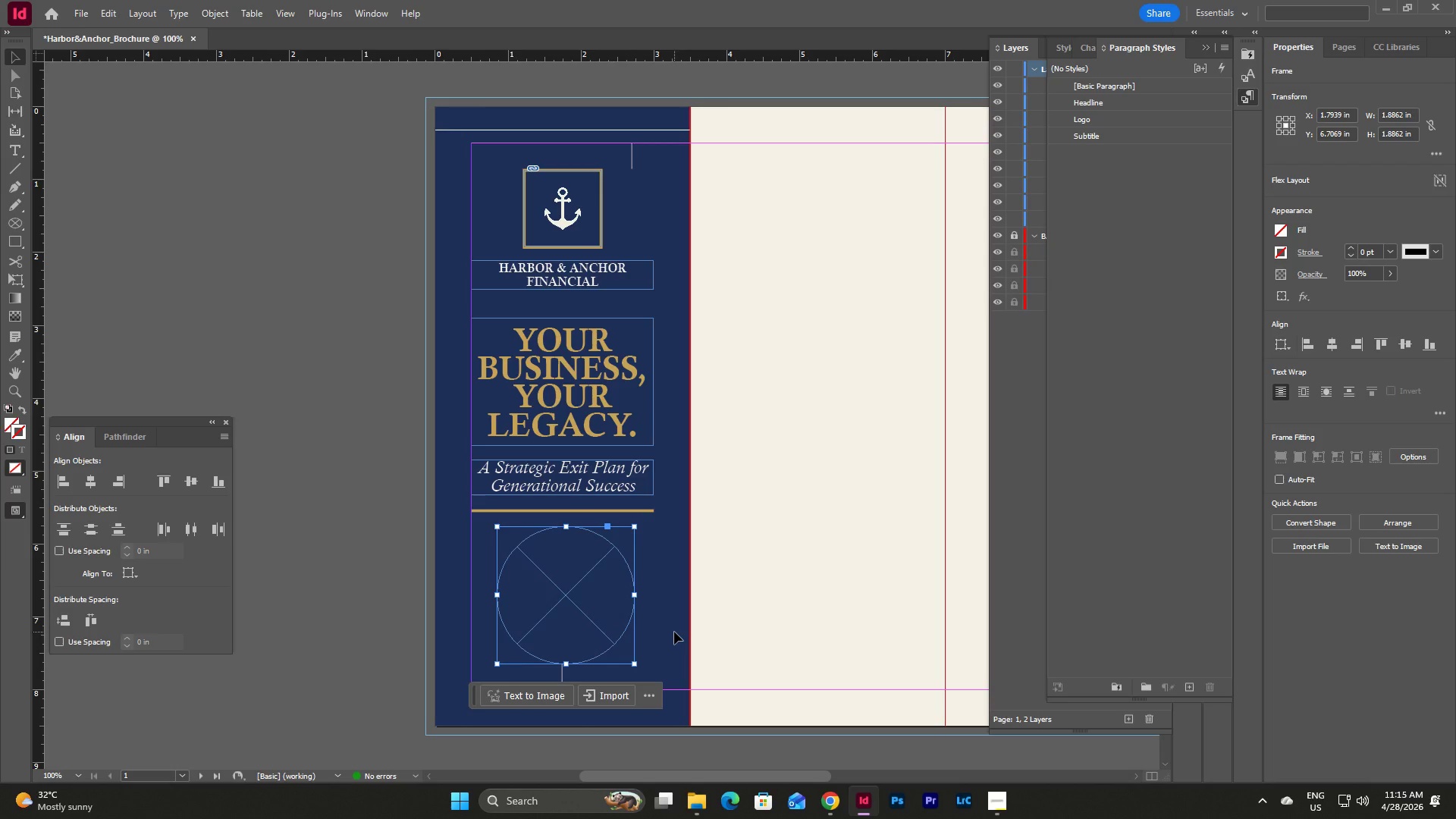 
wait(5.28)
 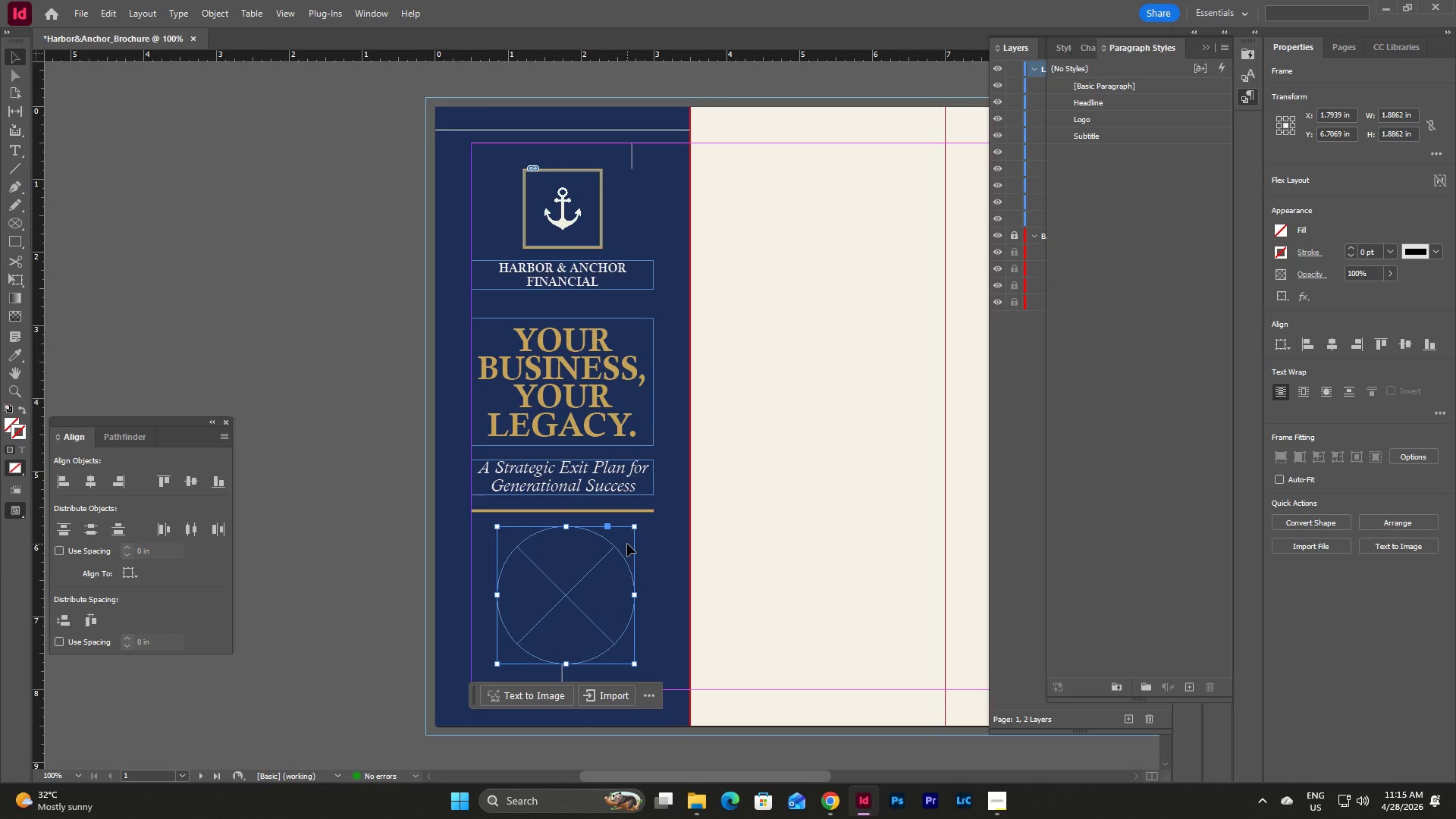 
hold_key(key=ShiftLeft, duration=4.76)
 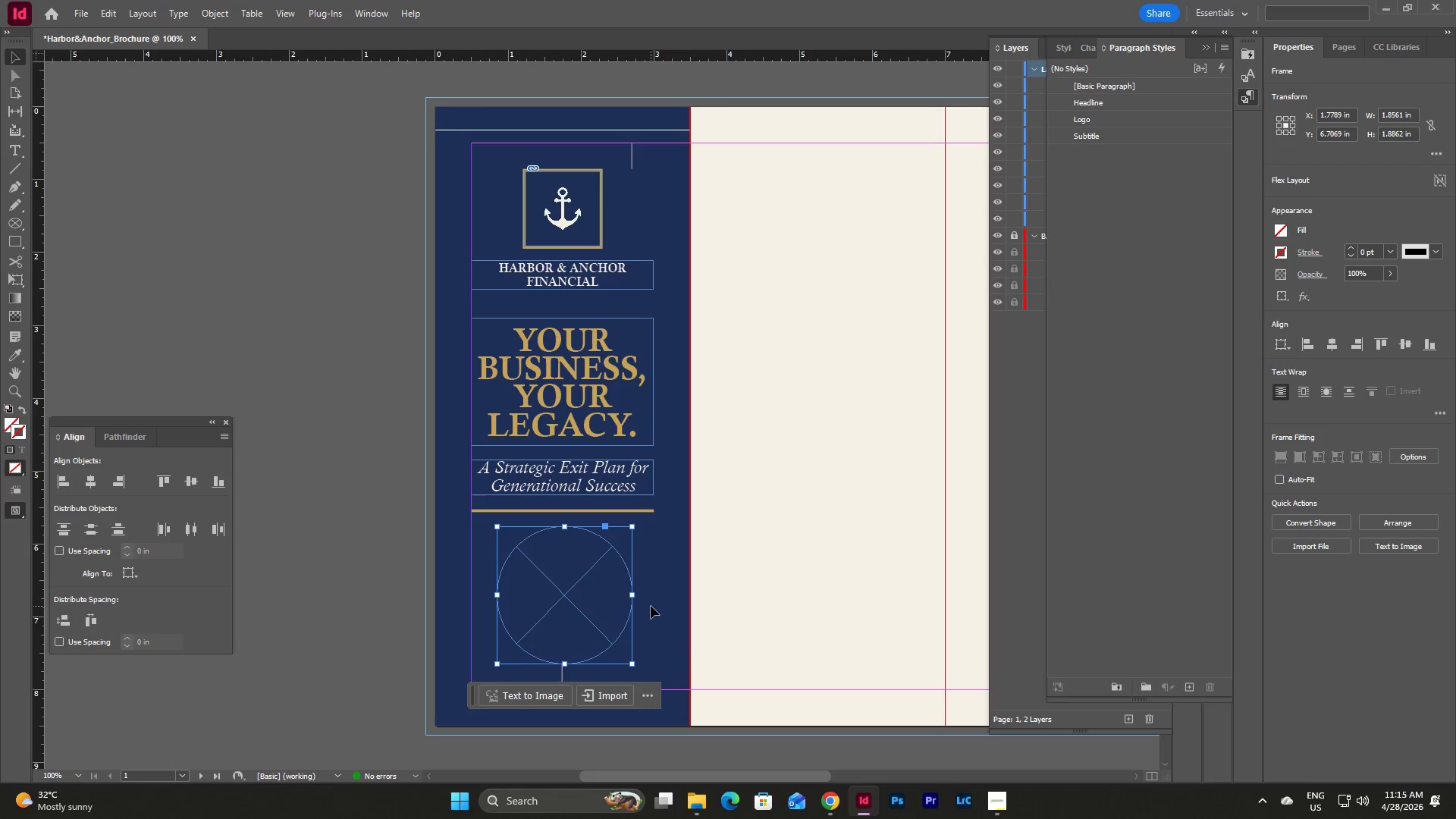 
double_click([589, 591])
 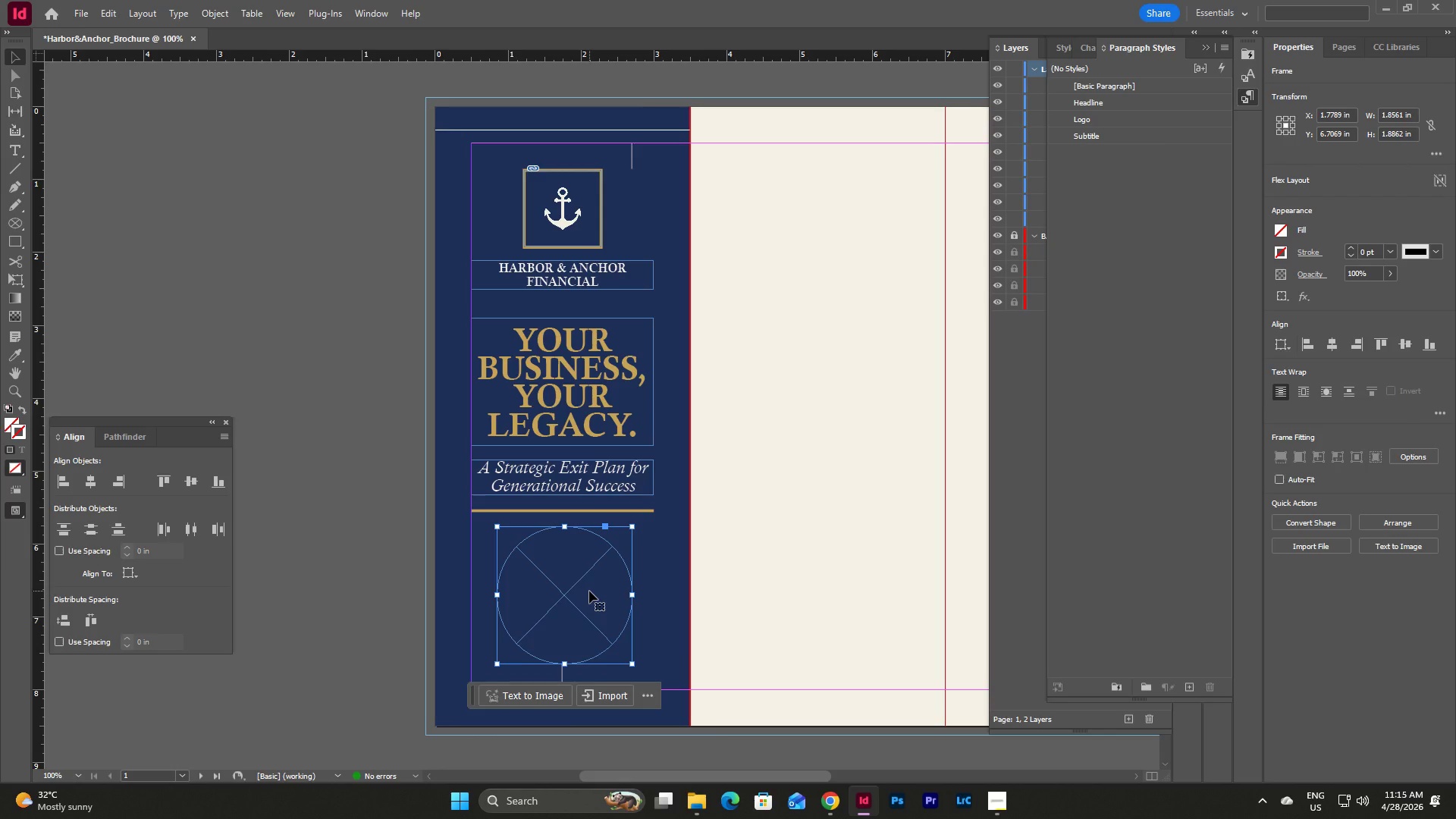 
key(Backspace)
 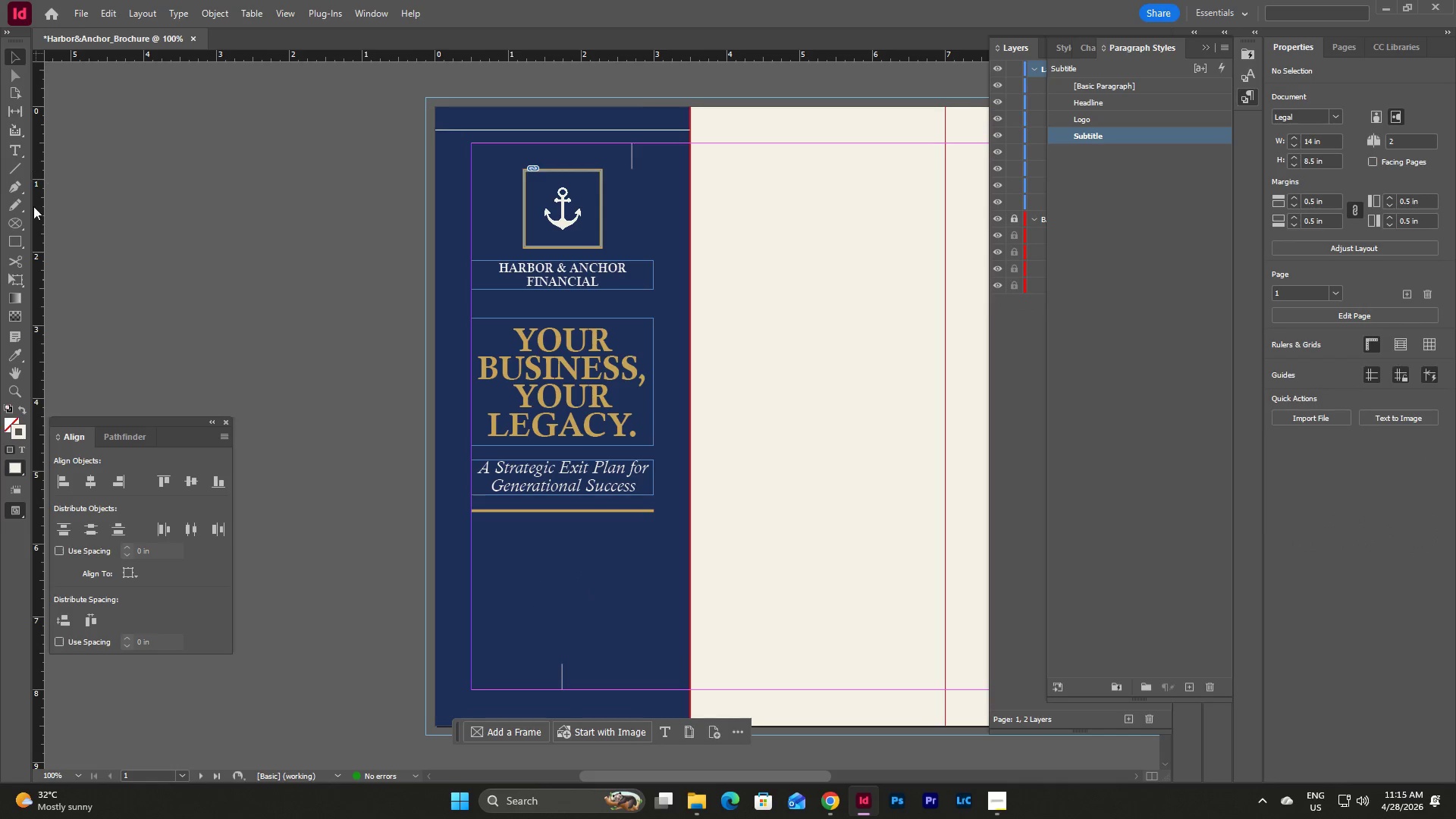 
left_click([18, 221])
 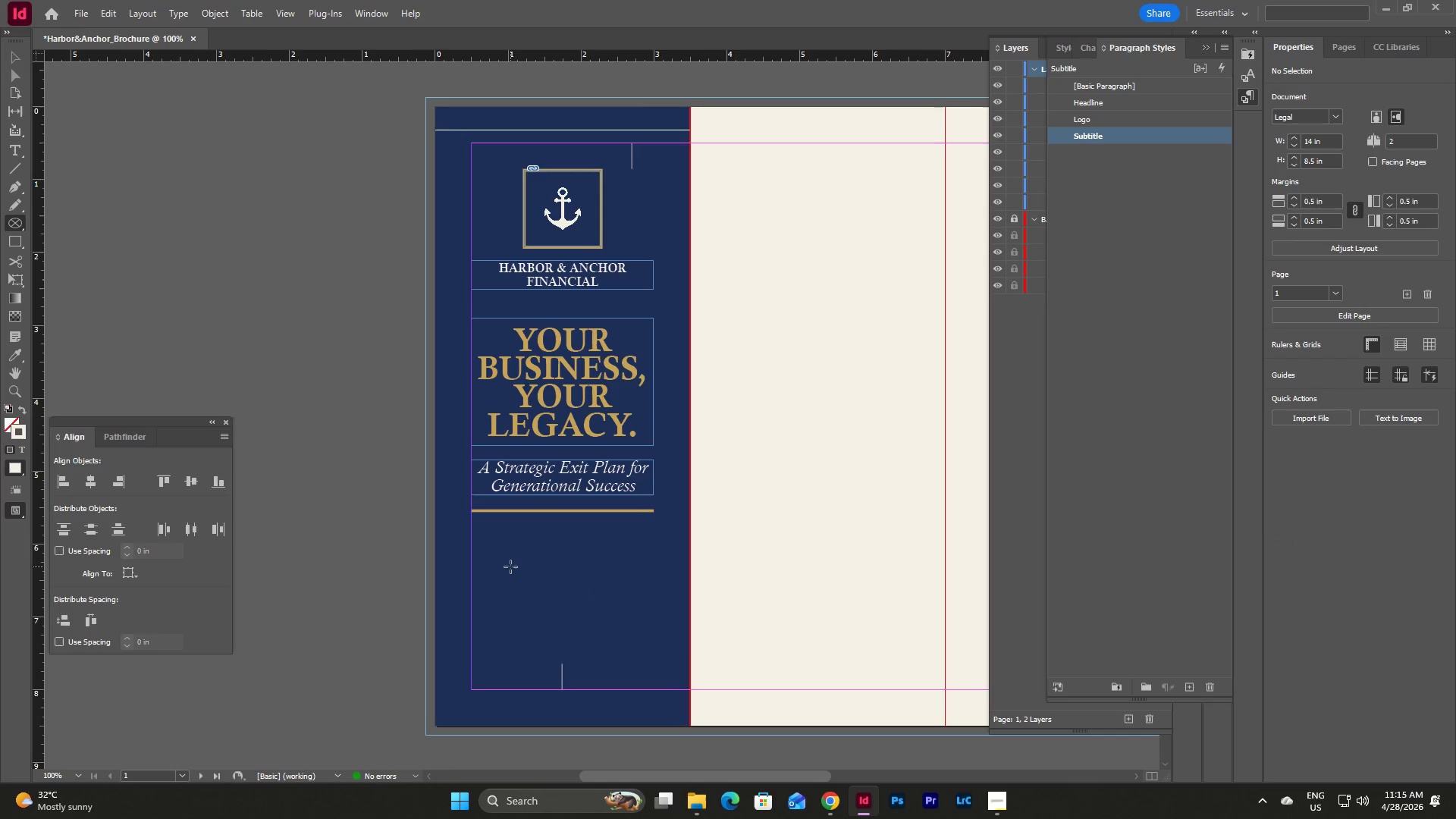 
hold_key(key=ShiftLeft, duration=3.36)
left_click_drag(start_coordinate=[499, 530], to_coordinate=[630, 661])
 